 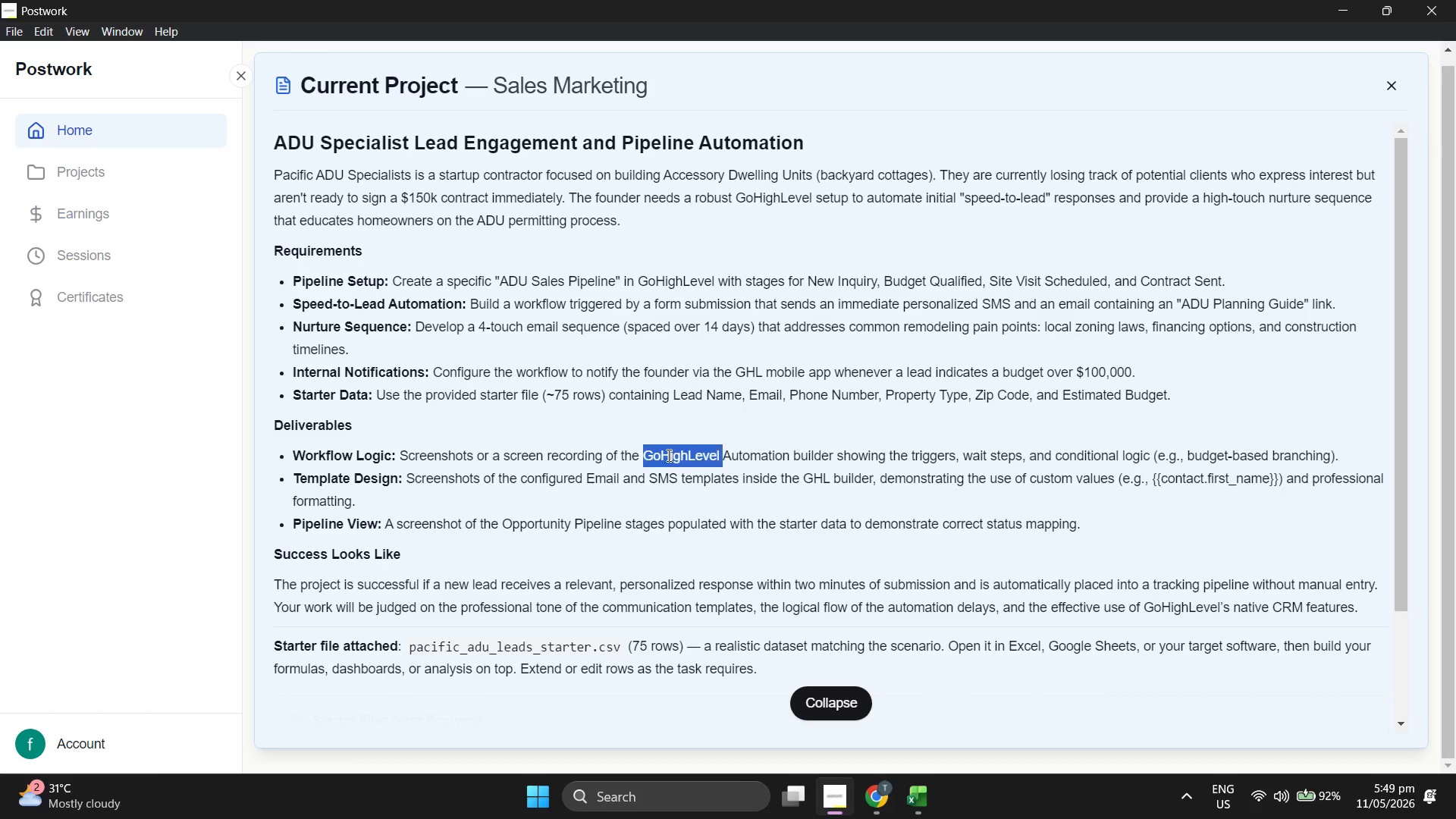 
triple_click([667, 455])
 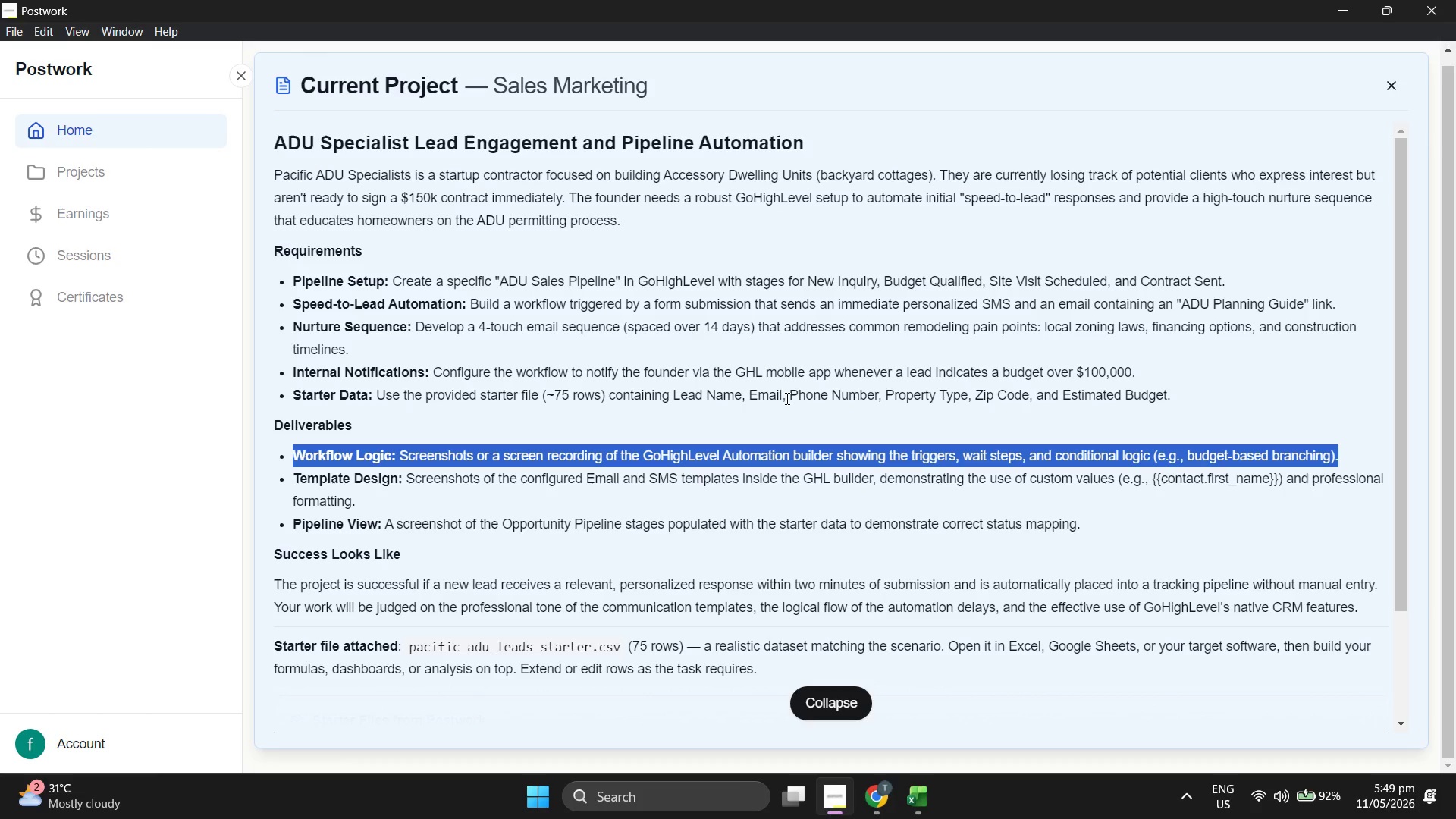 
left_click([795, 398])
 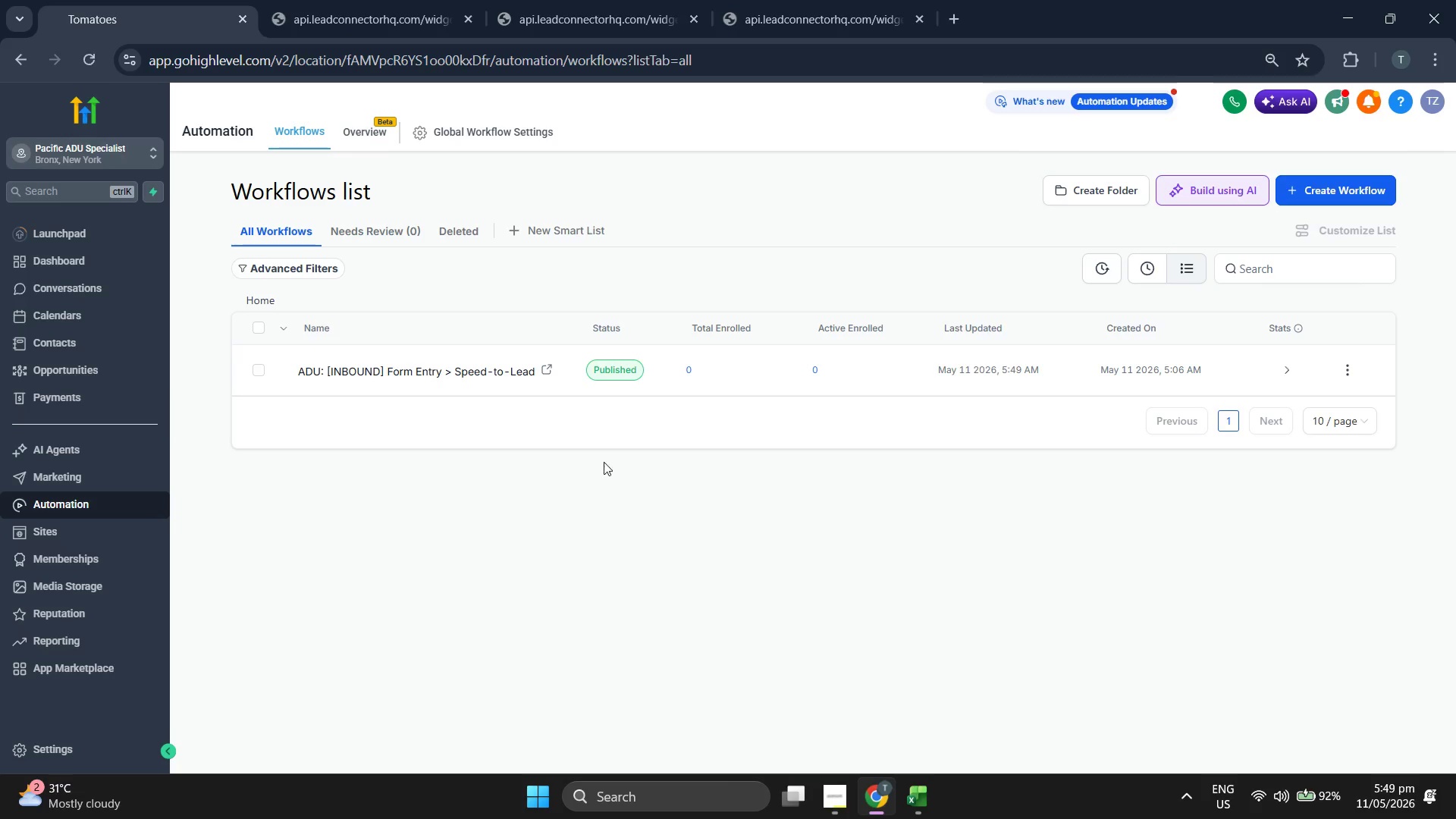 
left_click([423, 369])
 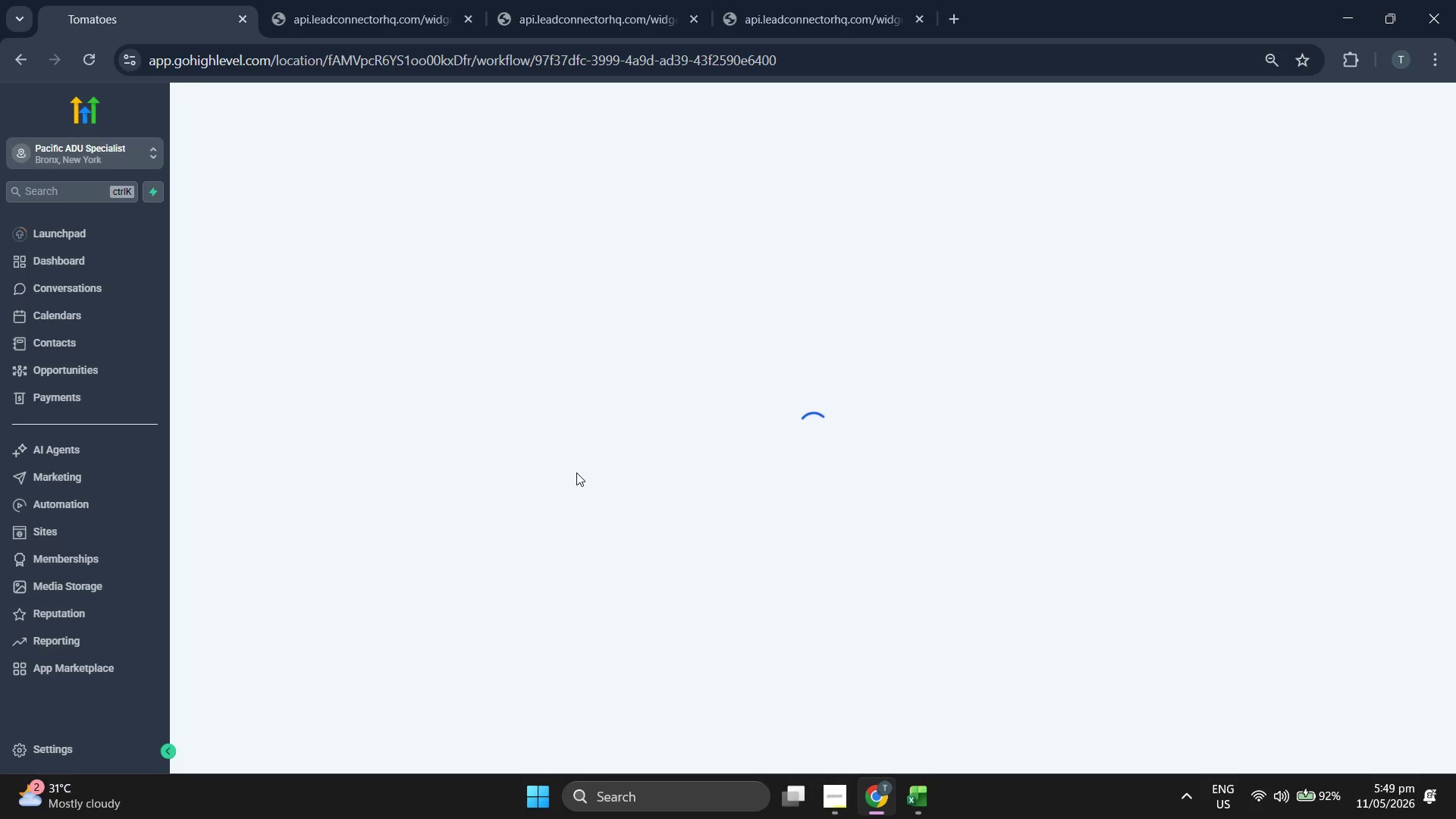 
wait(9.69)
 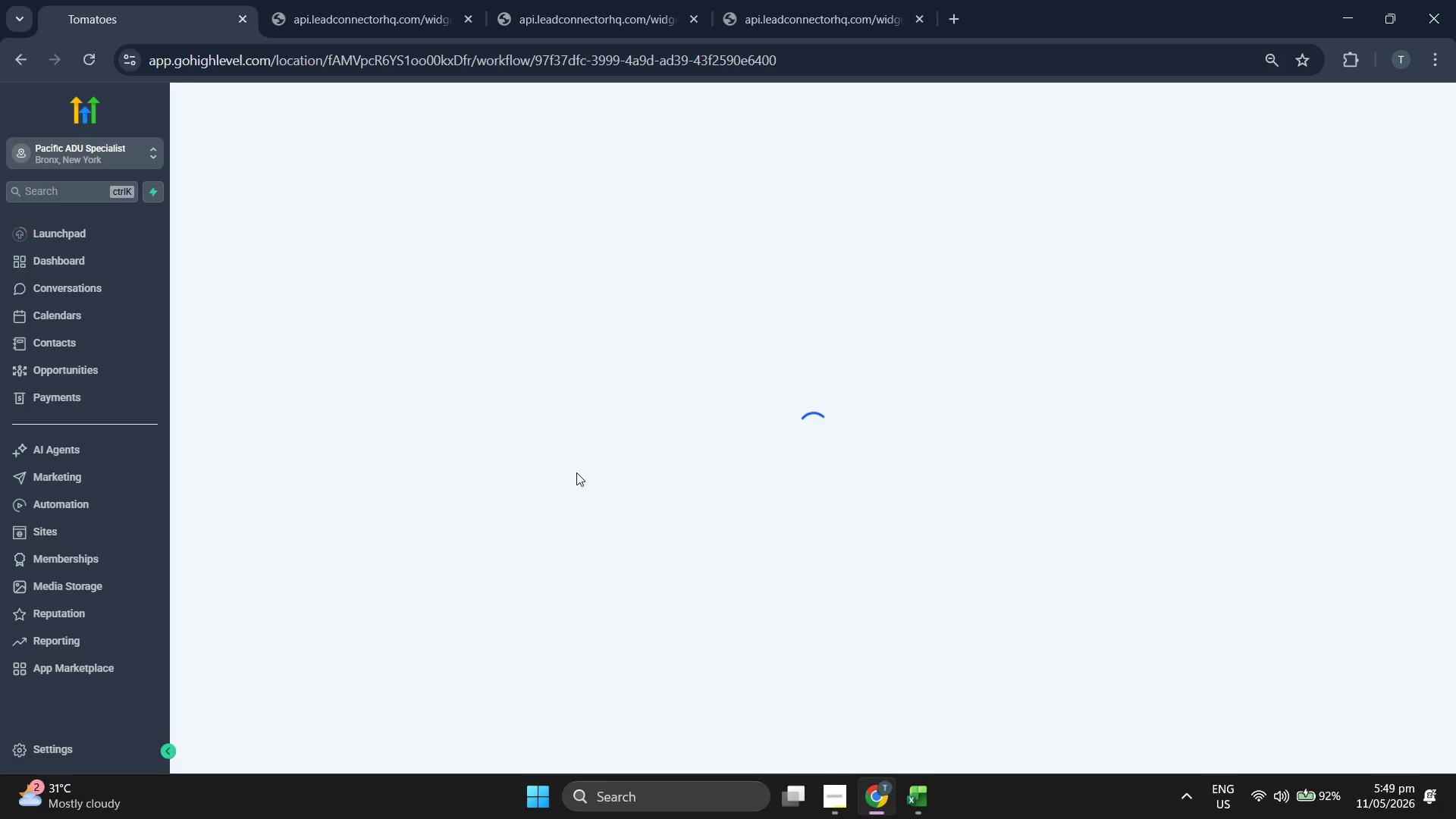 
left_click([253, 692])
 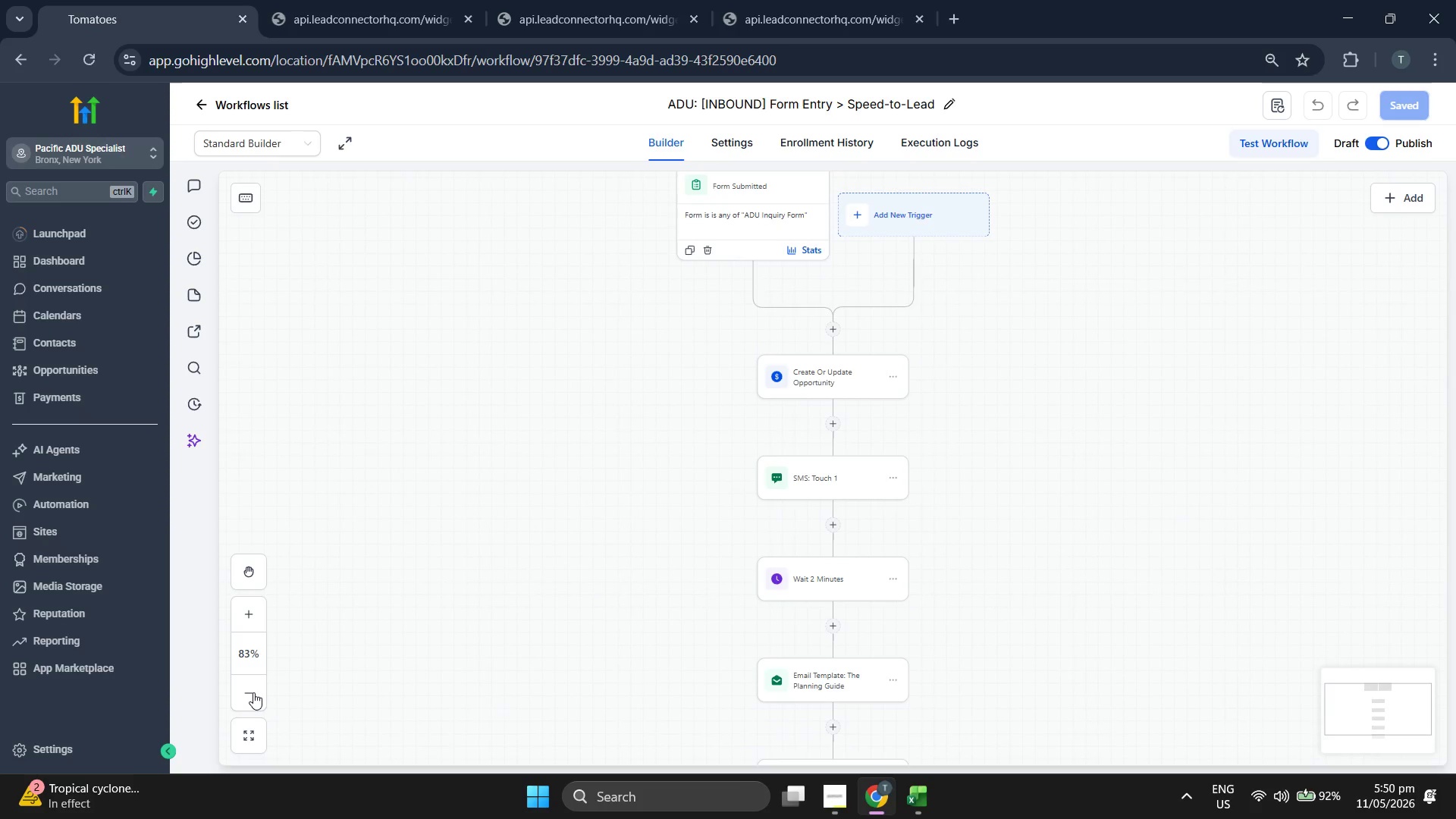 
double_click([253, 692])
 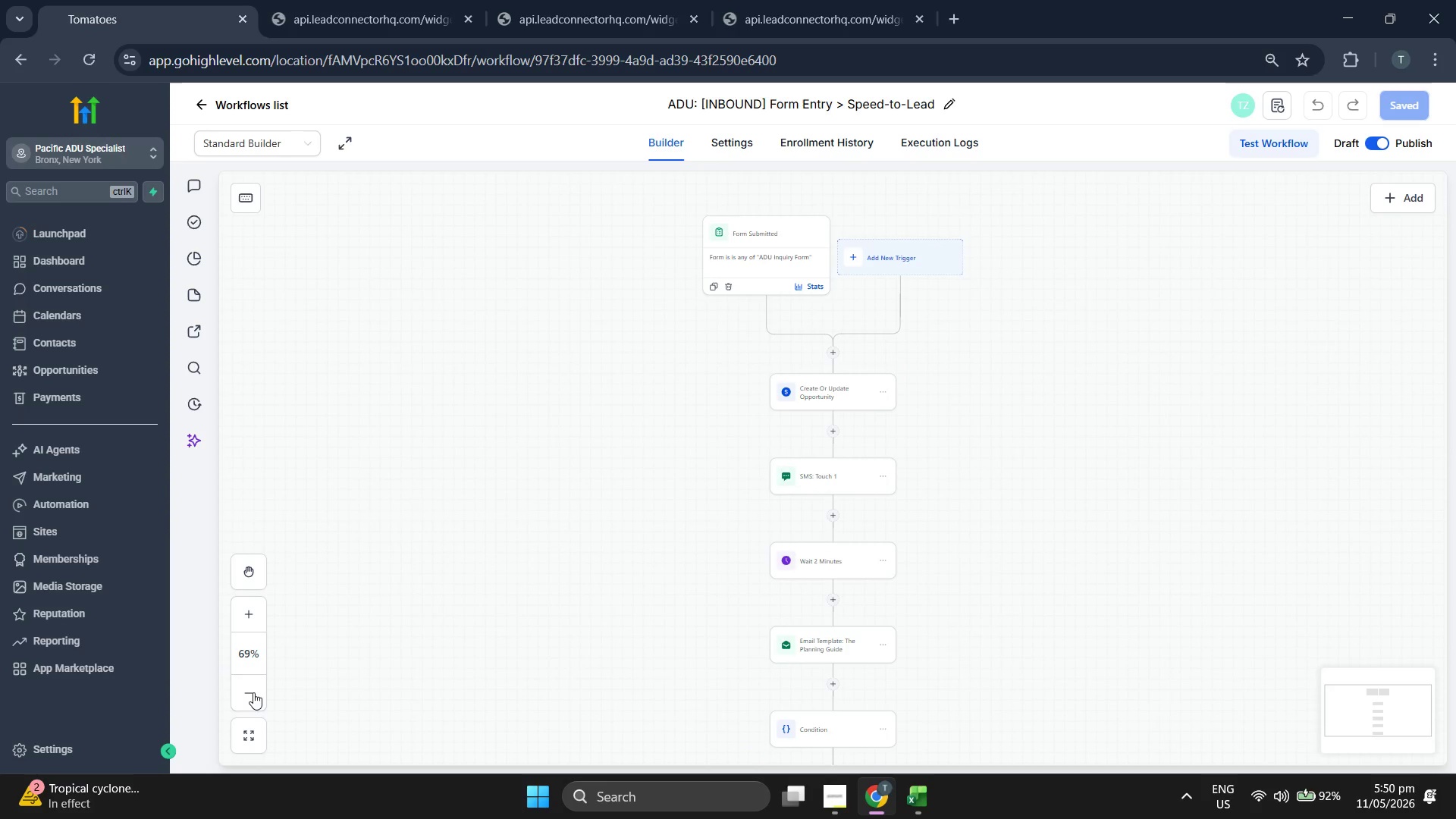 
triple_click([253, 692])
 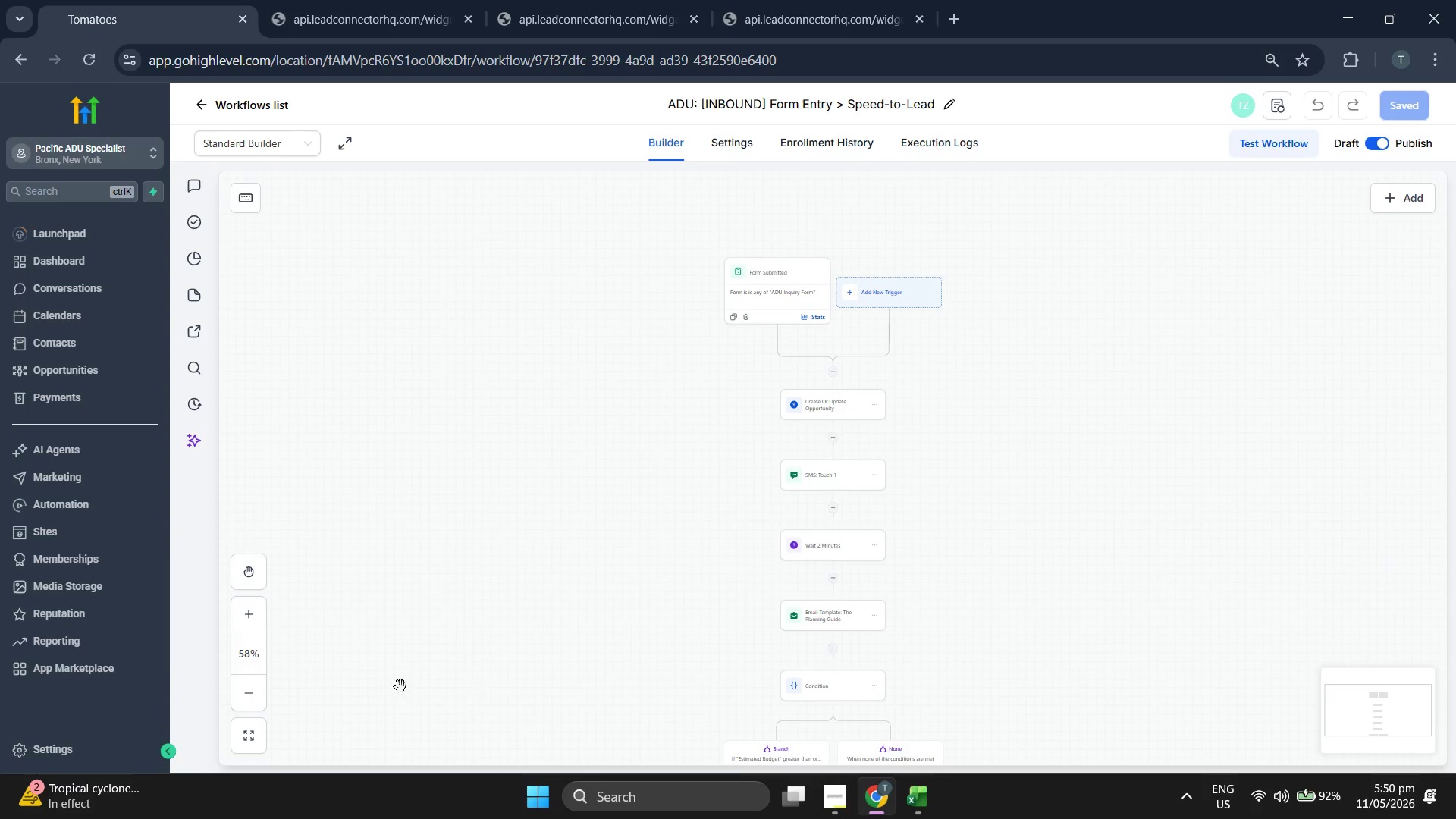 
left_click_drag(start_coordinate=[509, 683], to_coordinate=[519, 601])
 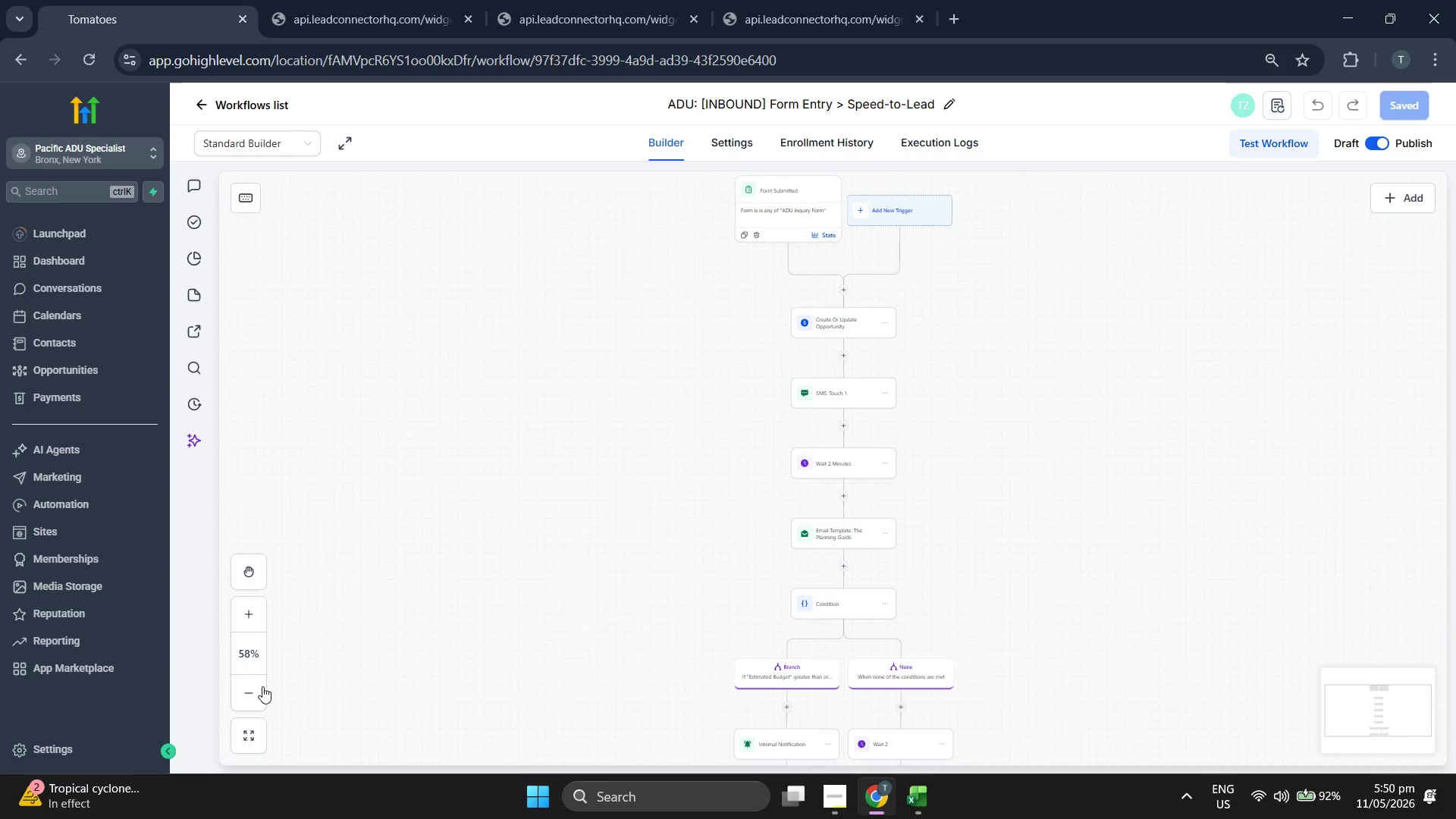 
double_click([256, 689])
 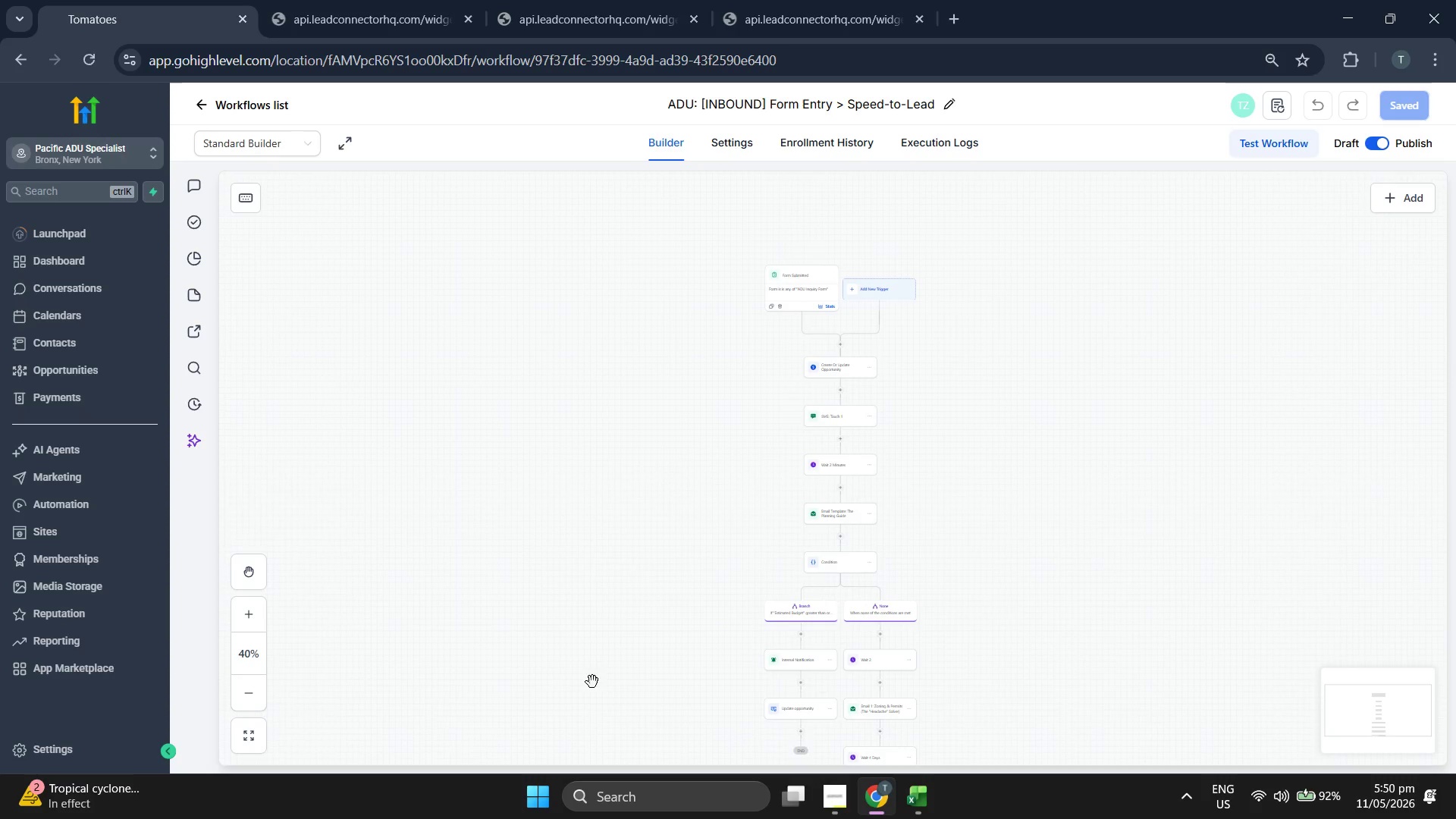 
left_click_drag(start_coordinate=[598, 674], to_coordinate=[596, 548])
 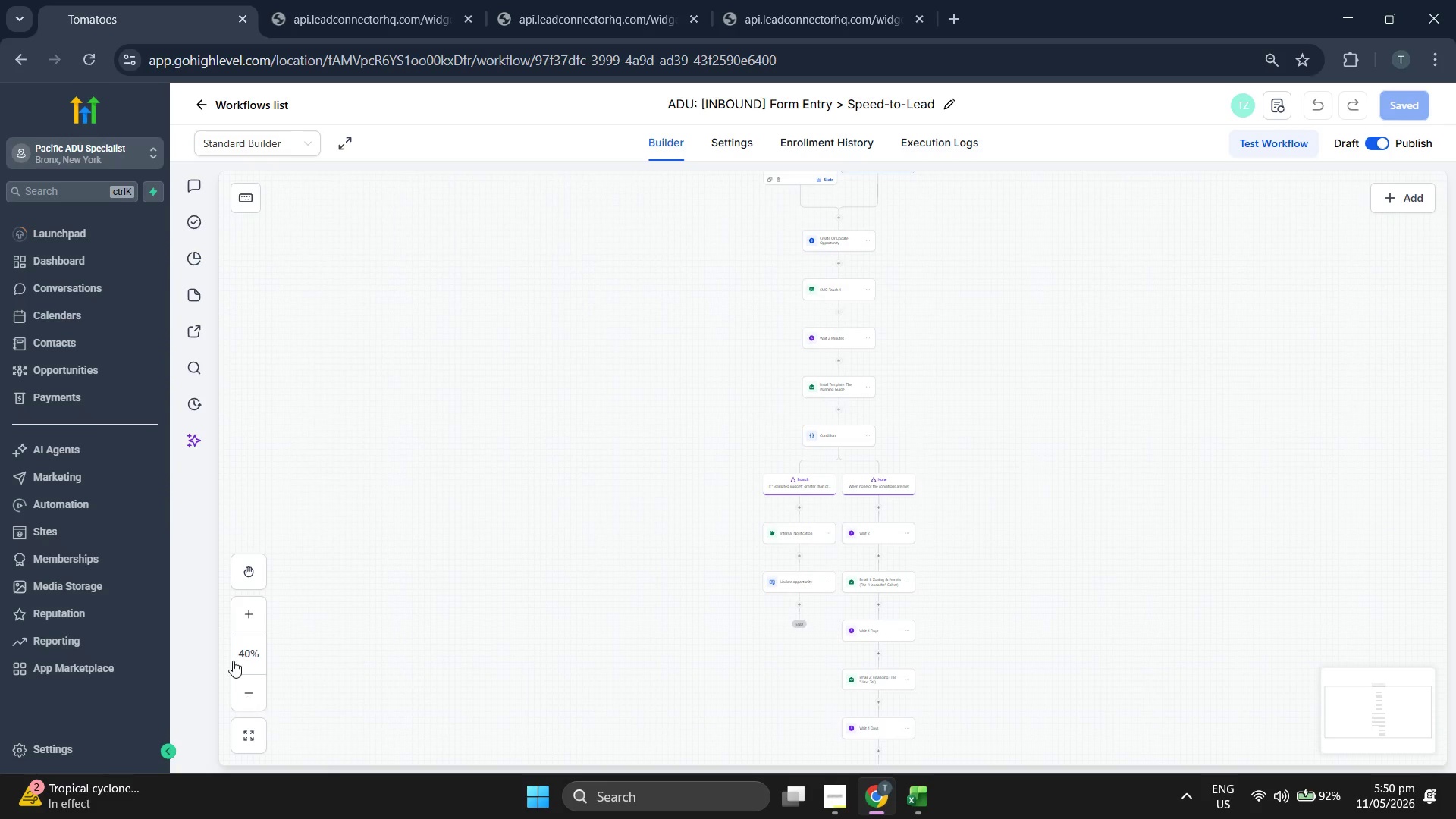 
left_click([246, 686])
 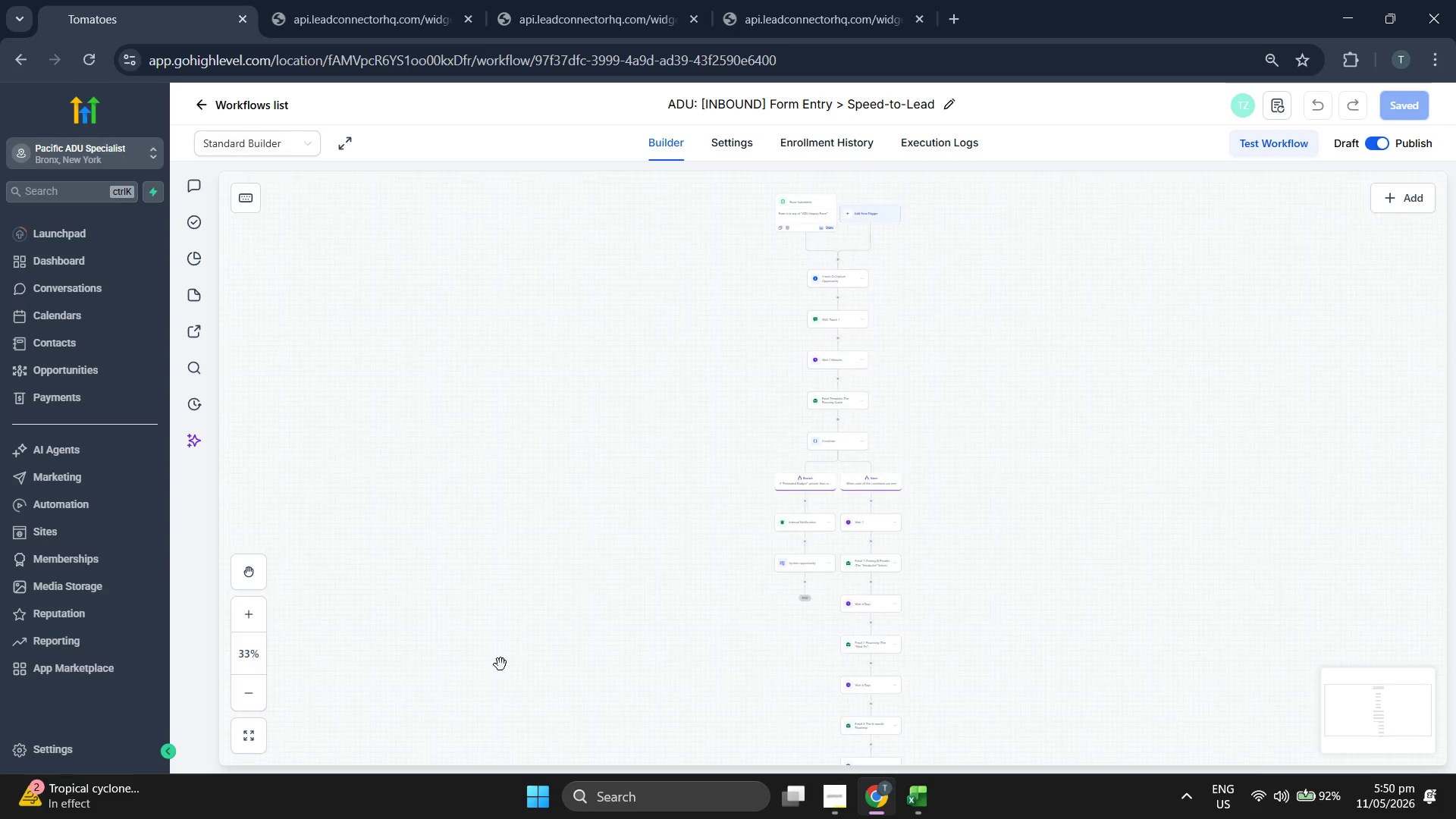 
left_click_drag(start_coordinate=[504, 663], to_coordinate=[499, 627])
 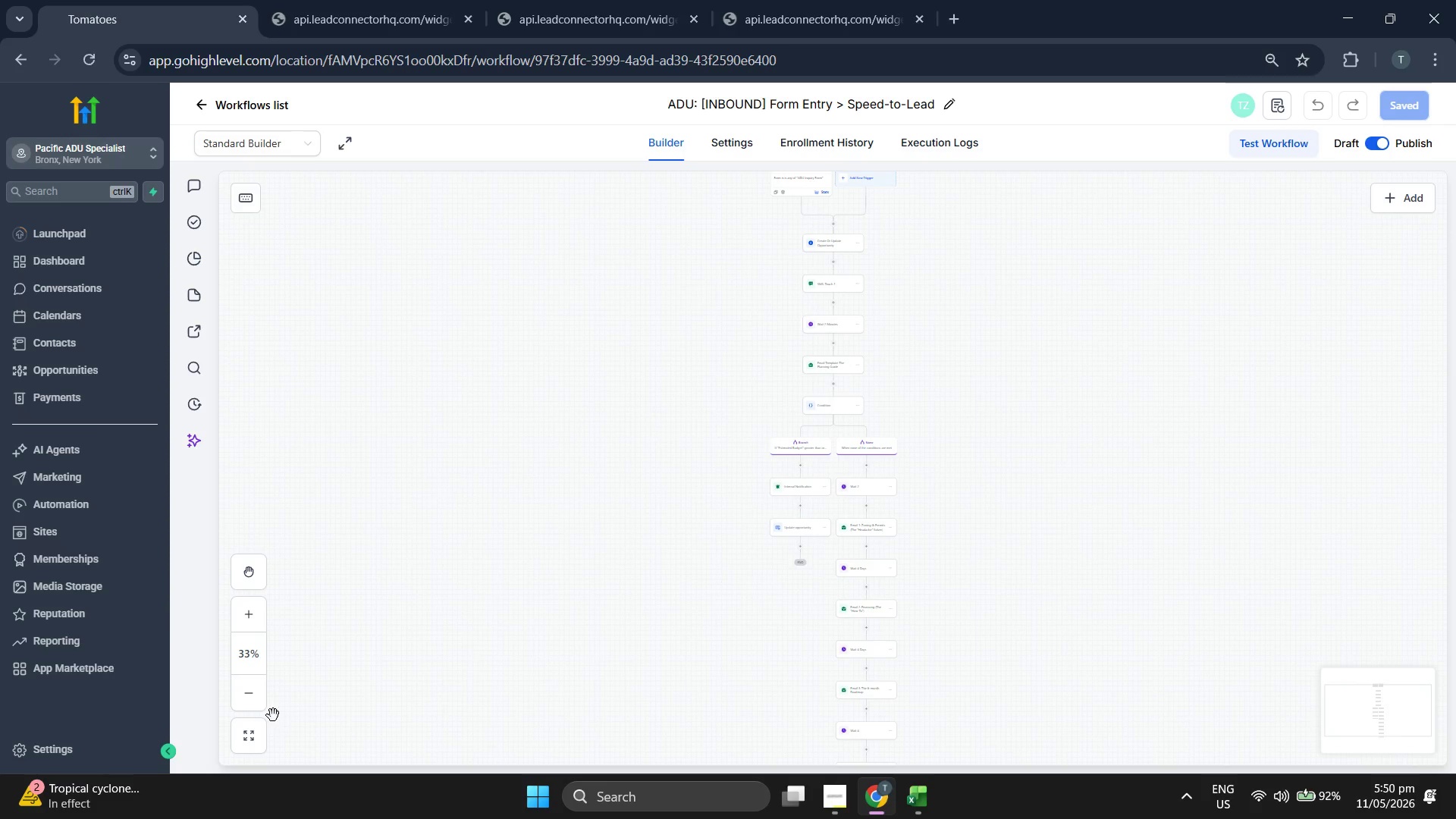 
left_click([261, 703])
 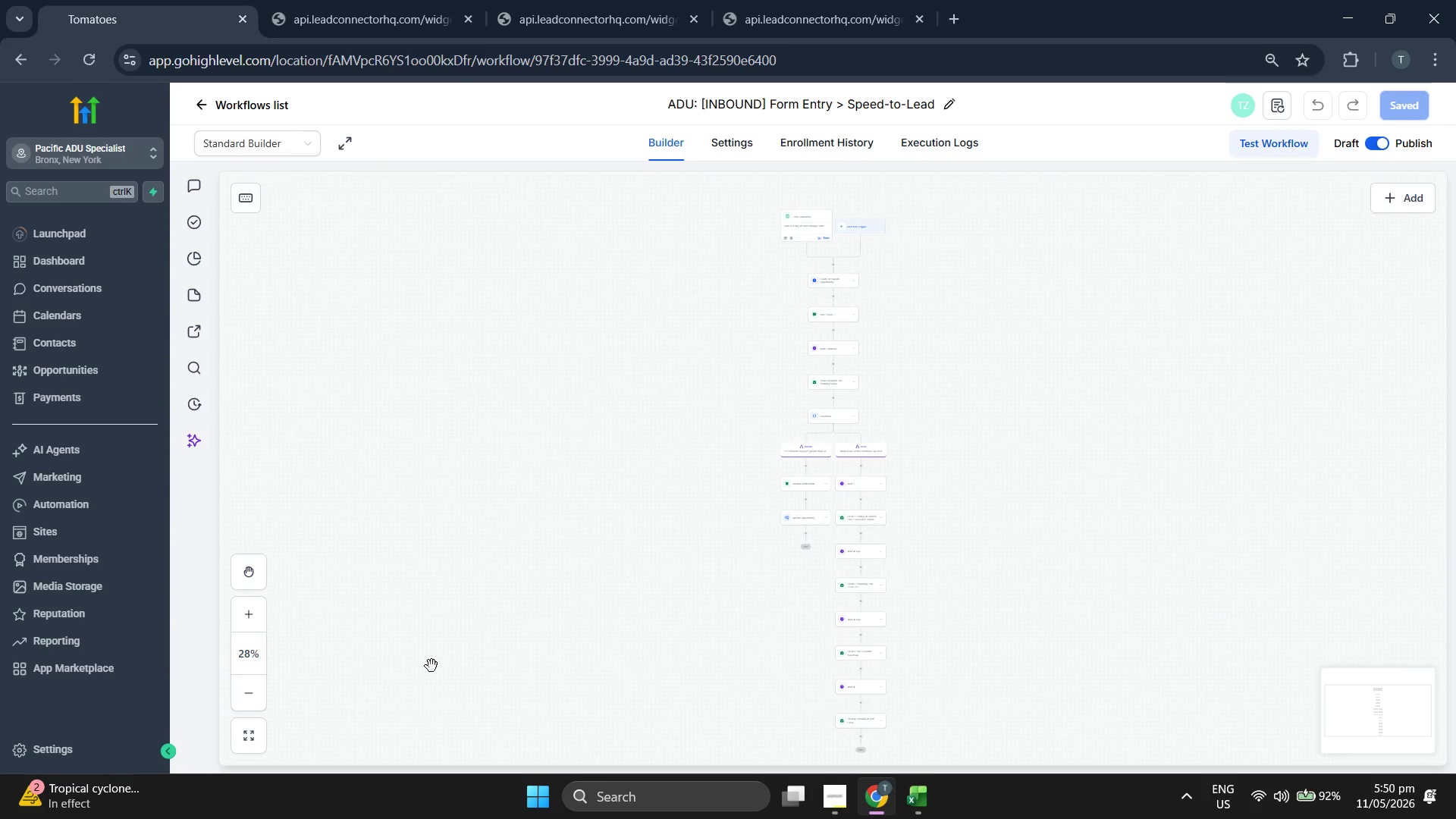 
left_click_drag(start_coordinate=[445, 665], to_coordinate=[447, 656])
 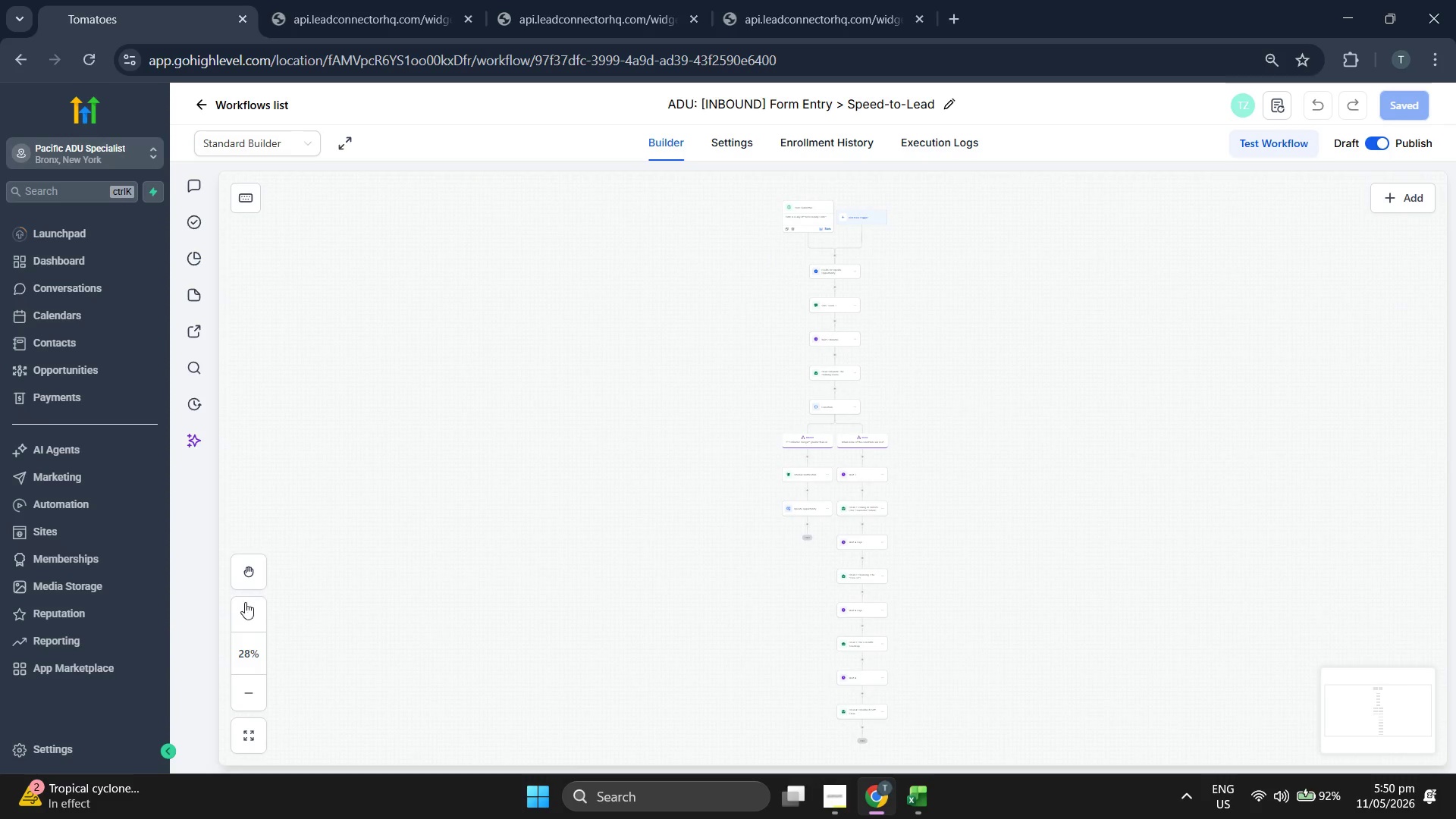 
left_click([246, 617])
 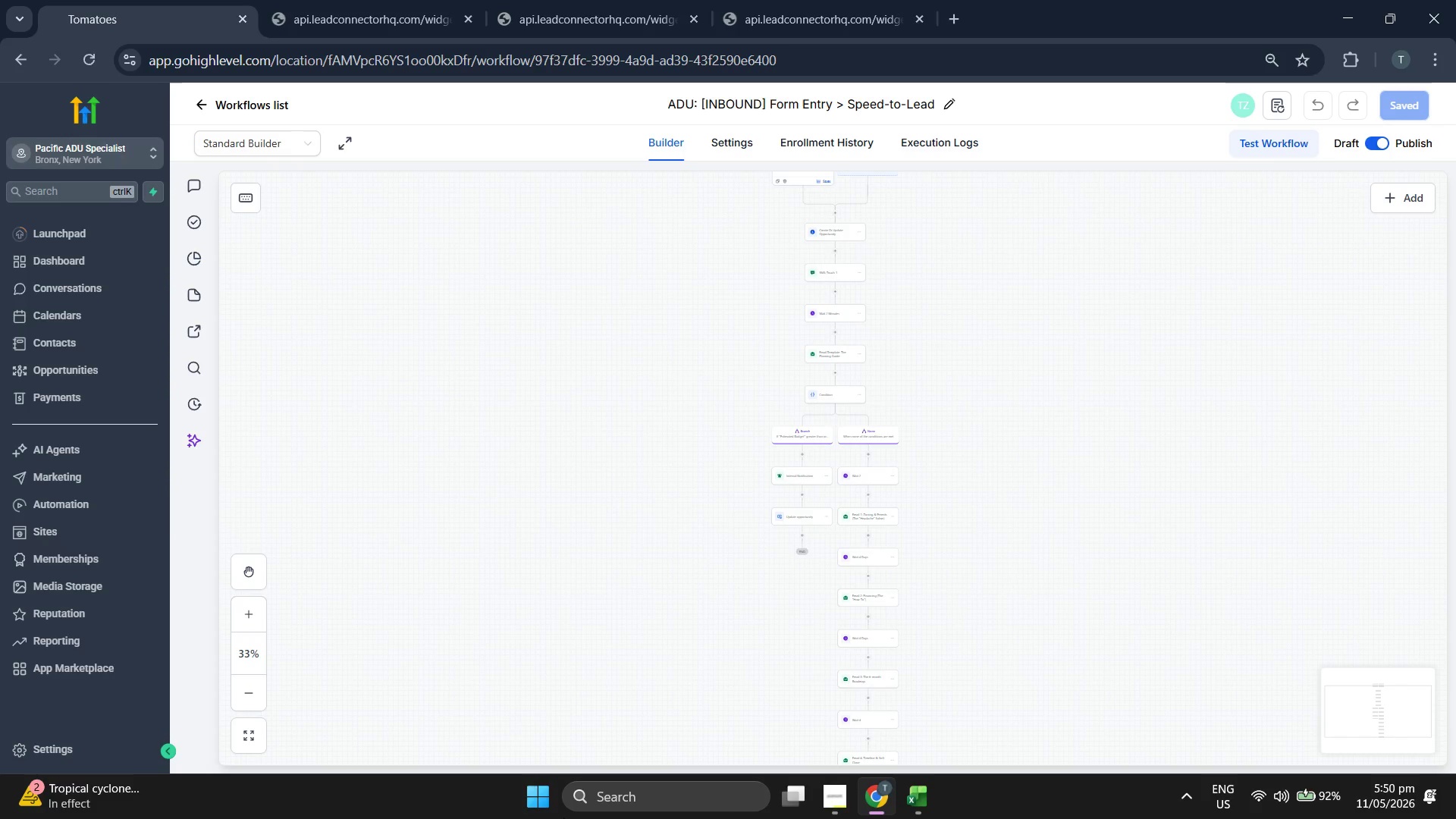 
wait(6.0)
 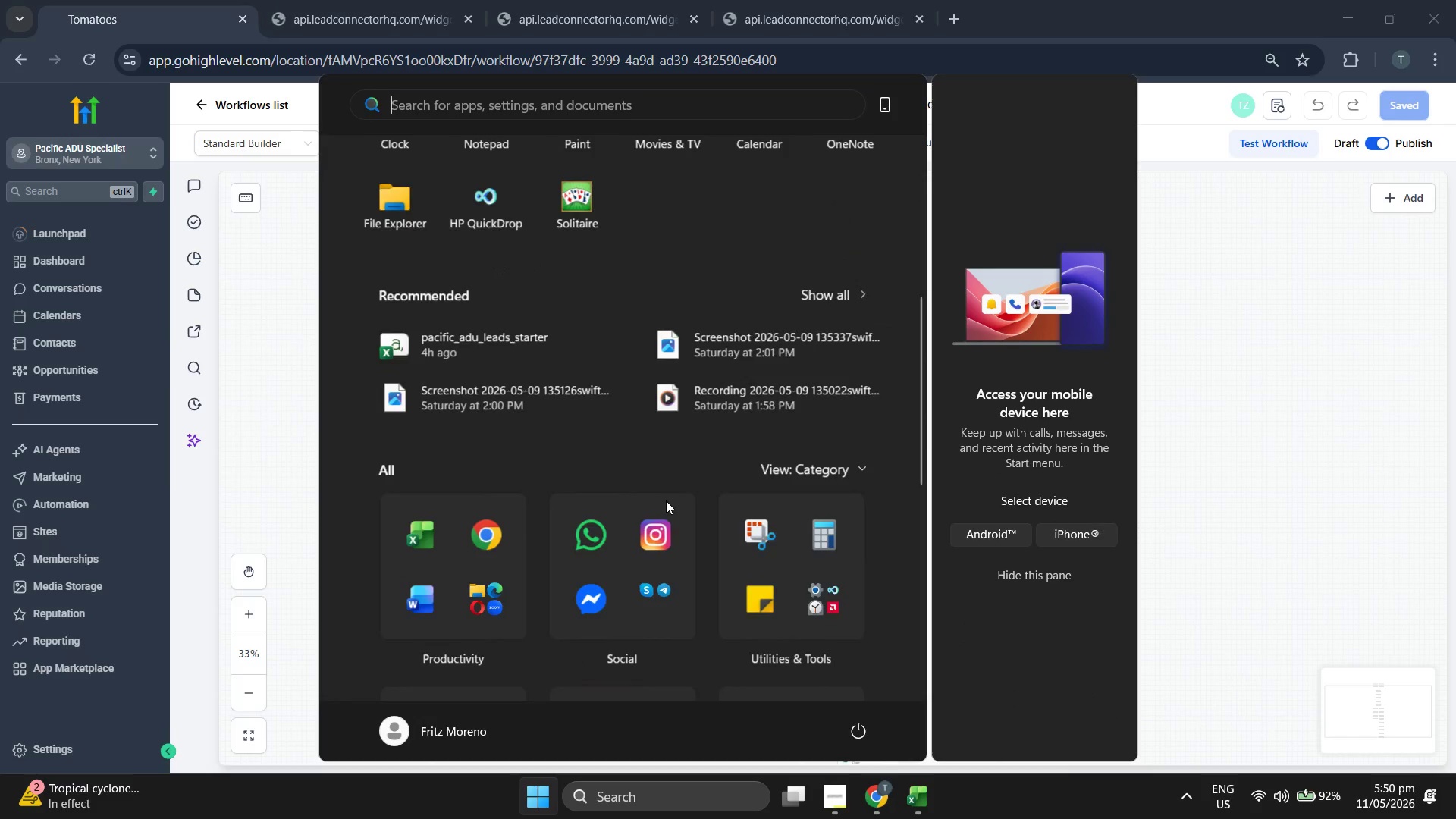 
left_click([736, 521])
 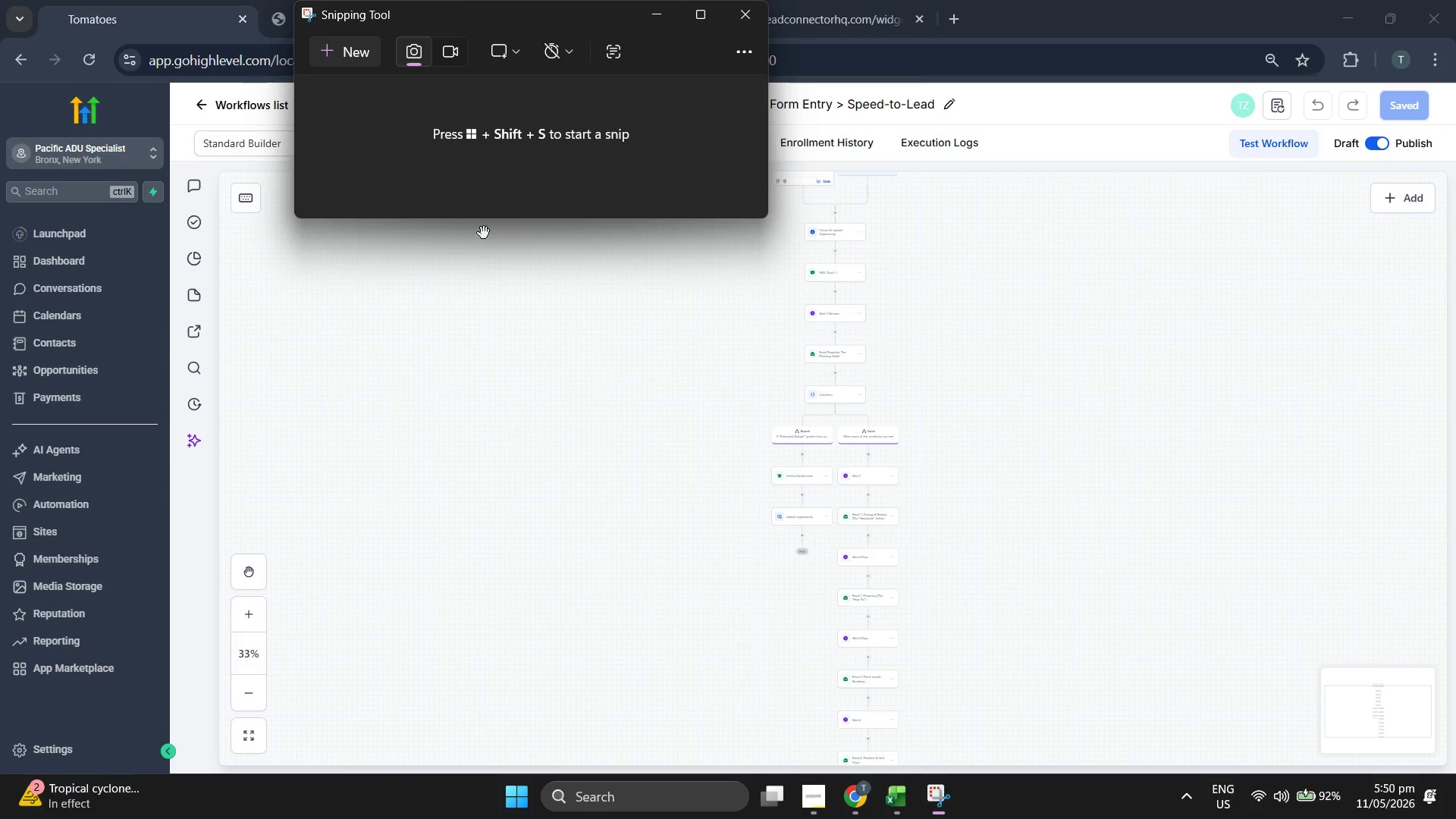 
left_click([482, 413])
 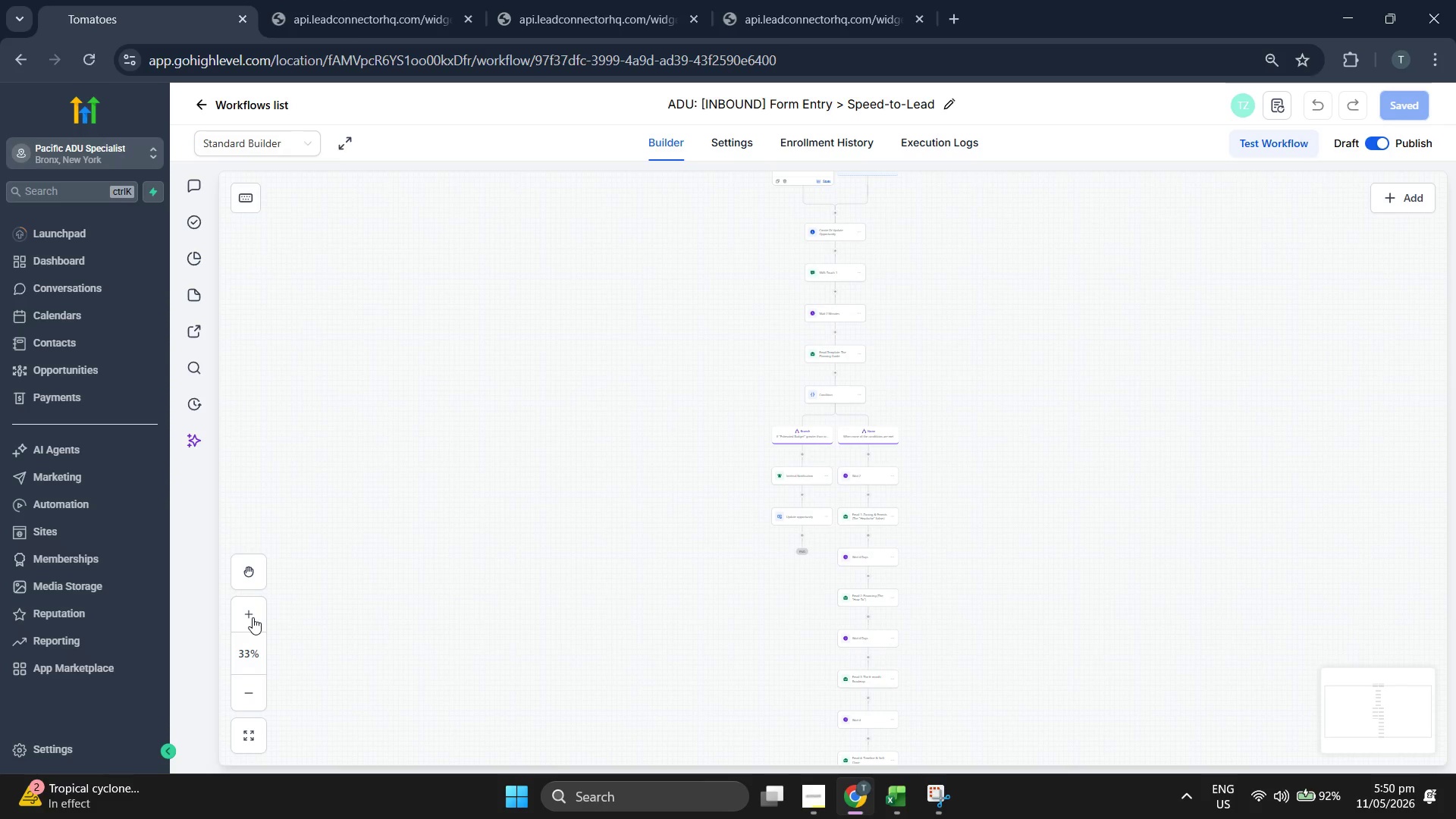 
double_click([252, 617])
 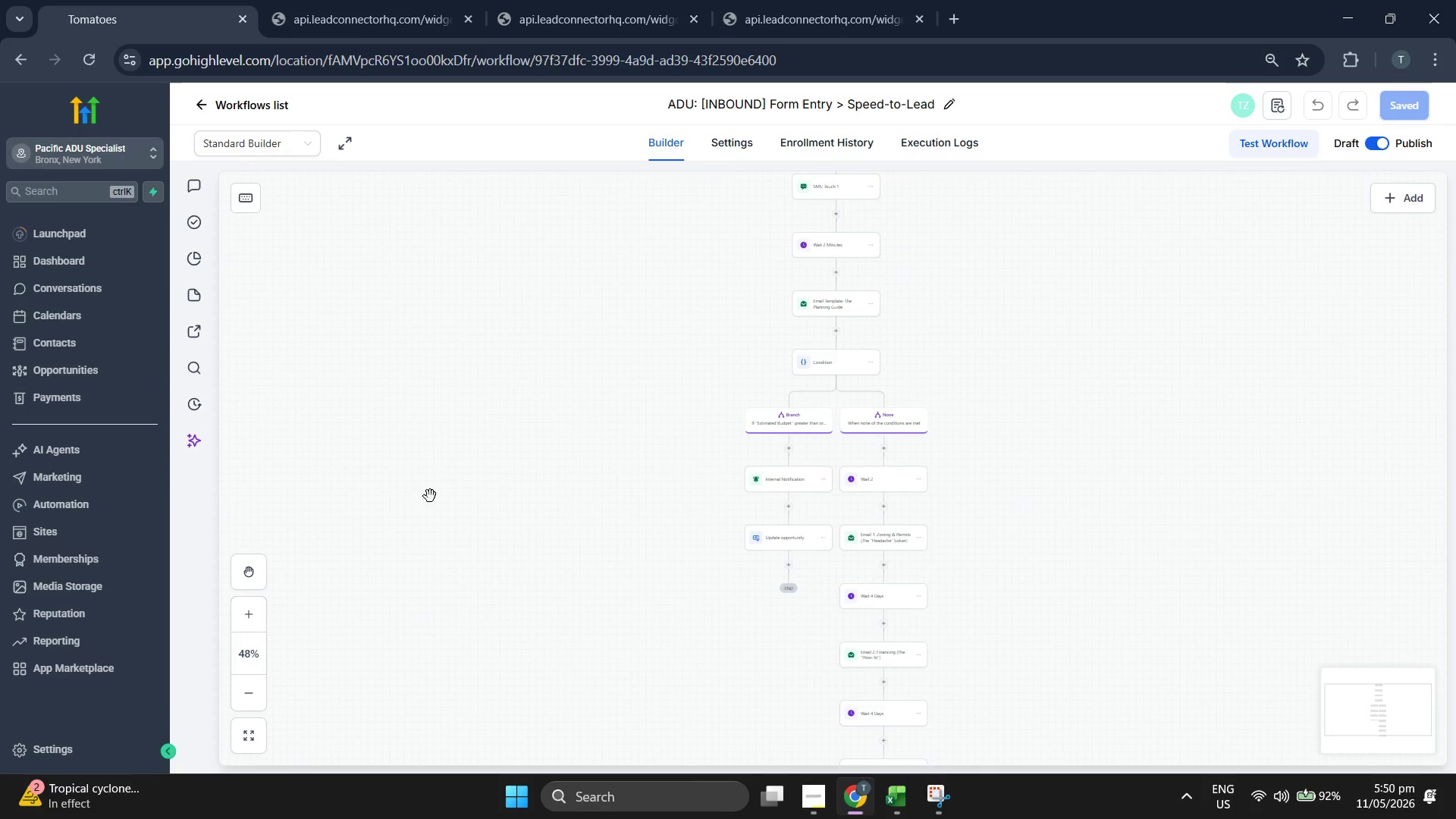 
left_click_drag(start_coordinate=[470, 467], to_coordinate=[467, 479])
 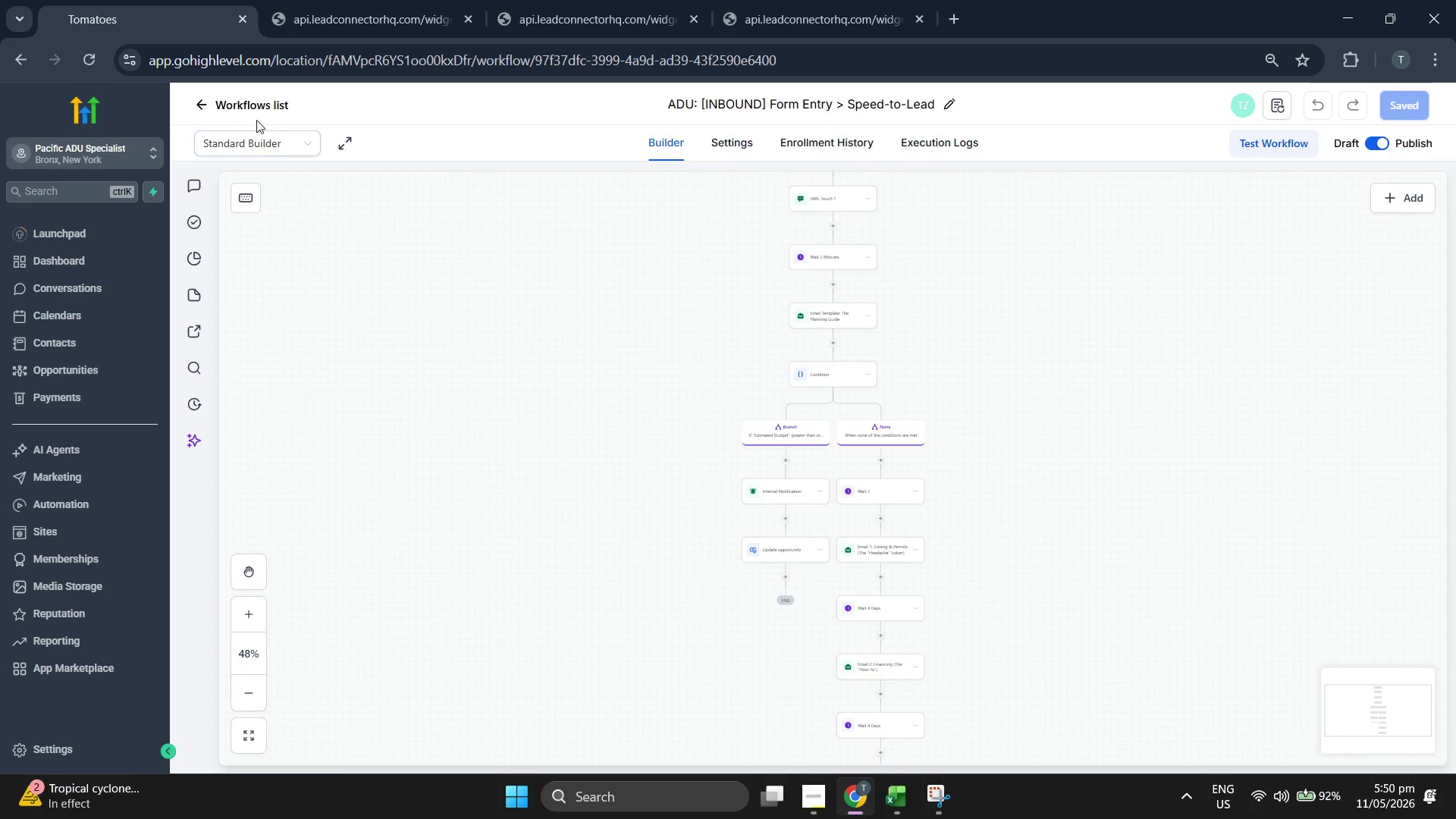 
scroll: coordinate [658, 527], scroll_direction: down, amount: 5.0
 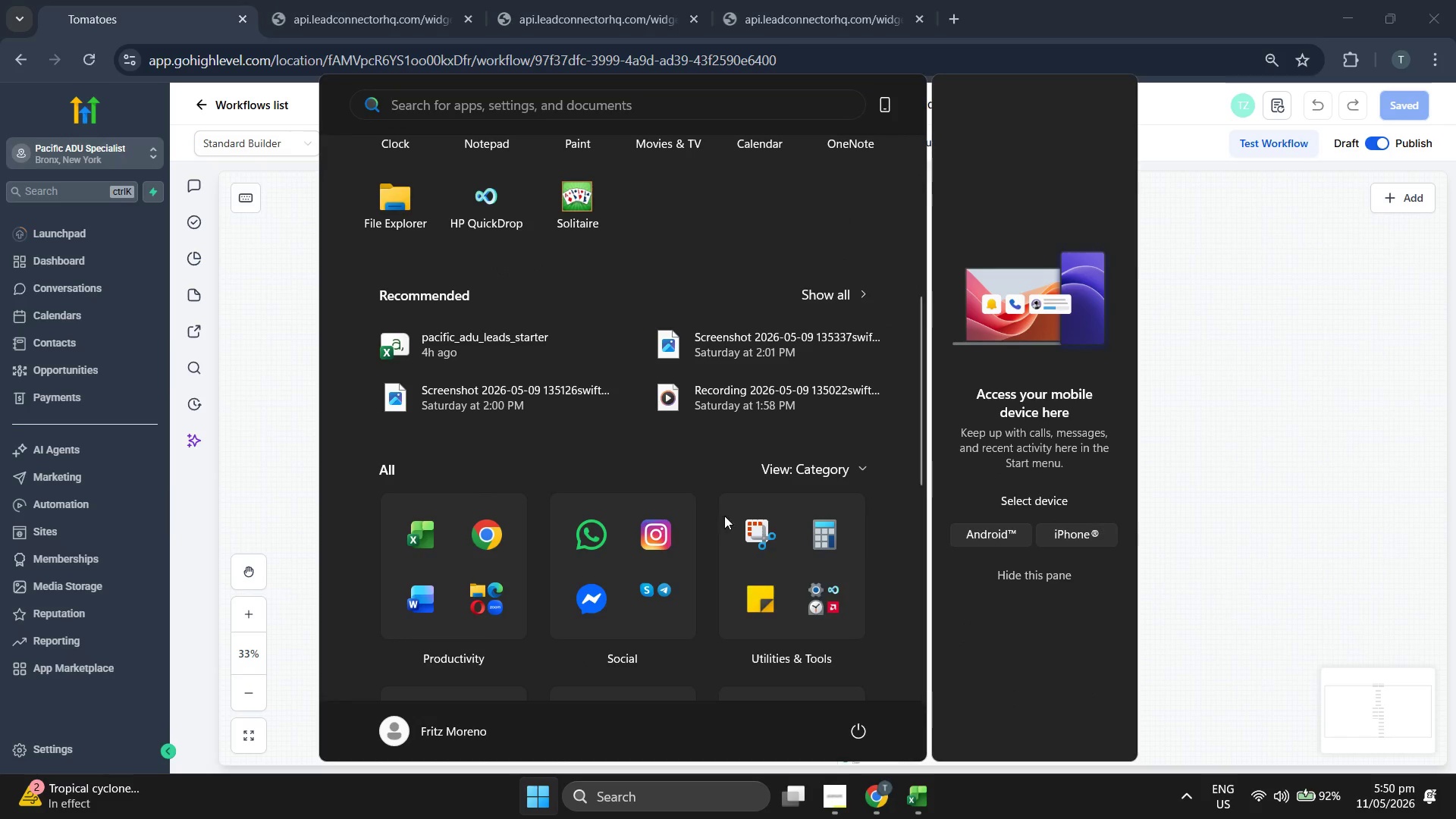 
left_click([239, 105])
 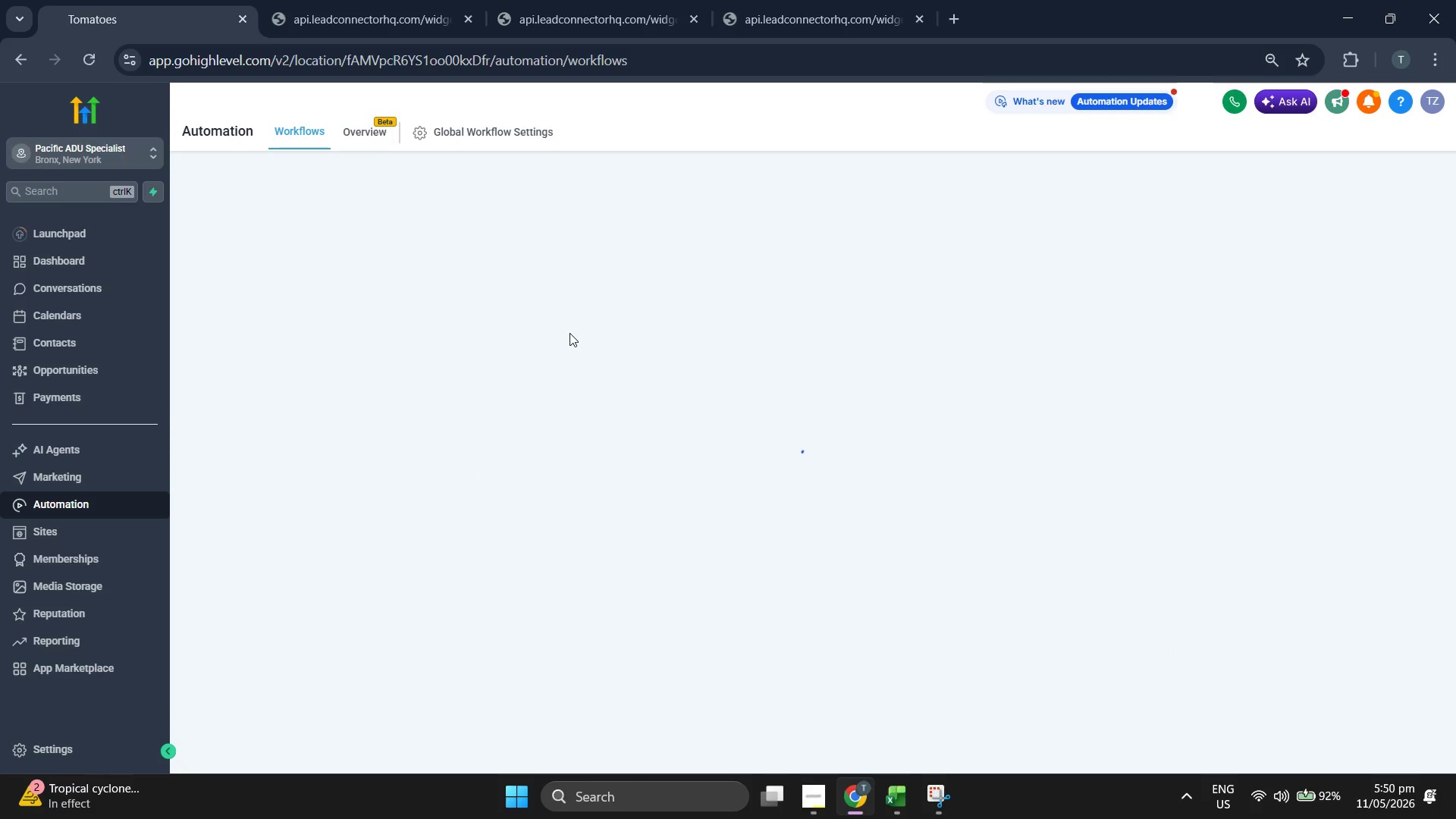 
wait(8.7)
 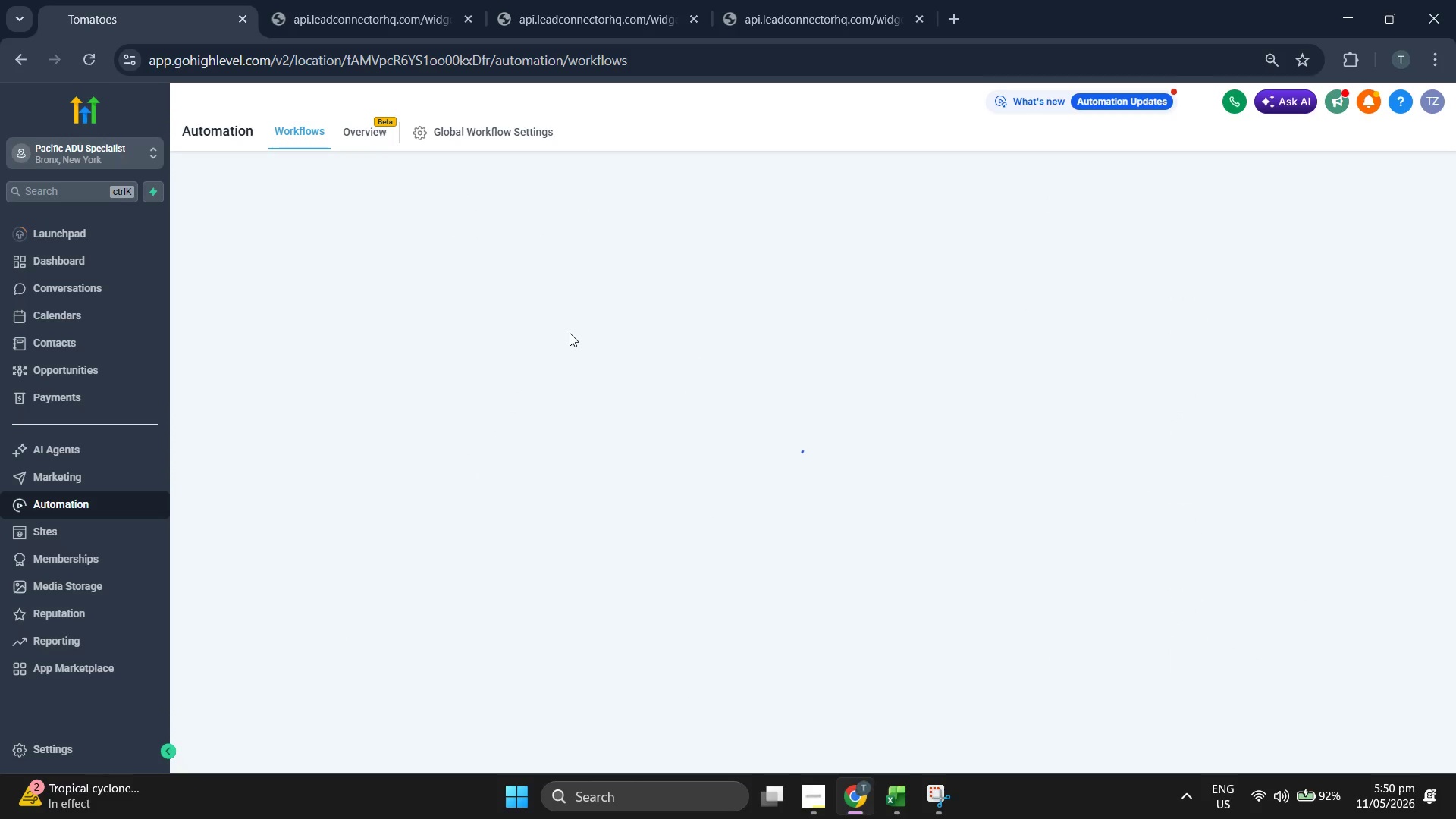 
left_click([454, 54])
 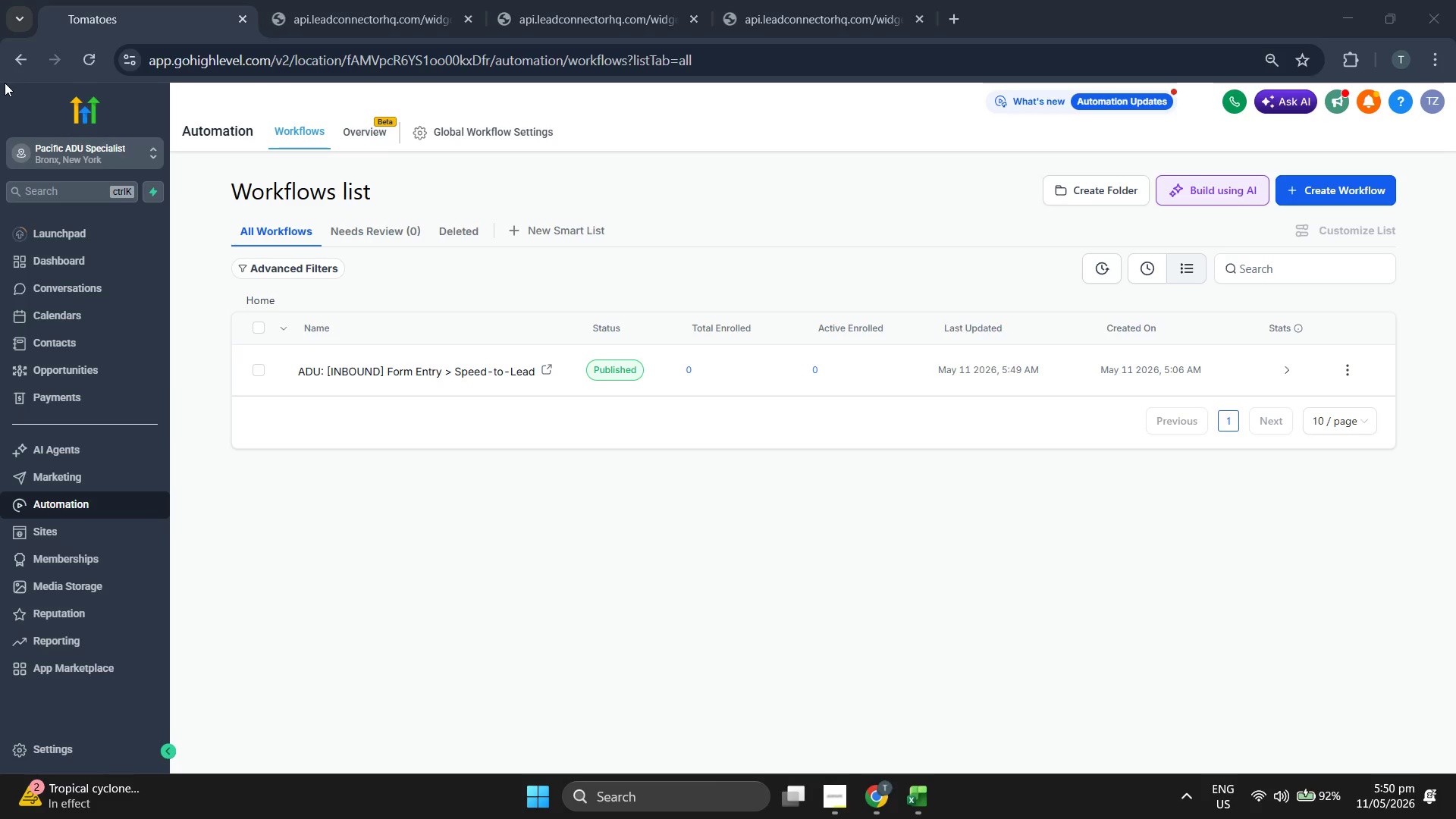 
left_click_drag(start_coordinate=[5, 83], to_coordinate=[1455, 774])
 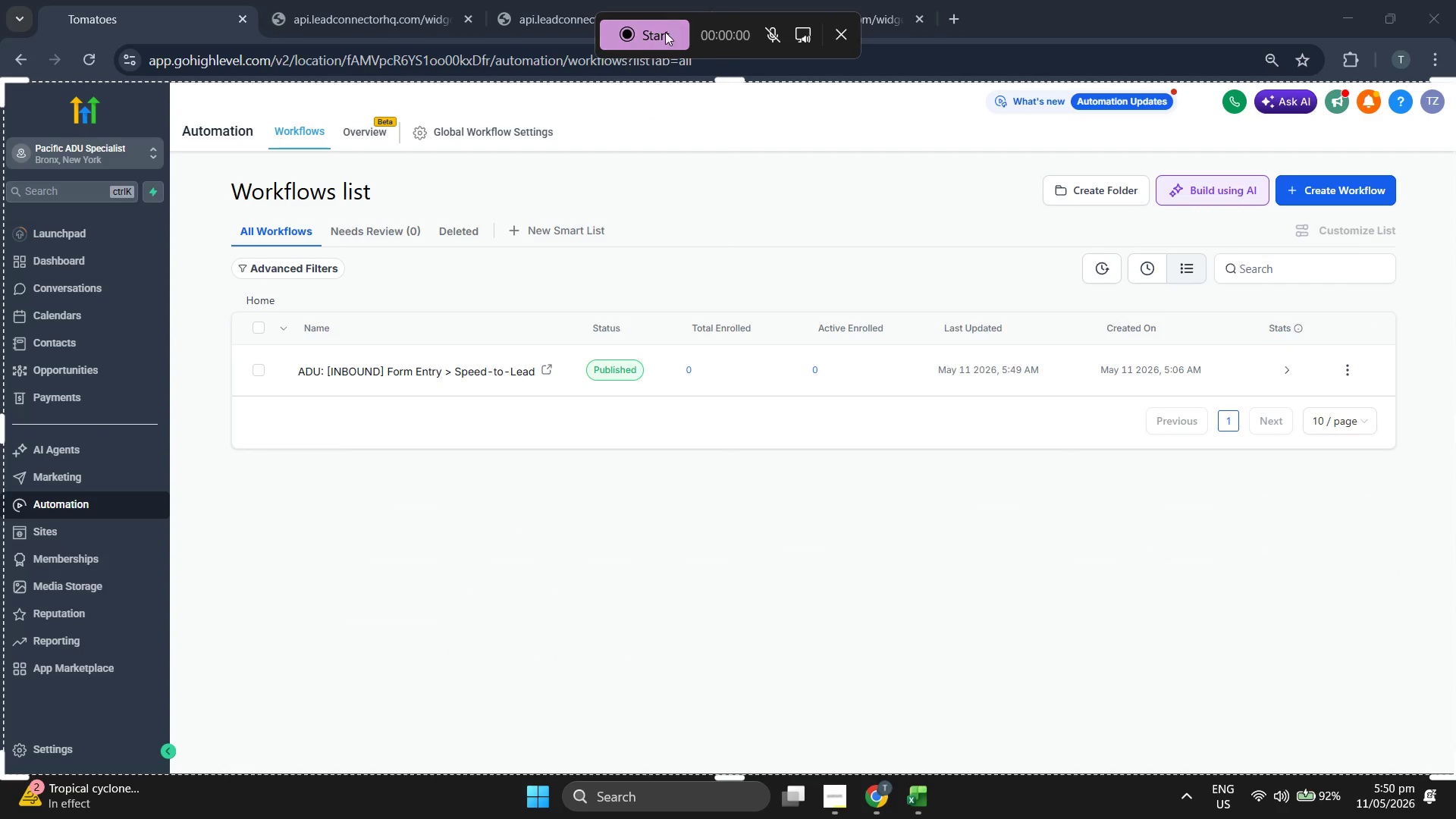 
left_click([645, 40])
 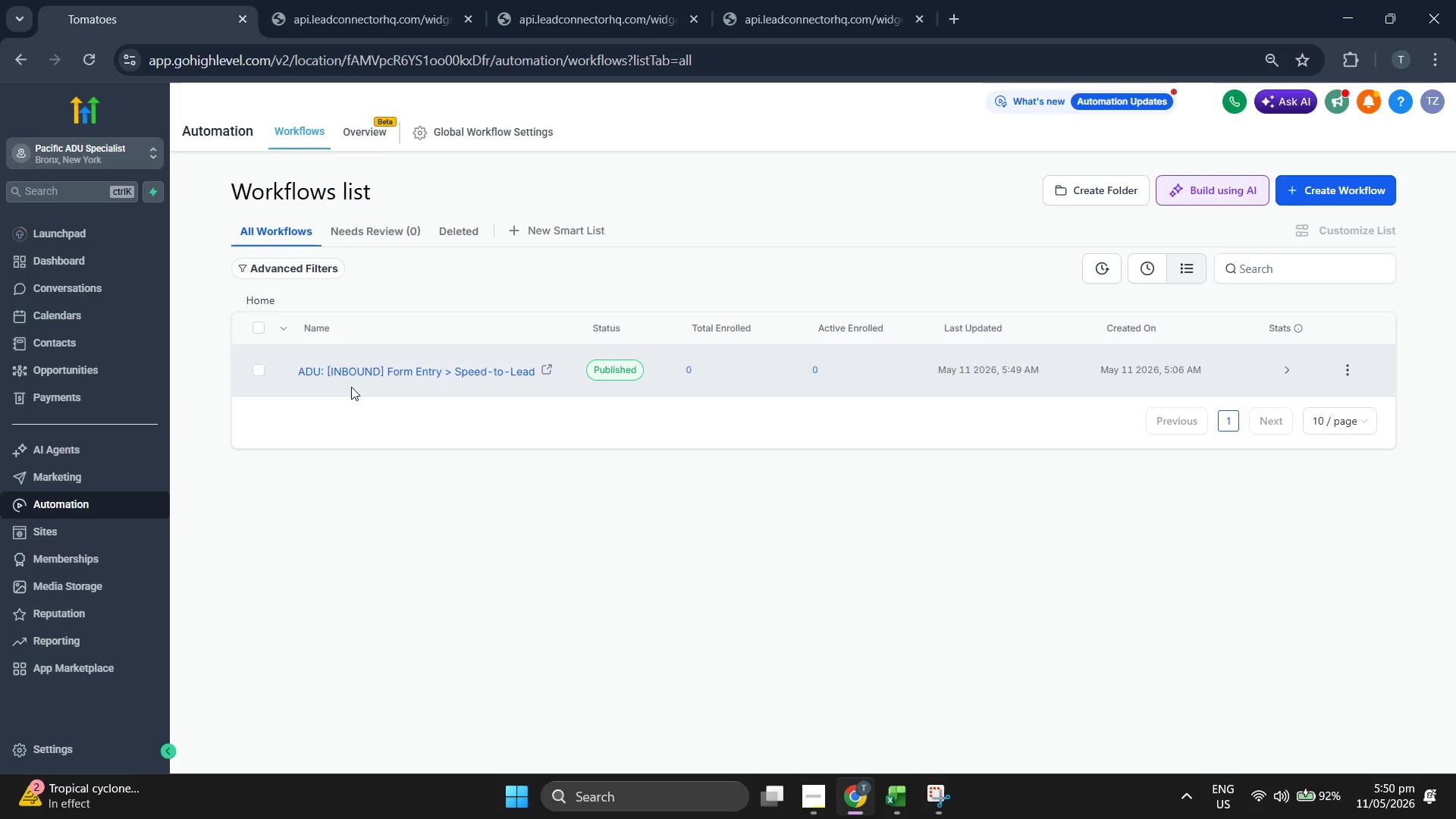 
wait(12.88)
 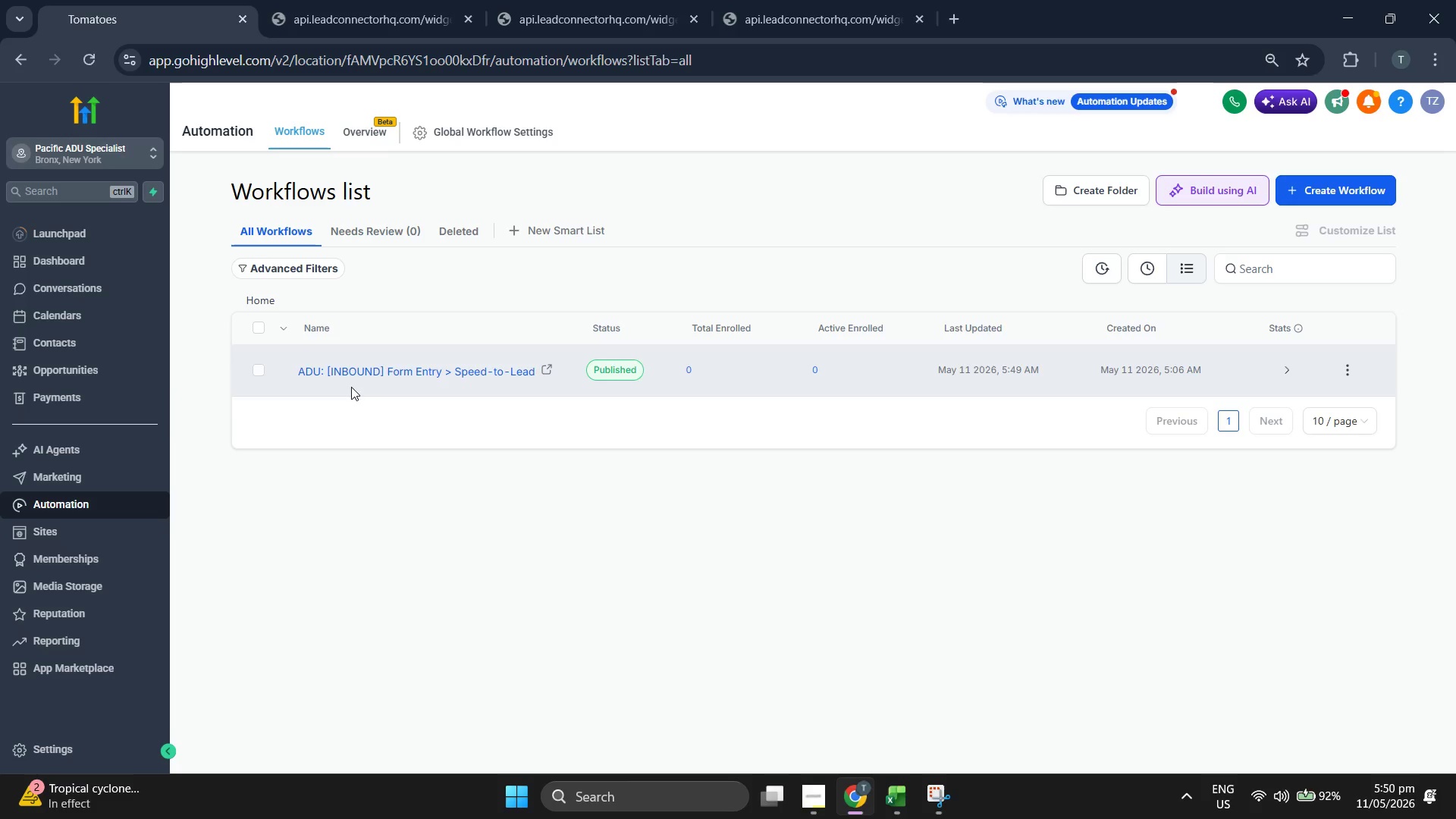 
left_click([442, 362])
 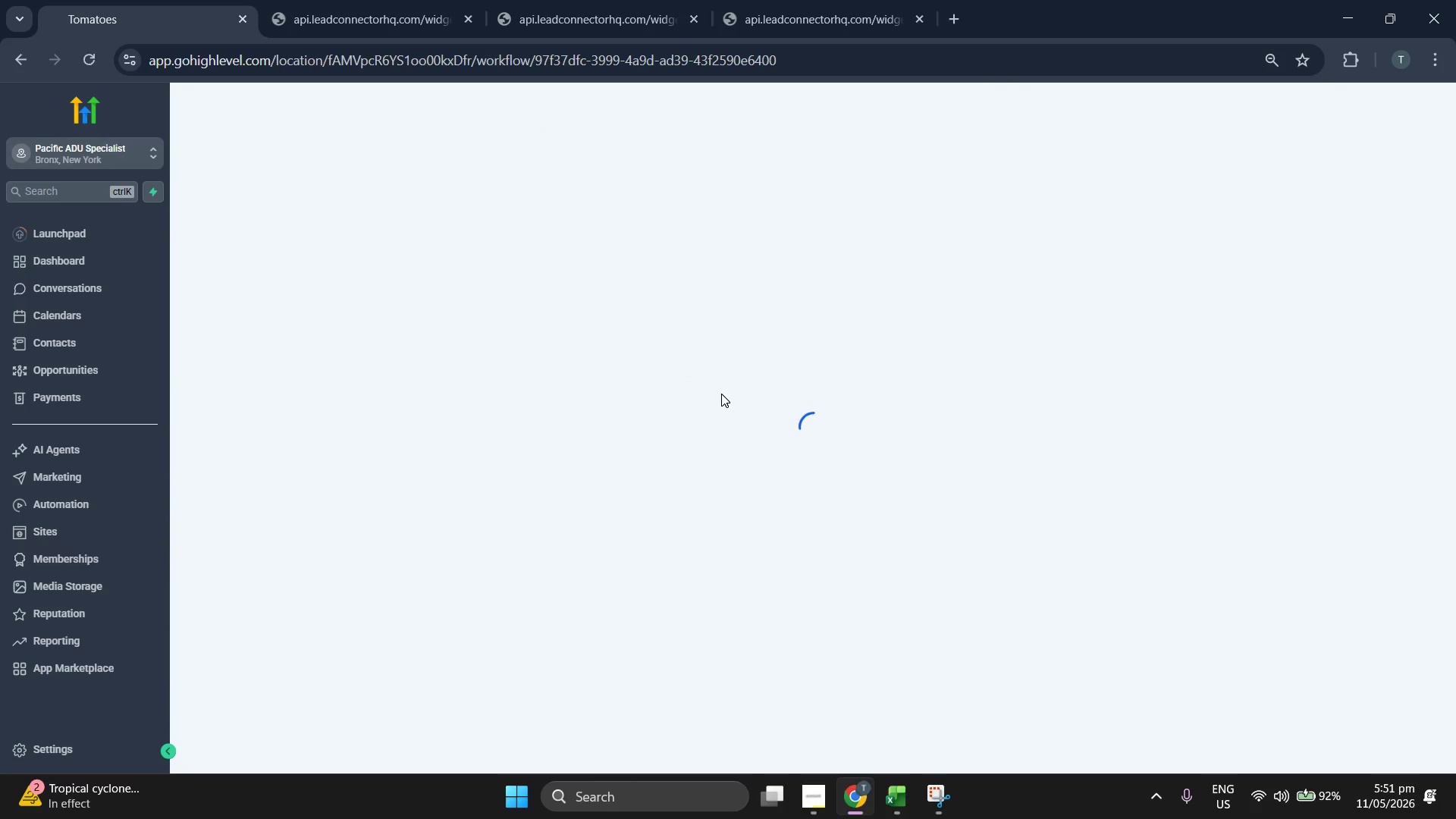 
wait(10.23)
 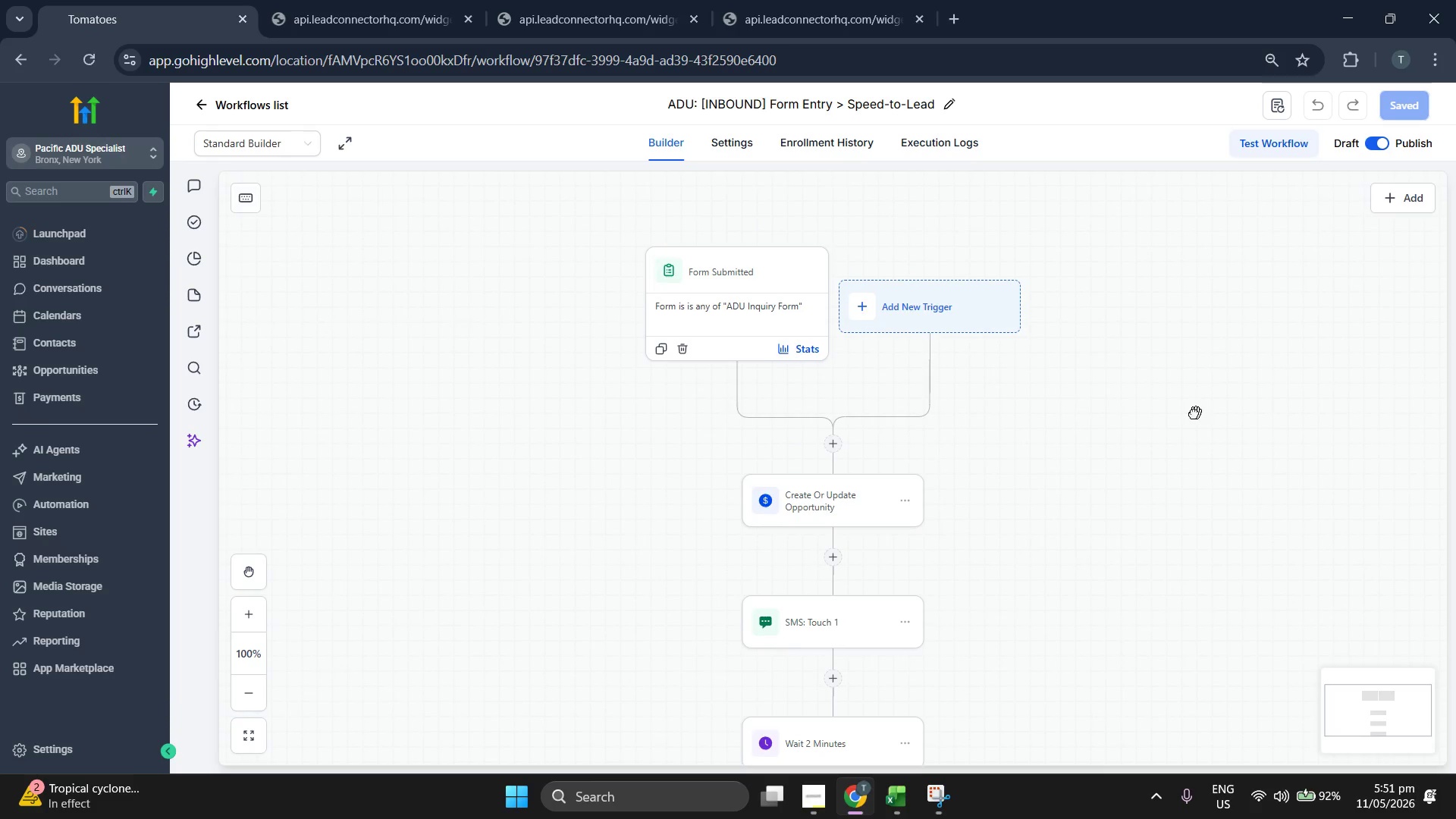 
left_click_drag(start_coordinate=[1197, 413], to_coordinate=[1122, 403])
 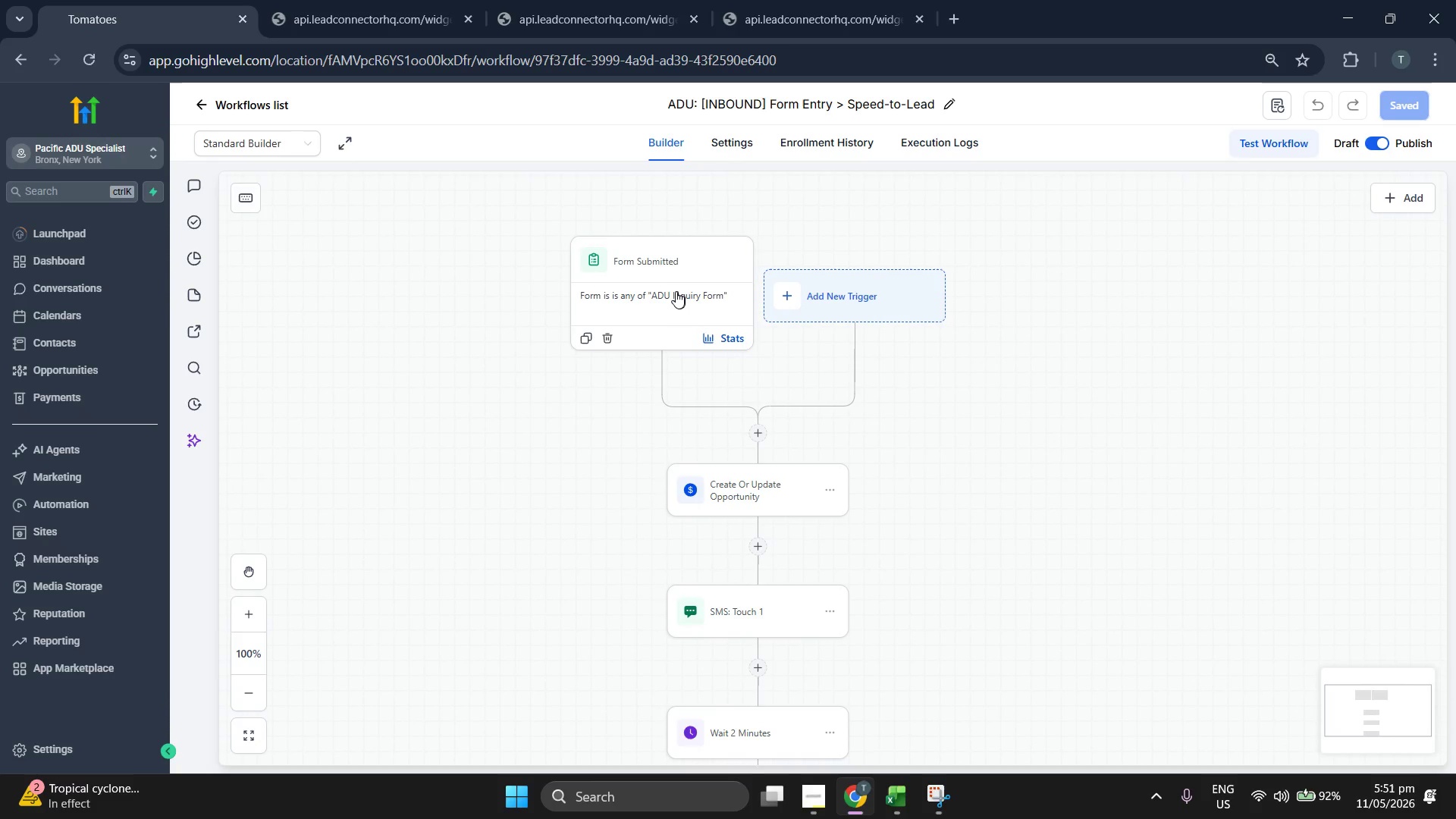 
left_click([676, 290])
 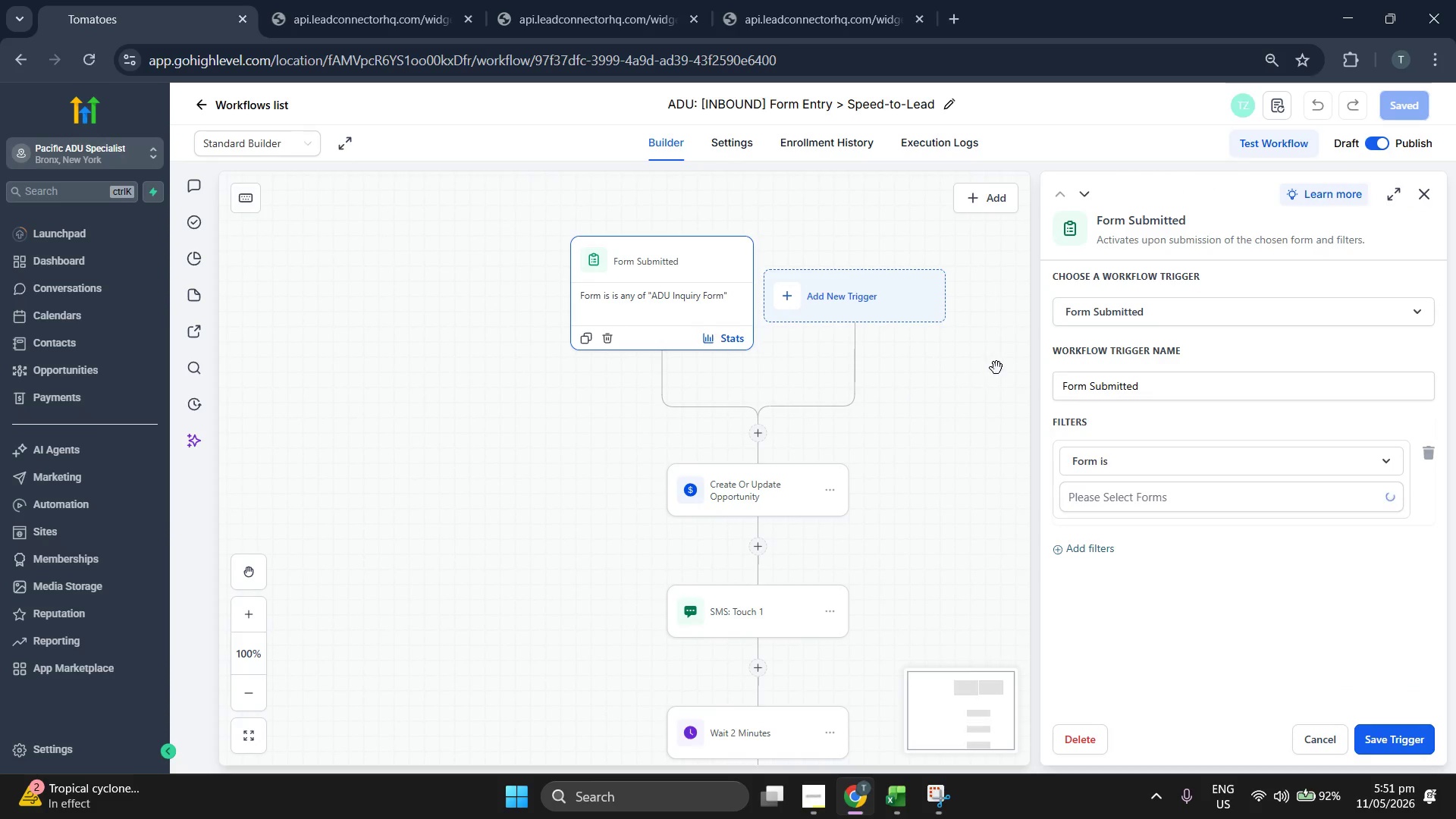 
left_click_drag(start_coordinate=[974, 406], to_coordinate=[943, 398])
 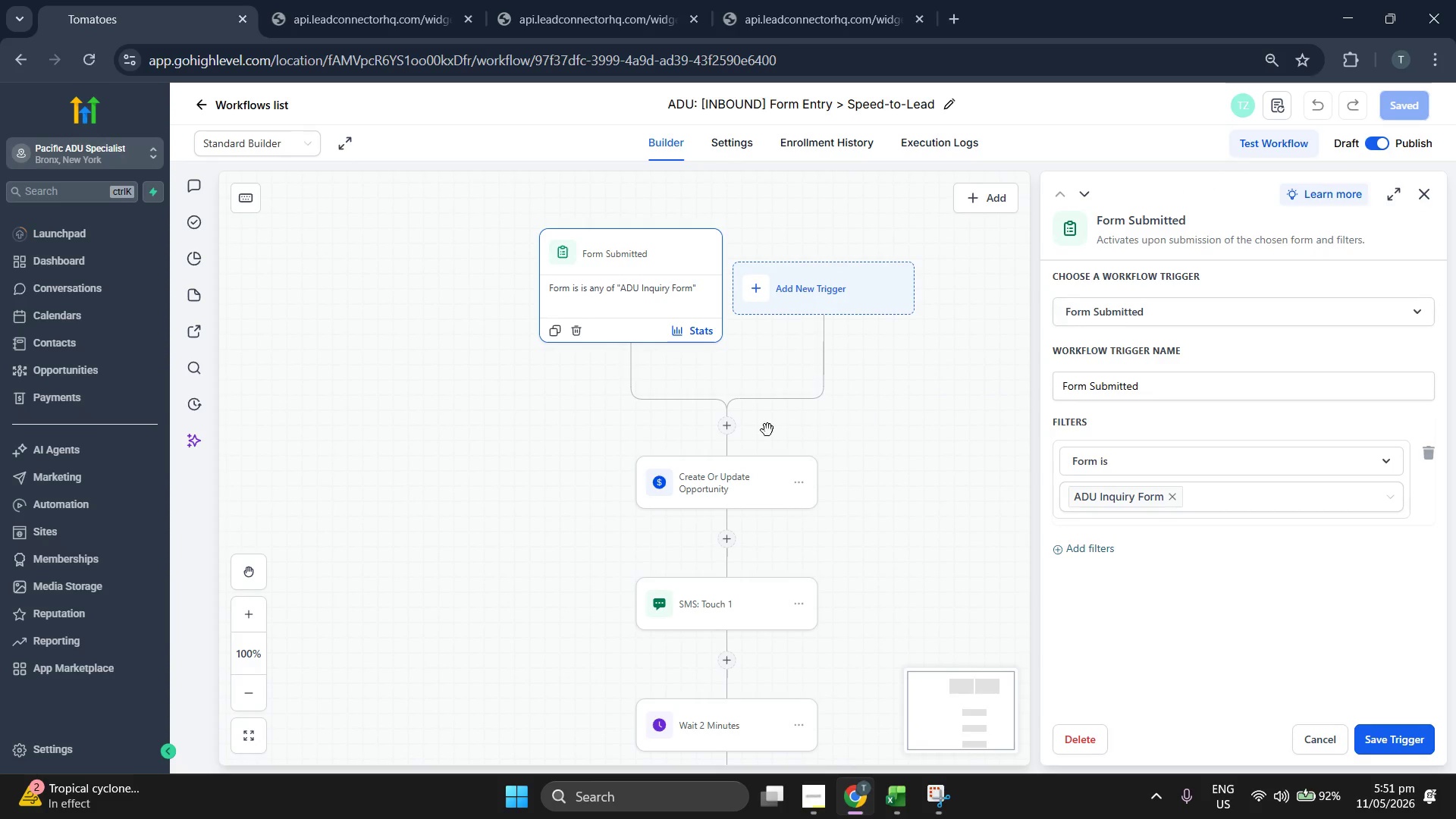 
left_click([739, 475])
 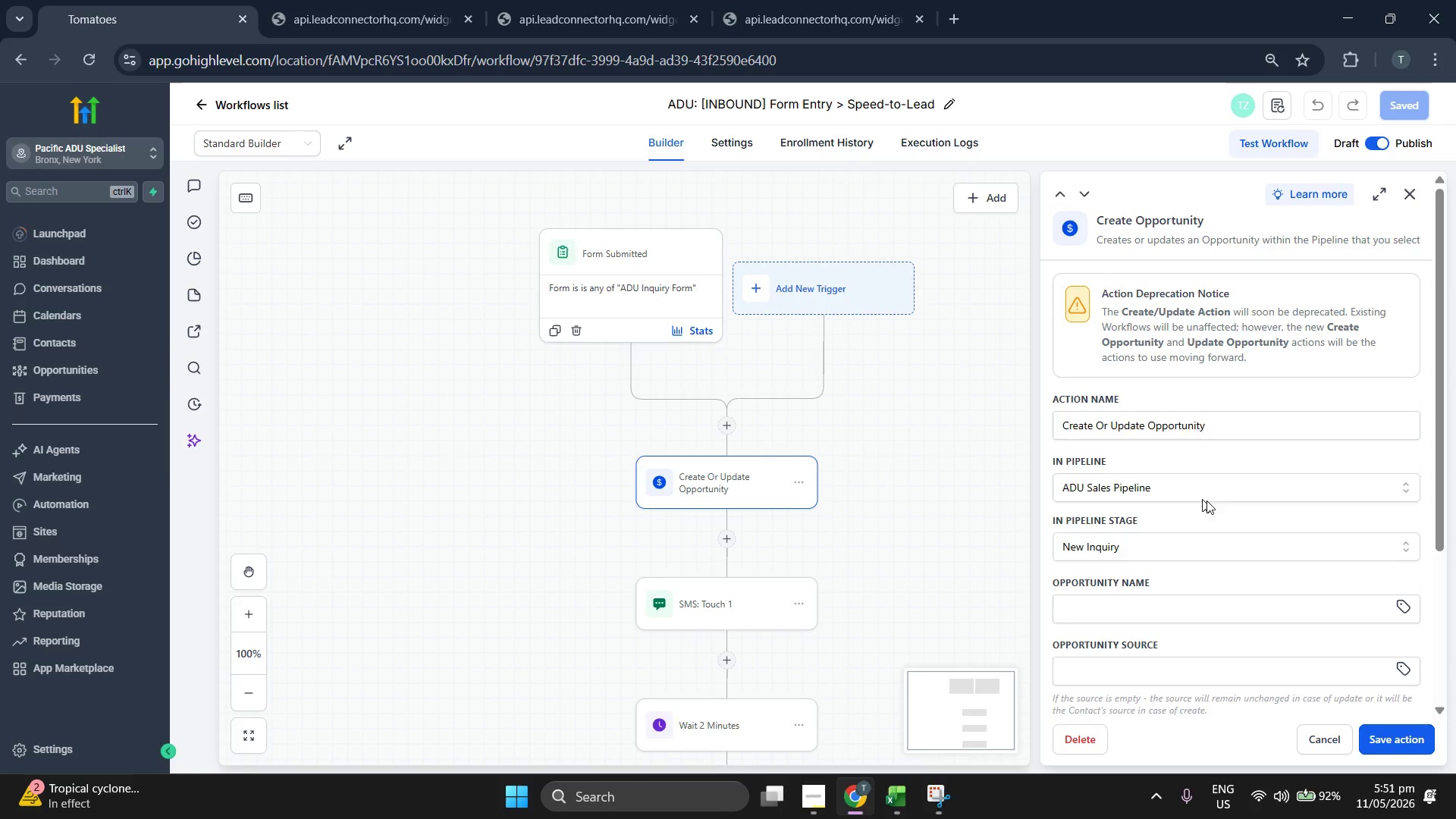 
scroll: coordinate [1043, 344], scroll_direction: up, amount: 3.0
 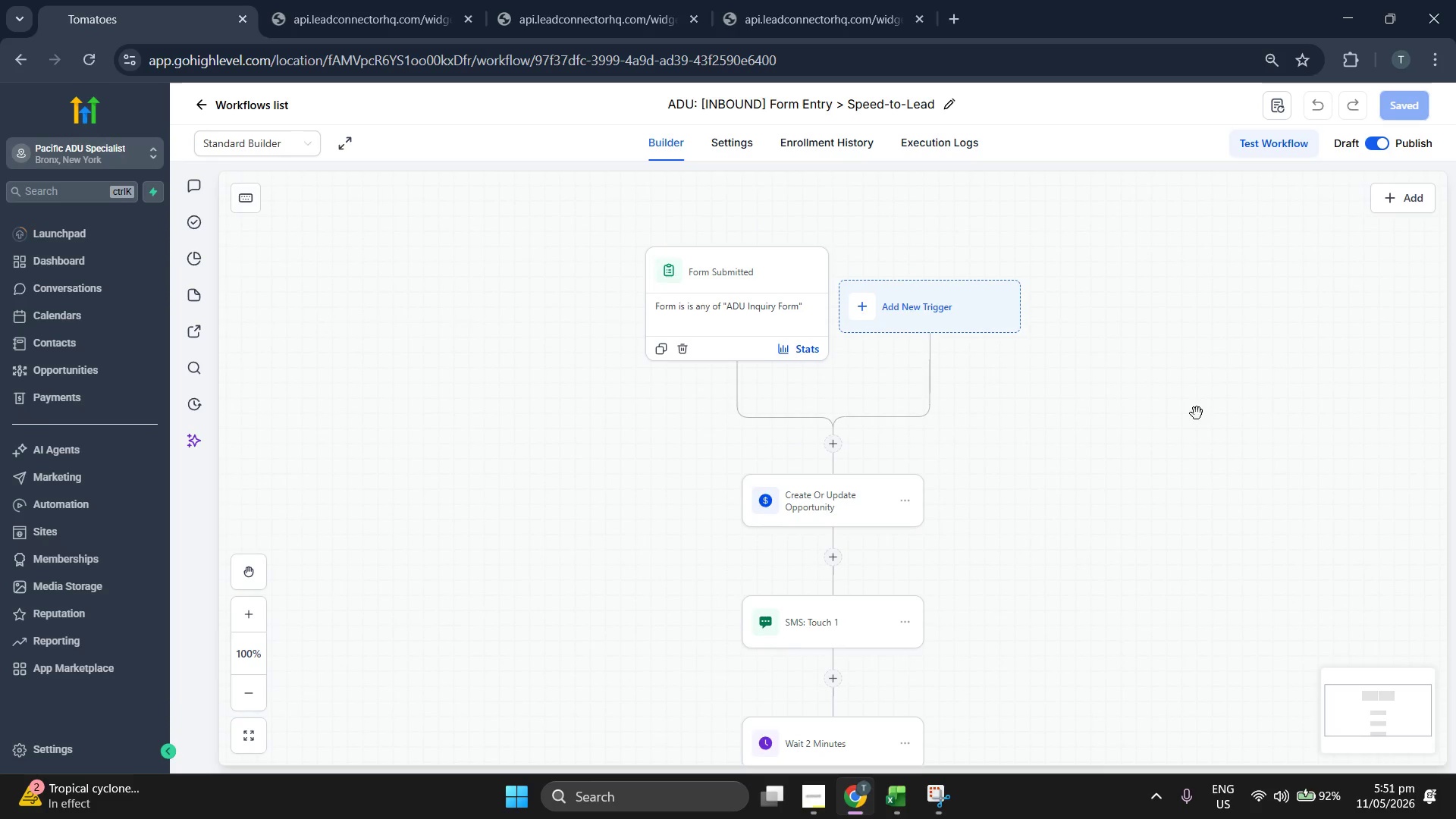 
scroll: coordinate [1172, 440], scroll_direction: down, amount: 2.0
 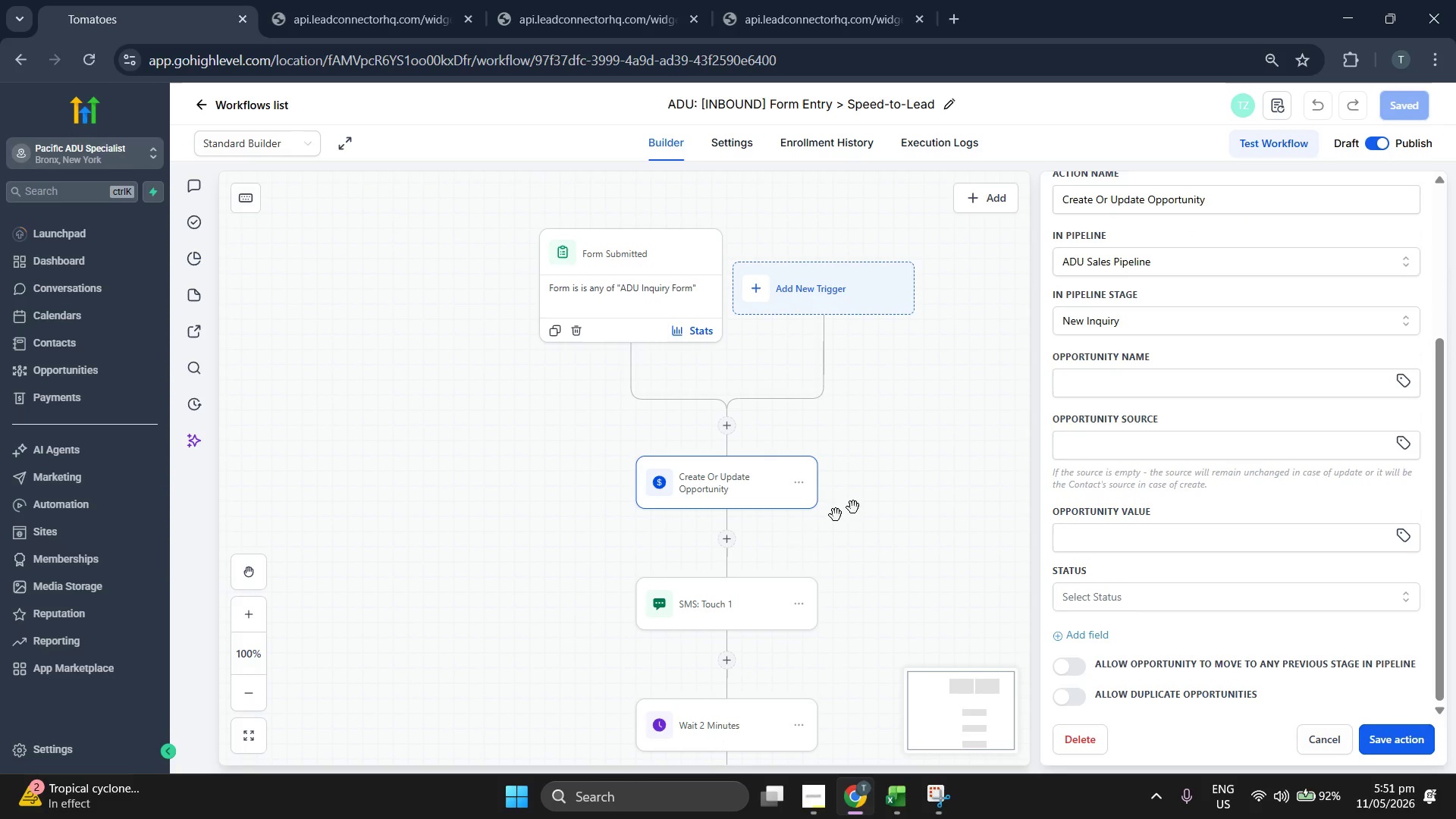 
wait(6.67)
 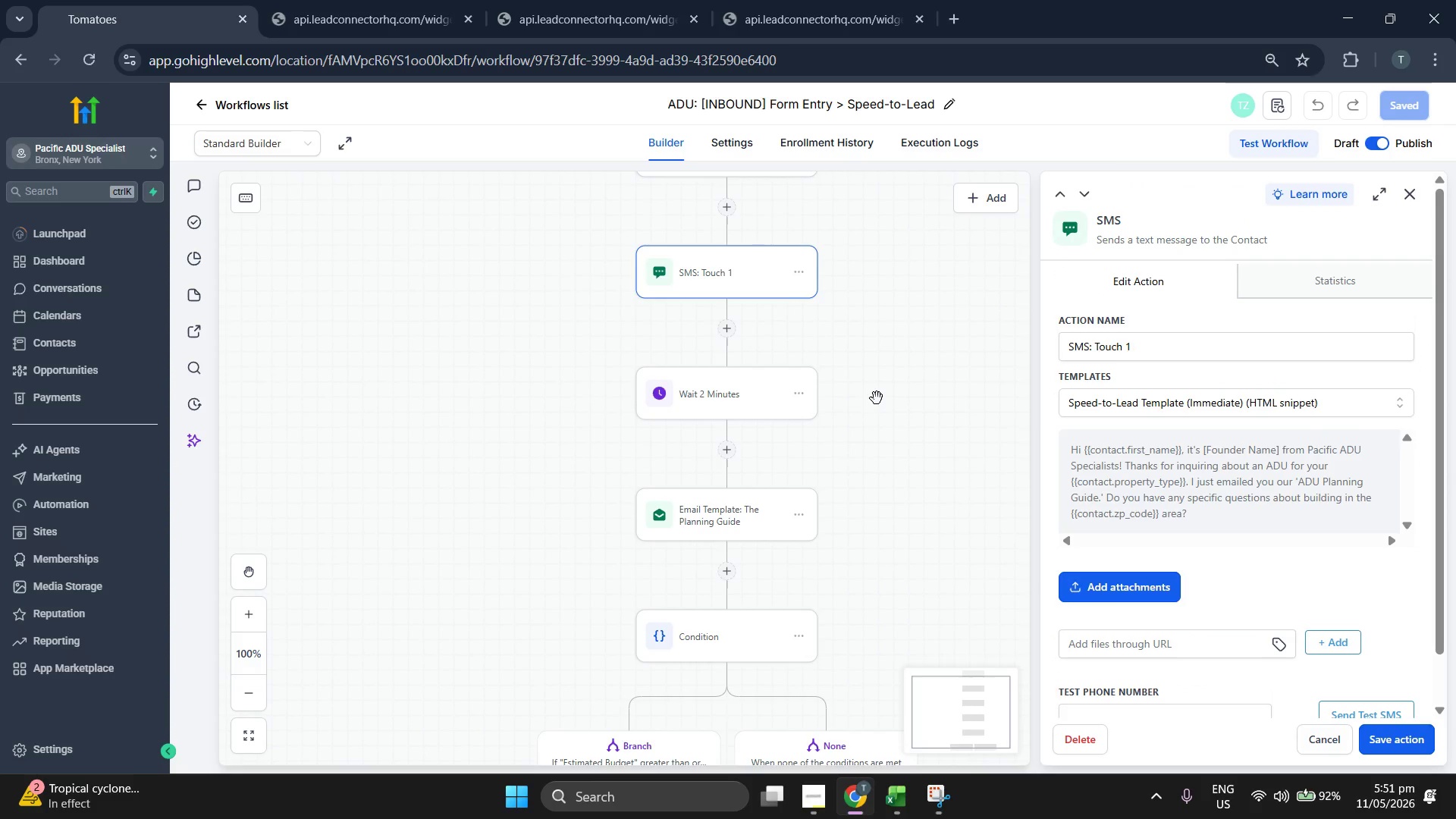 
left_click([723, 356])
 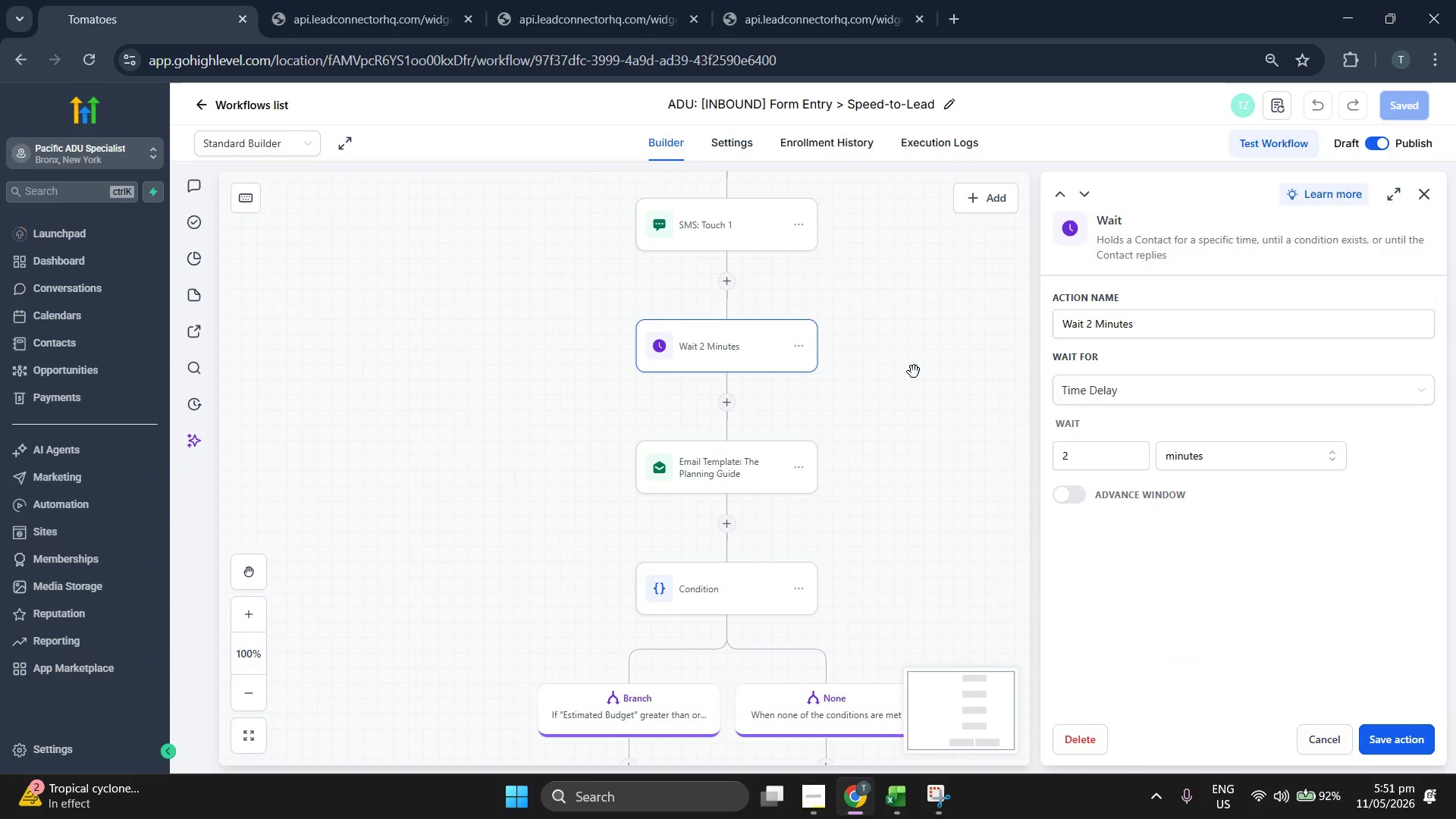 
scroll: coordinate [901, 456], scroll_direction: down, amount: 3.0
 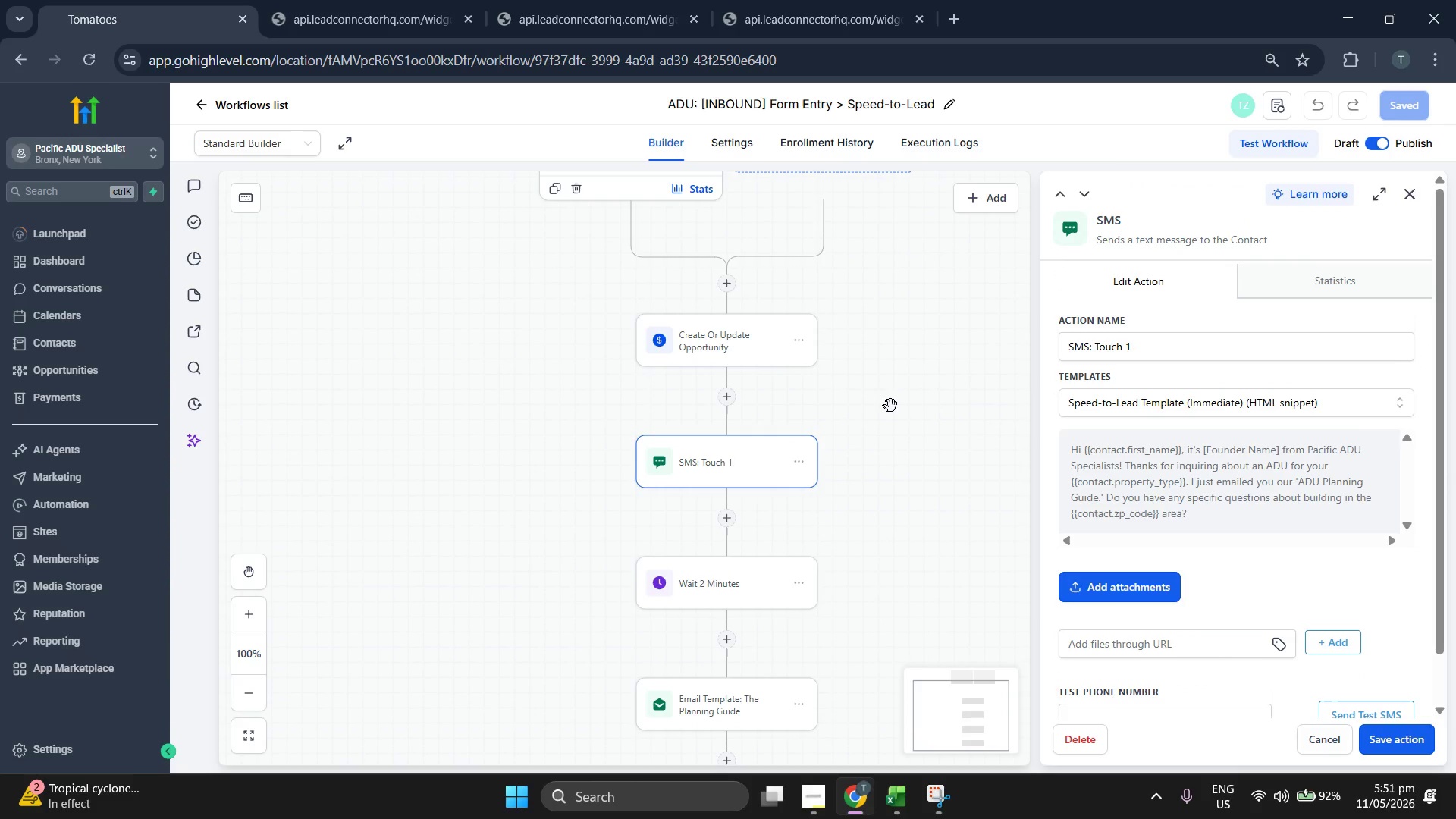 
left_click([734, 422])
 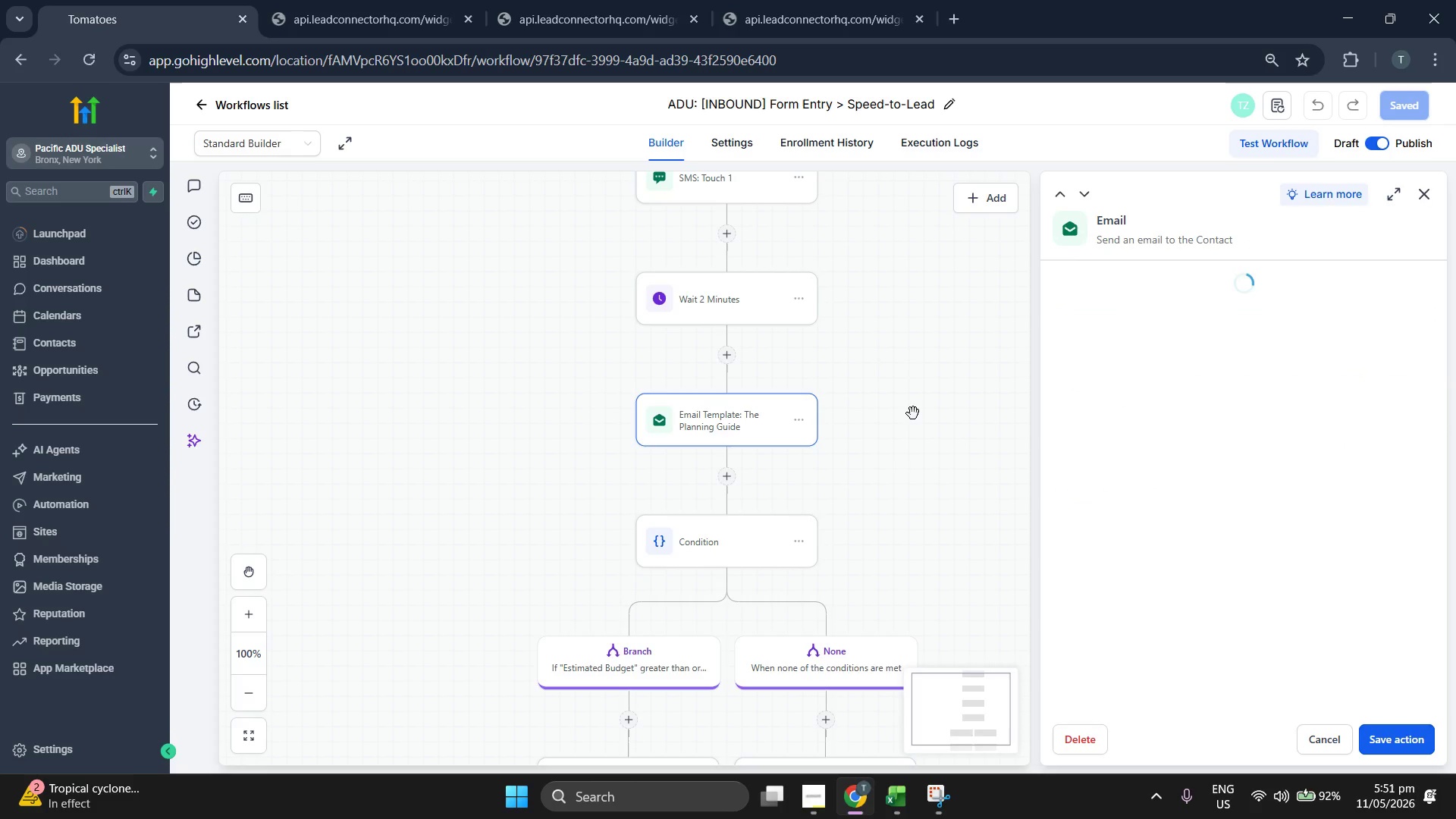 
scroll: coordinate [1231, 398], scroll_direction: down, amount: 9.0
 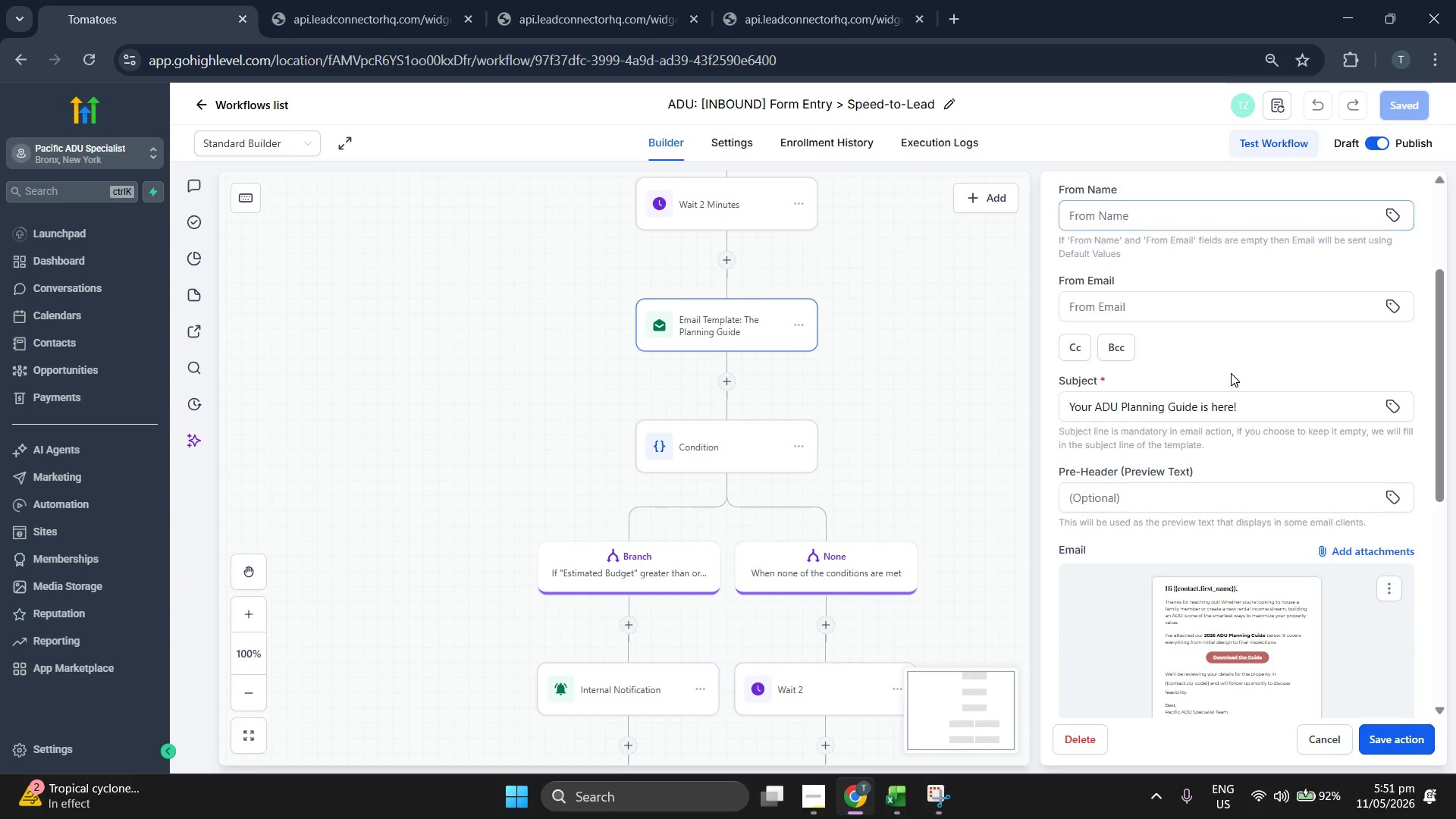 
wait(7.49)
 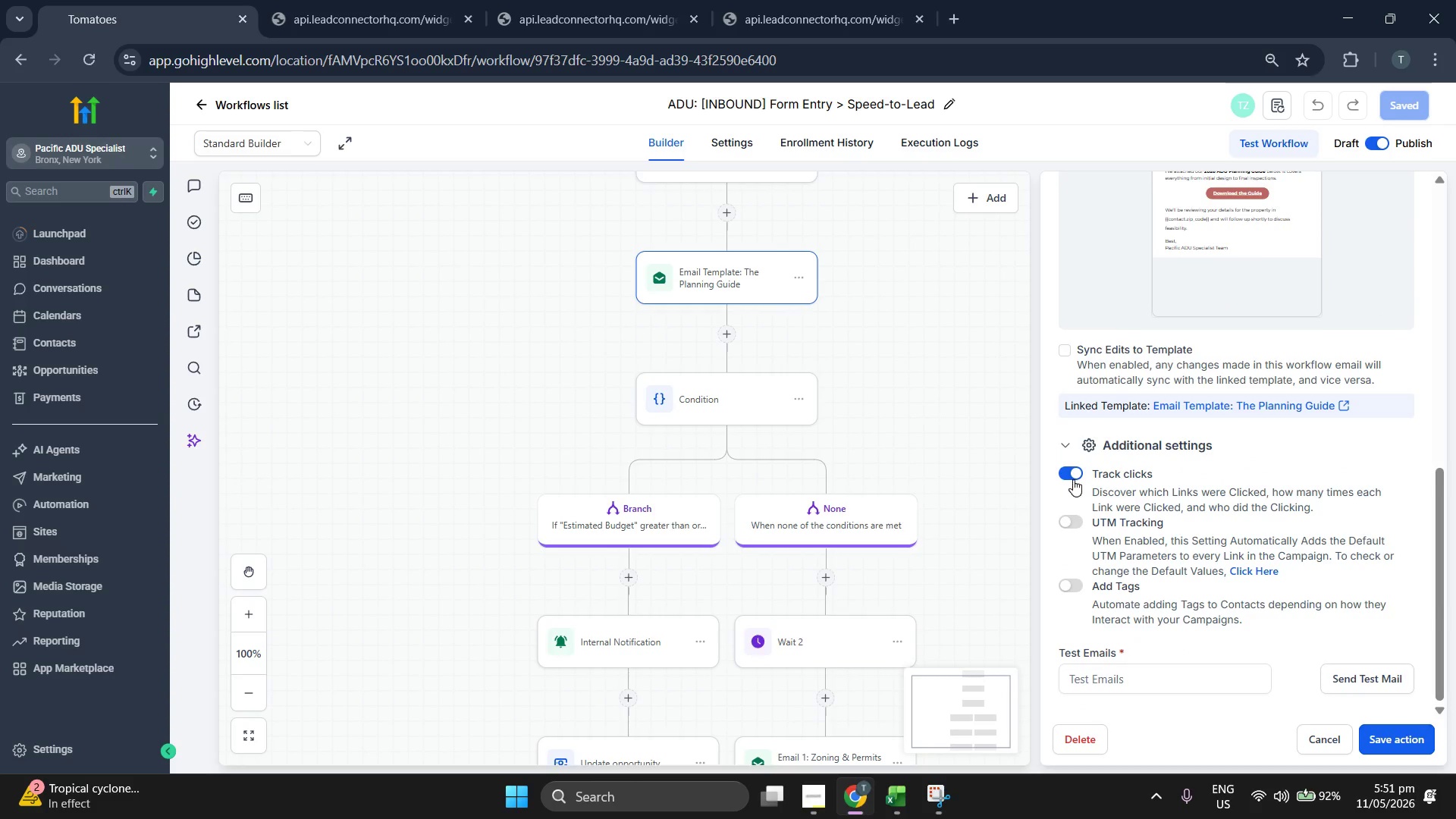 
left_click([737, 400])
 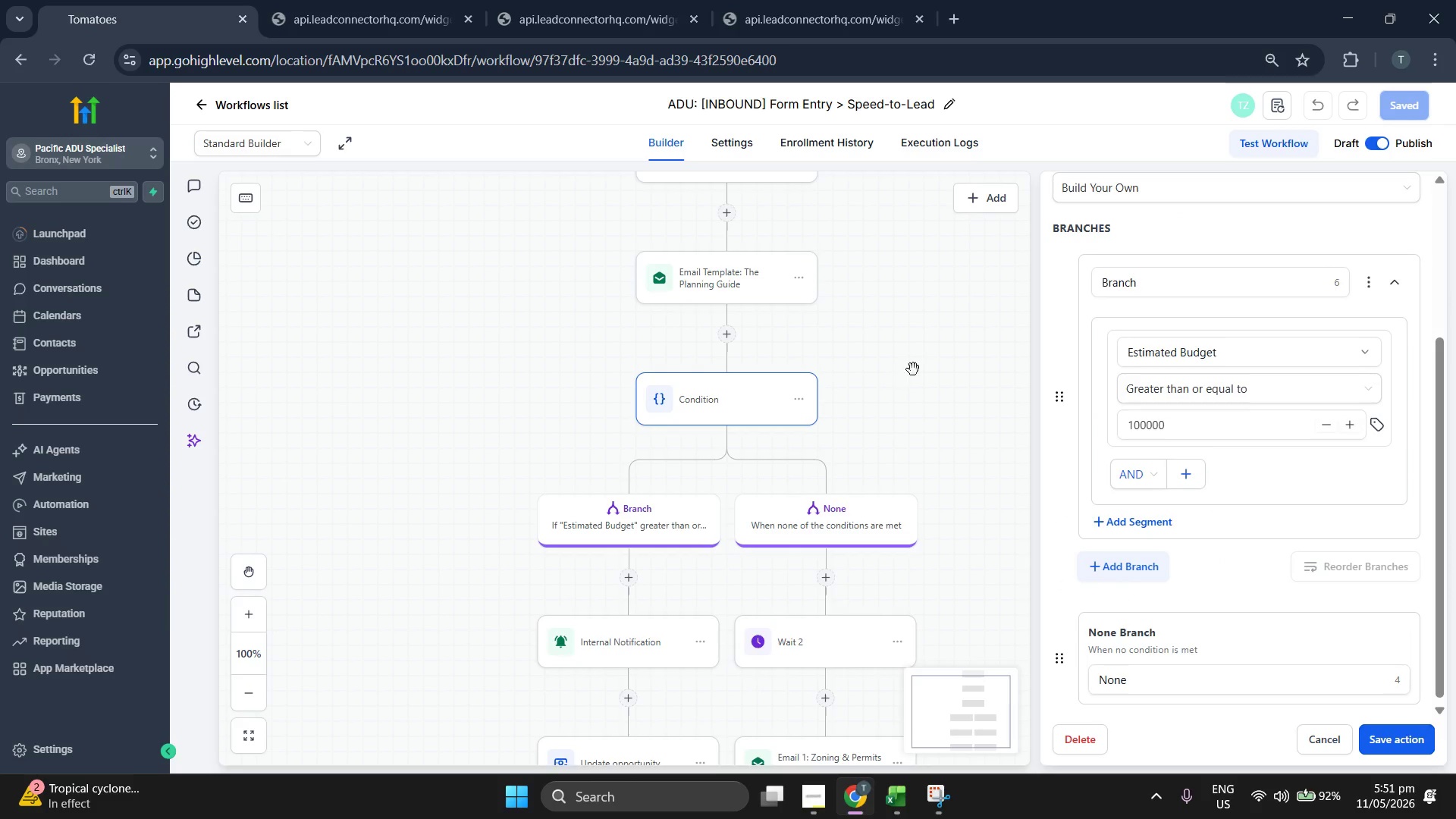 
scroll: coordinate [1231, 373], scroll_direction: up, amount: 1.0
 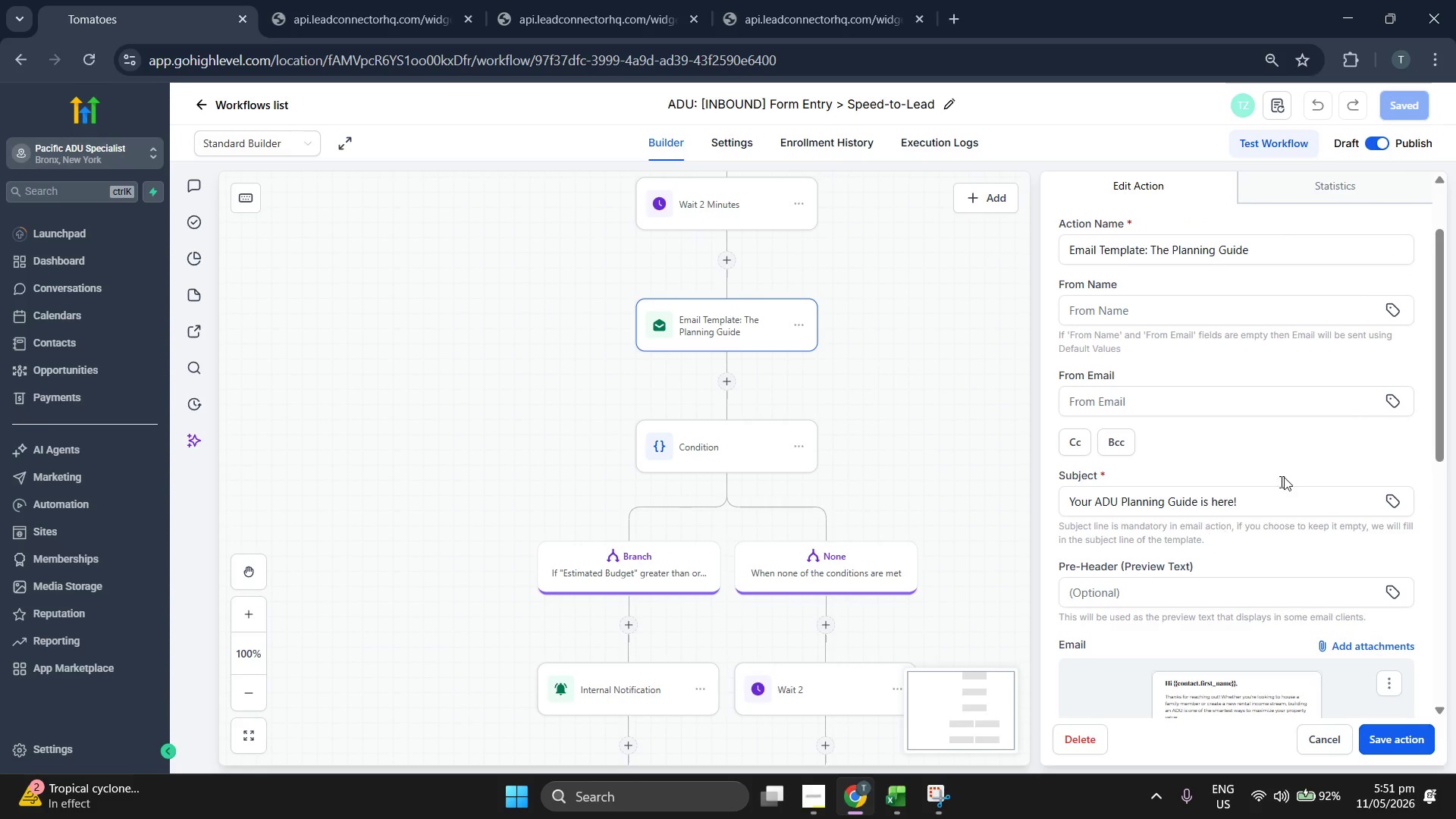 
scroll: coordinate [923, 365], scroll_direction: down, amount: 9.0
 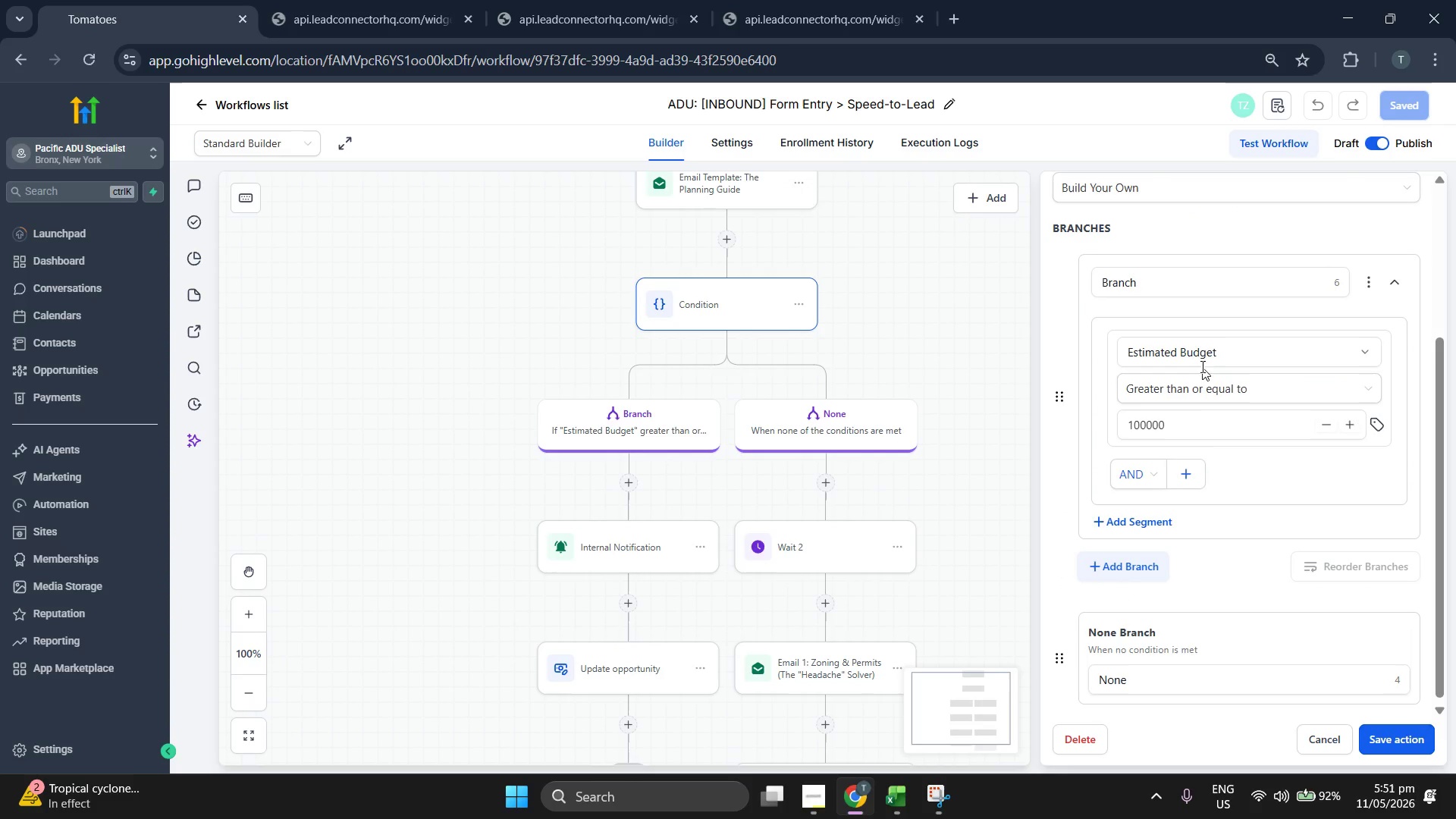 
wait(7.8)
 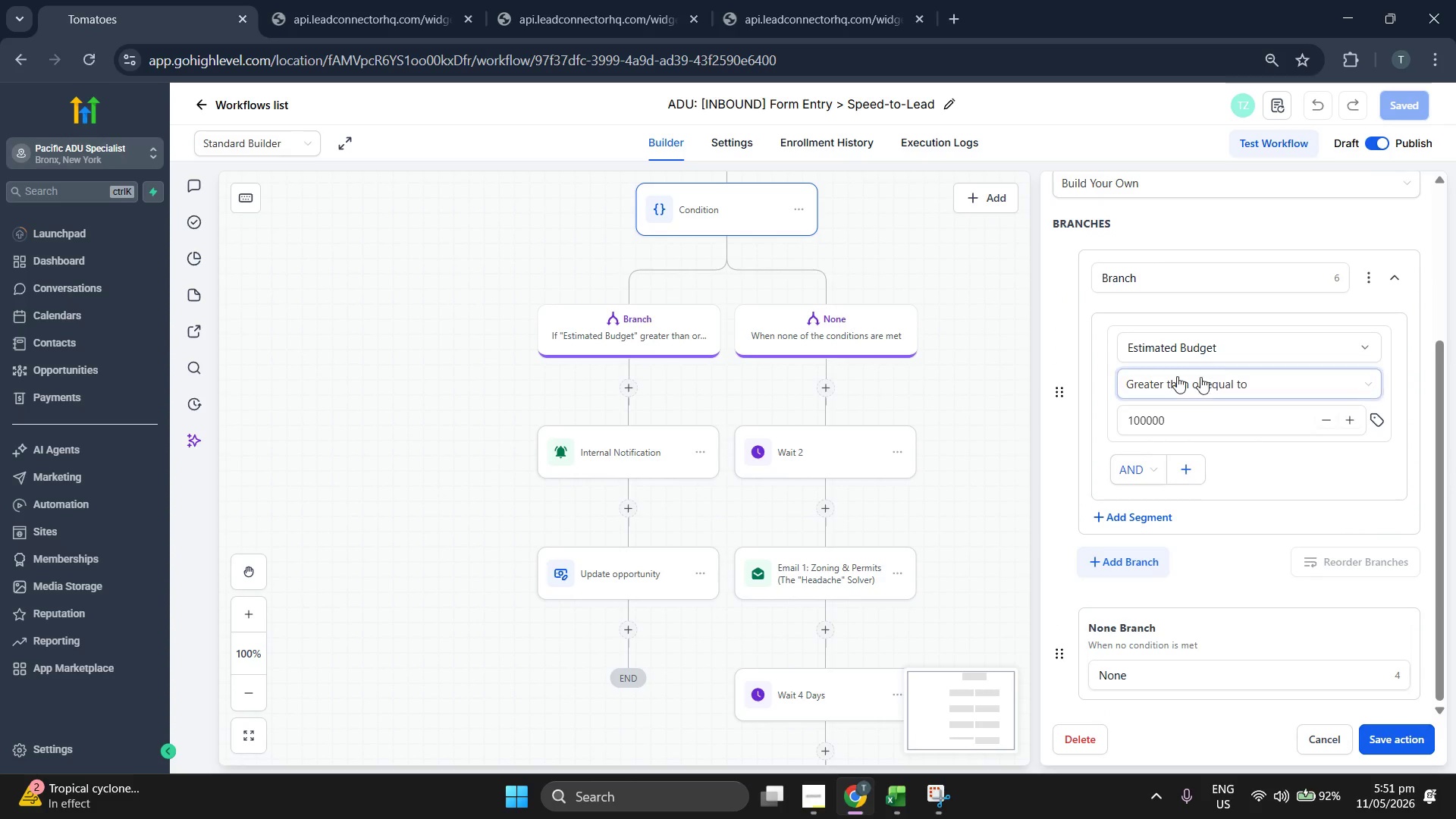 
left_click([632, 334])
 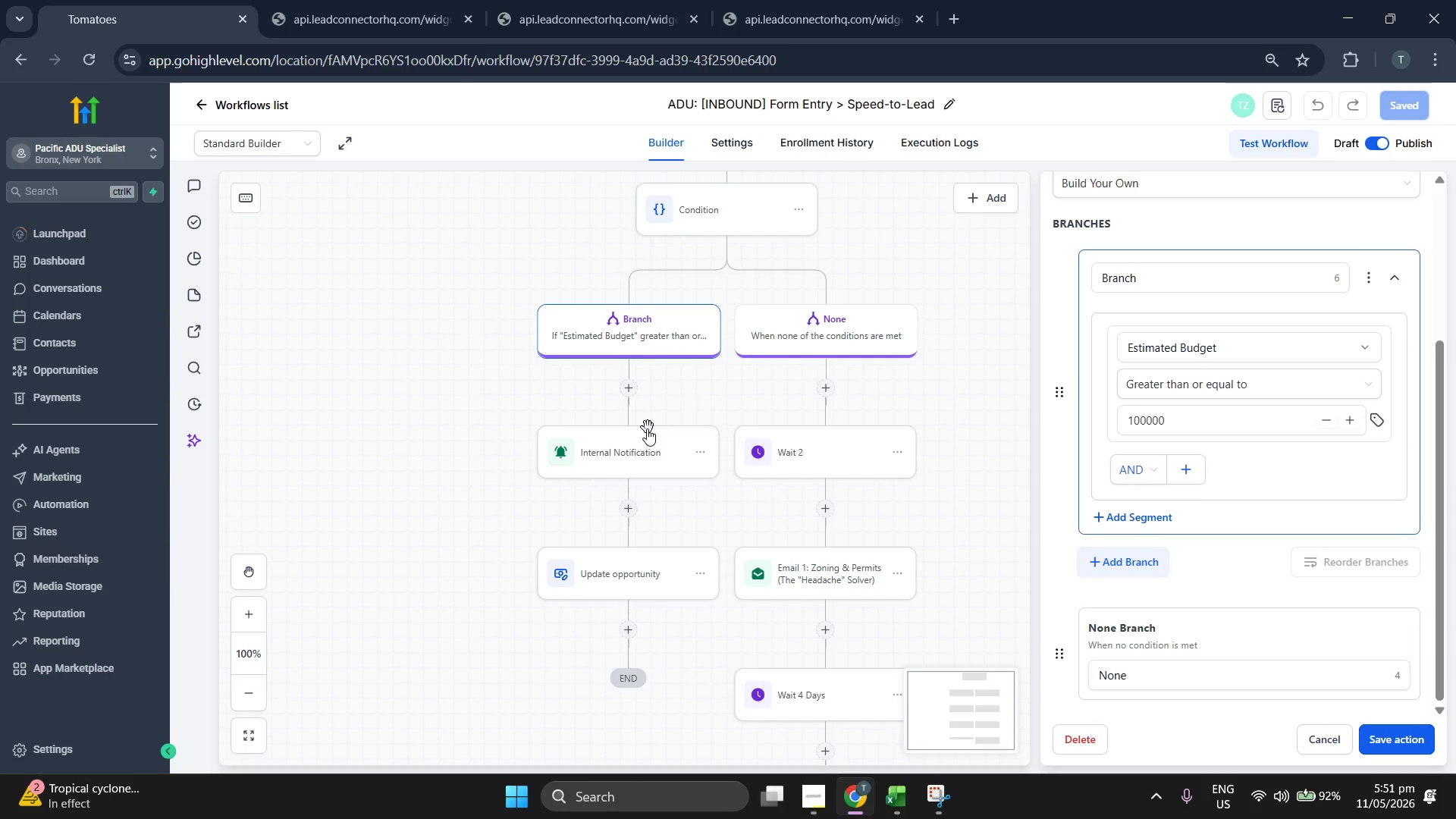 
scroll: coordinate [1229, 369], scroll_direction: up, amount: 2.0
 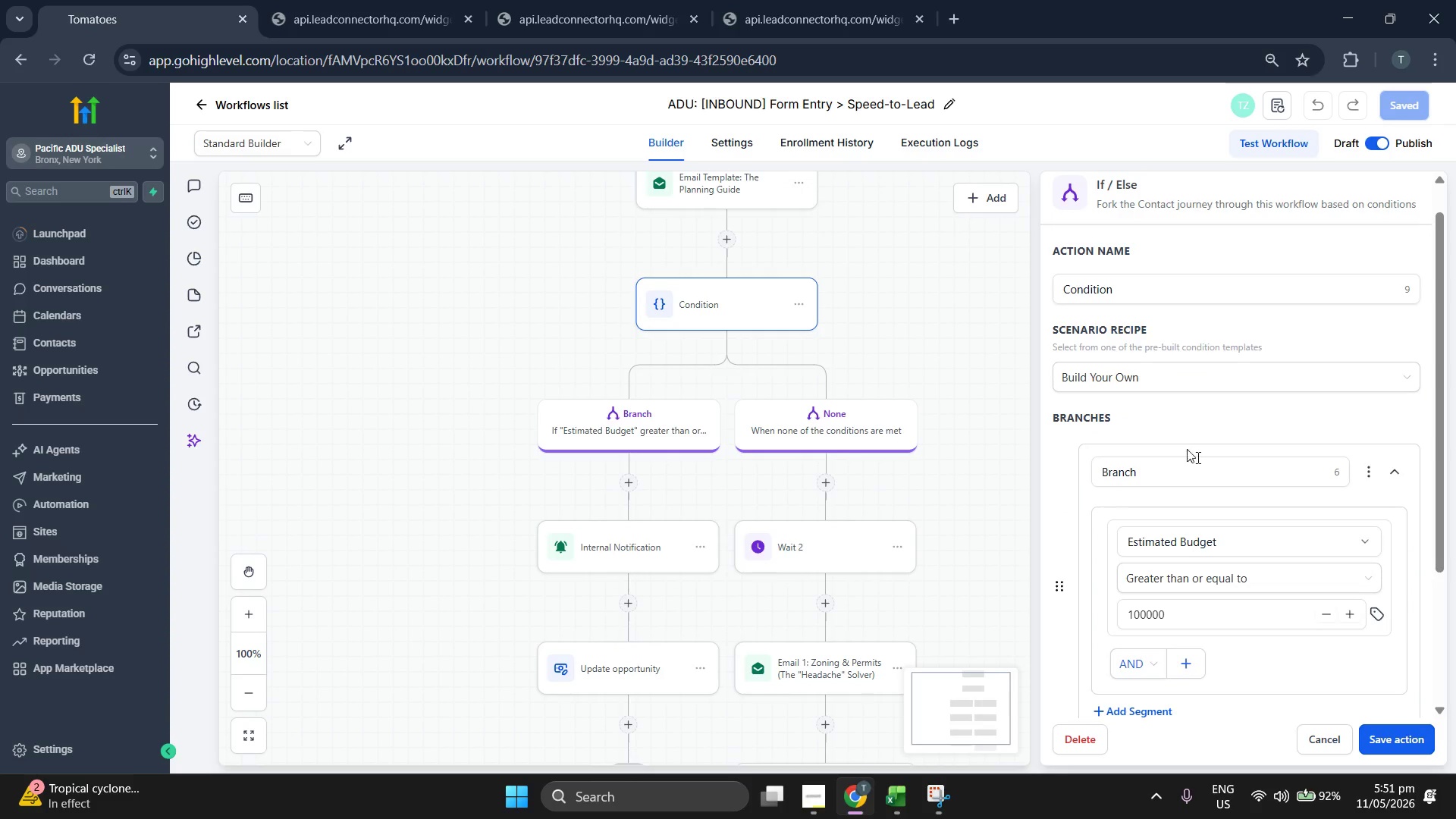 
left_click([608, 461])
 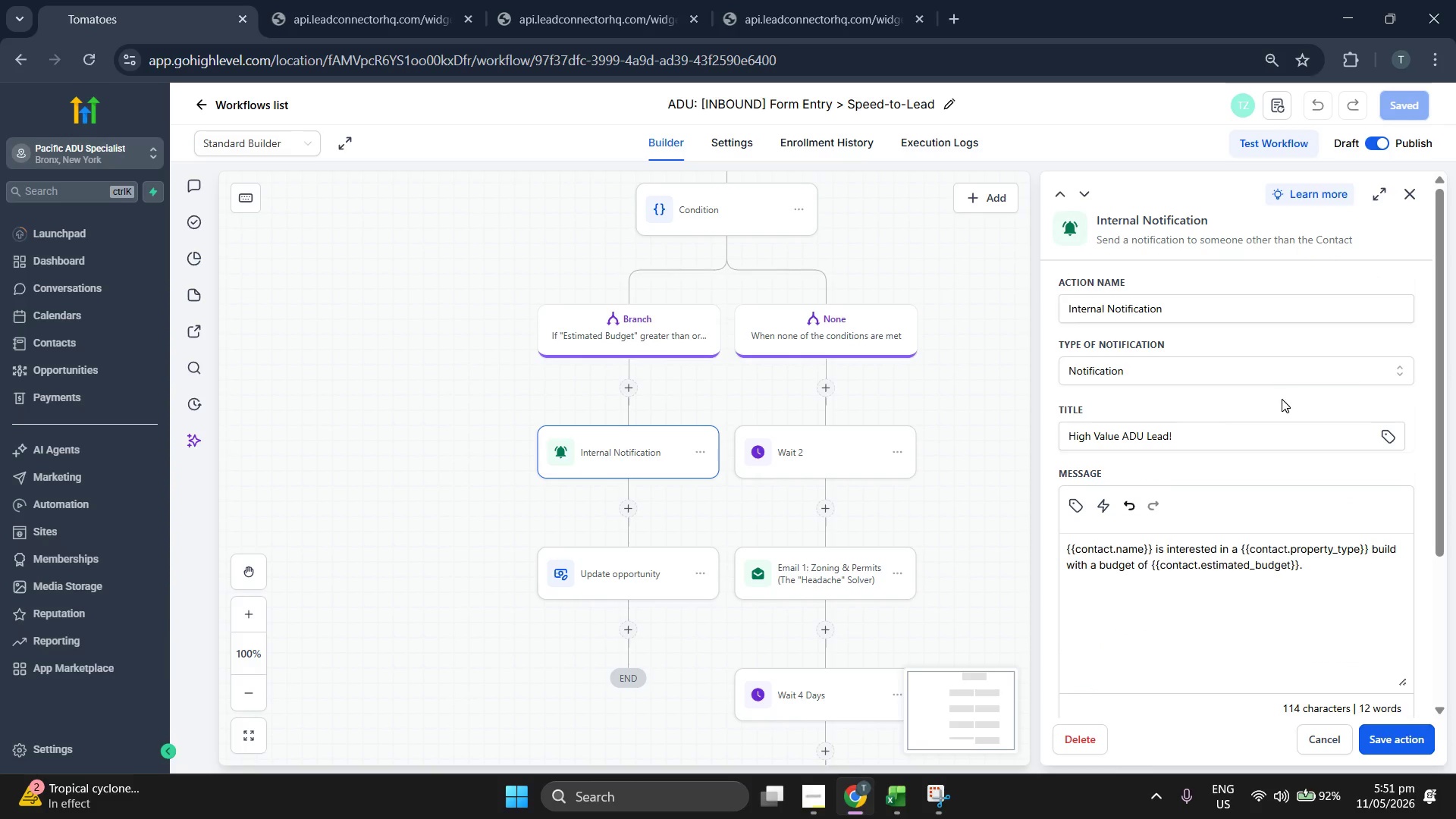 
scroll: coordinate [1285, 399], scroll_direction: down, amount: 7.0
 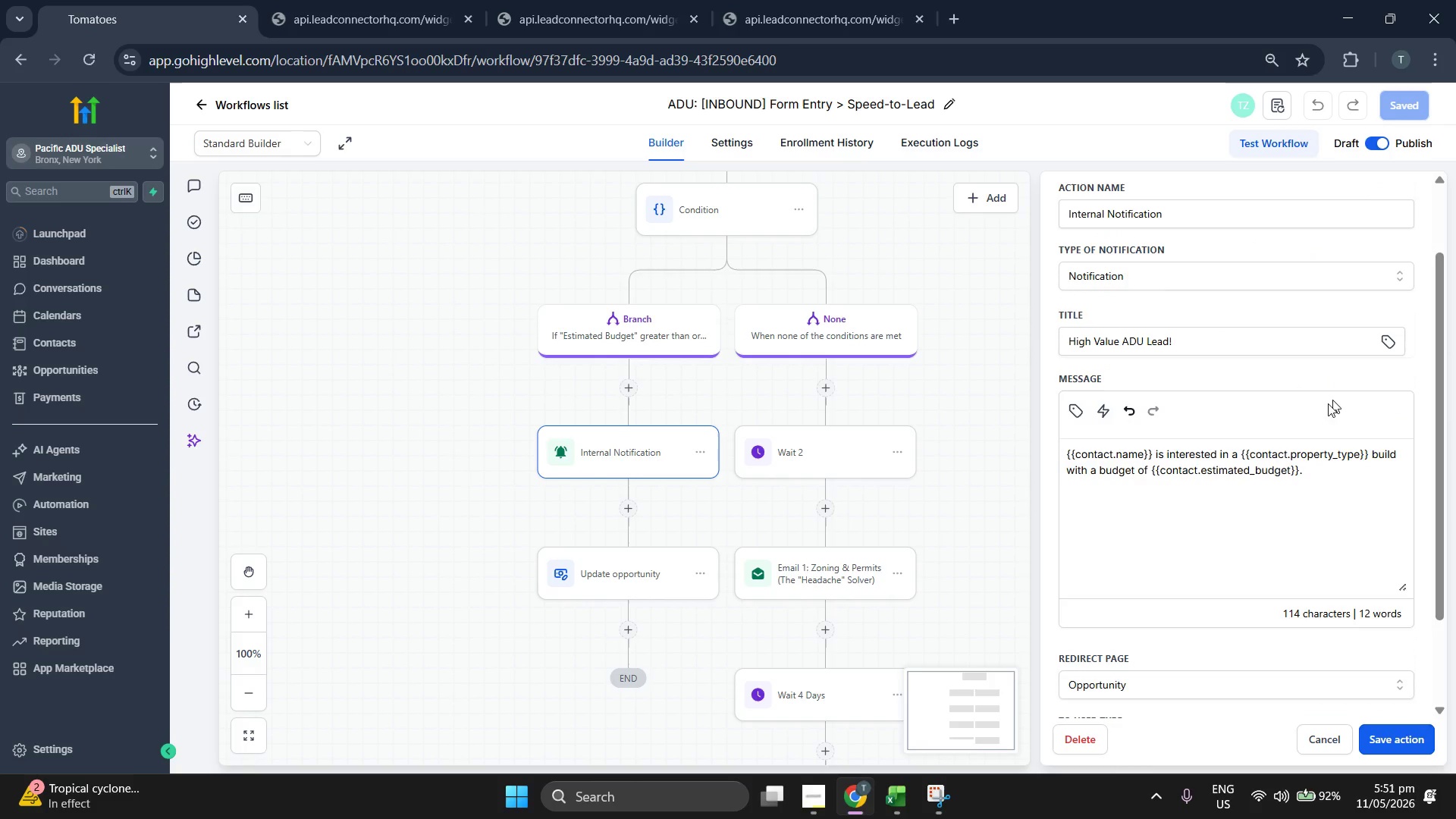 
wait(7.23)
 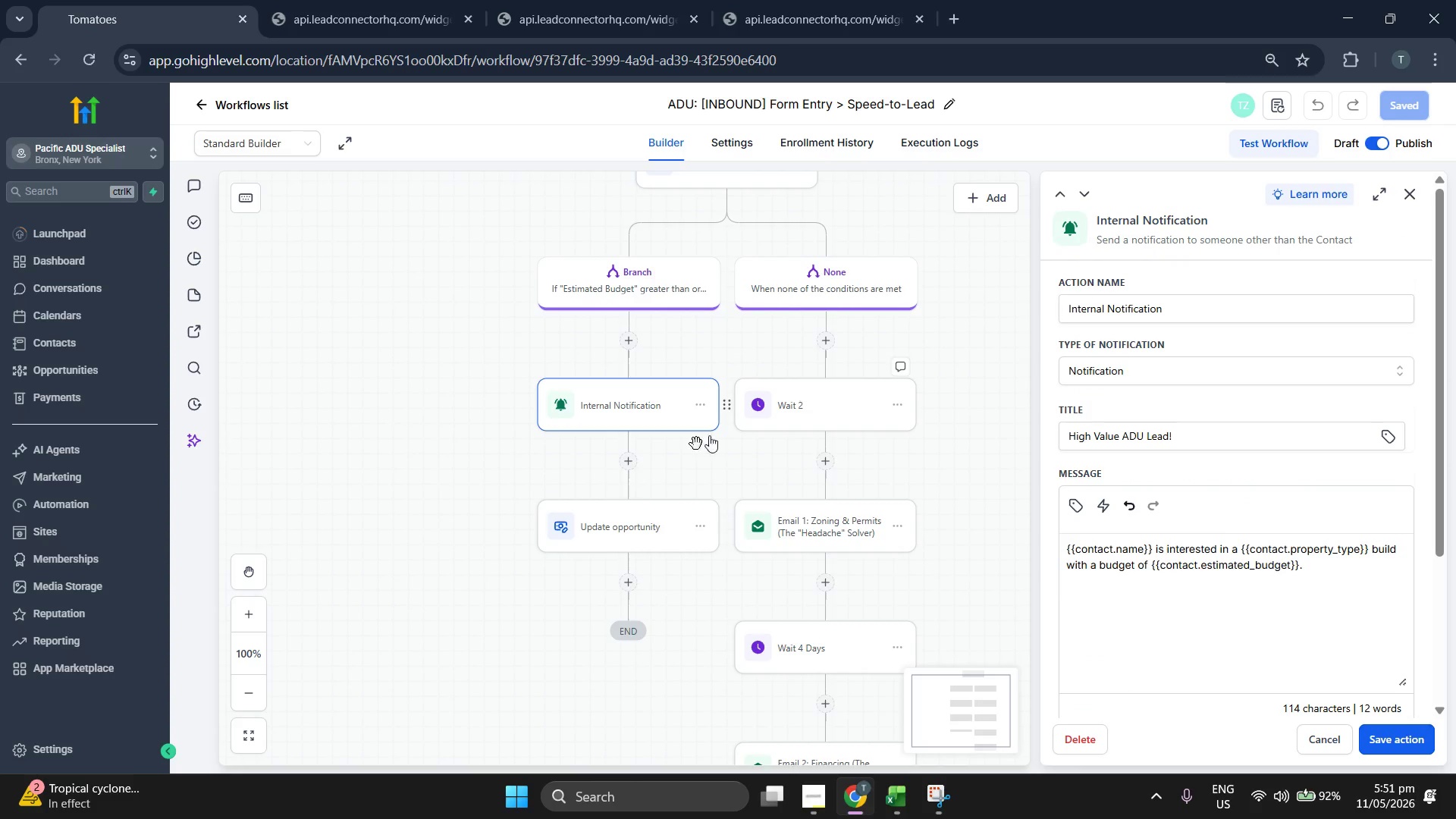 
left_click([610, 529])
 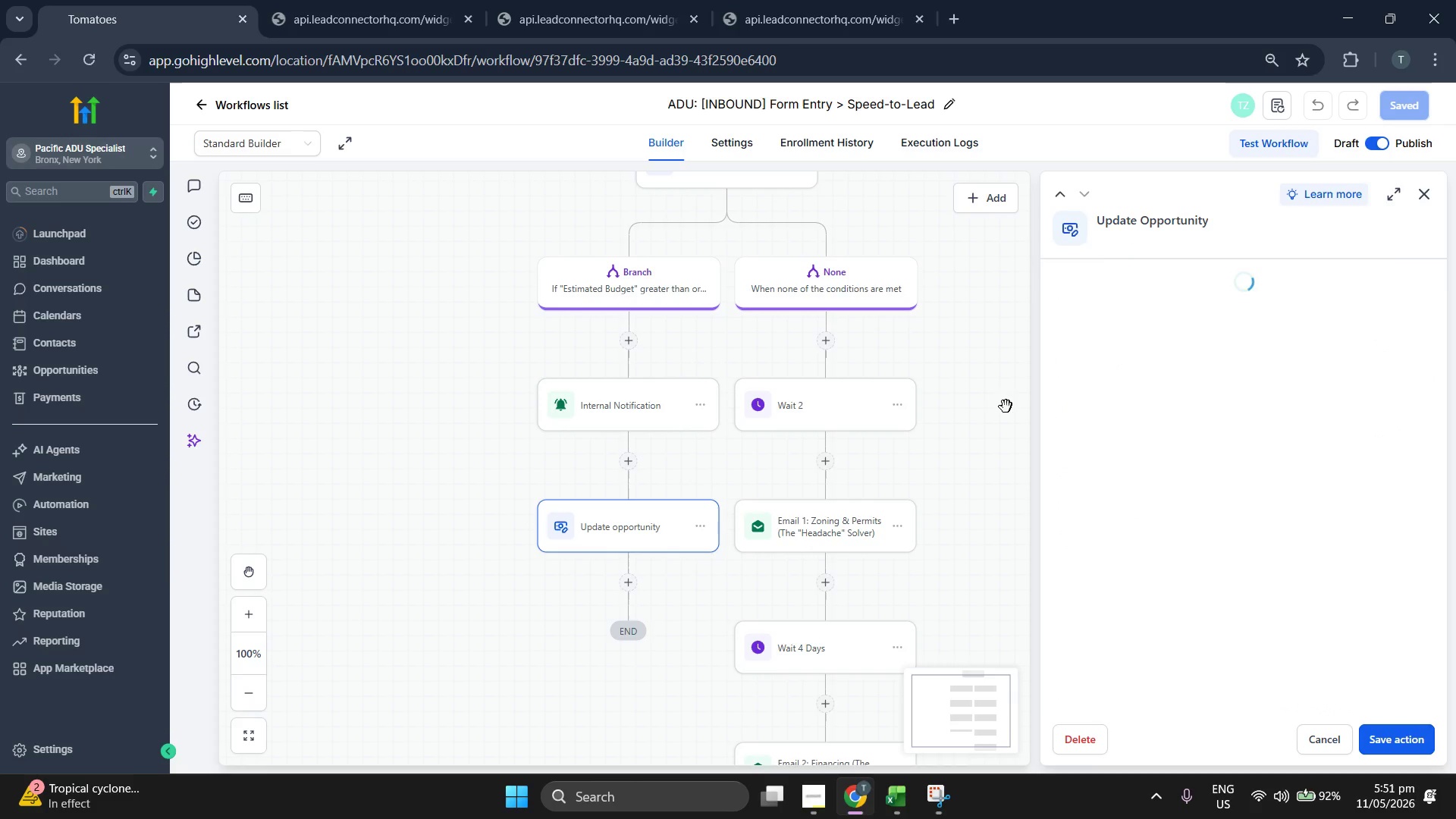 
scroll: coordinate [1288, 460], scroll_direction: up, amount: 1.0
 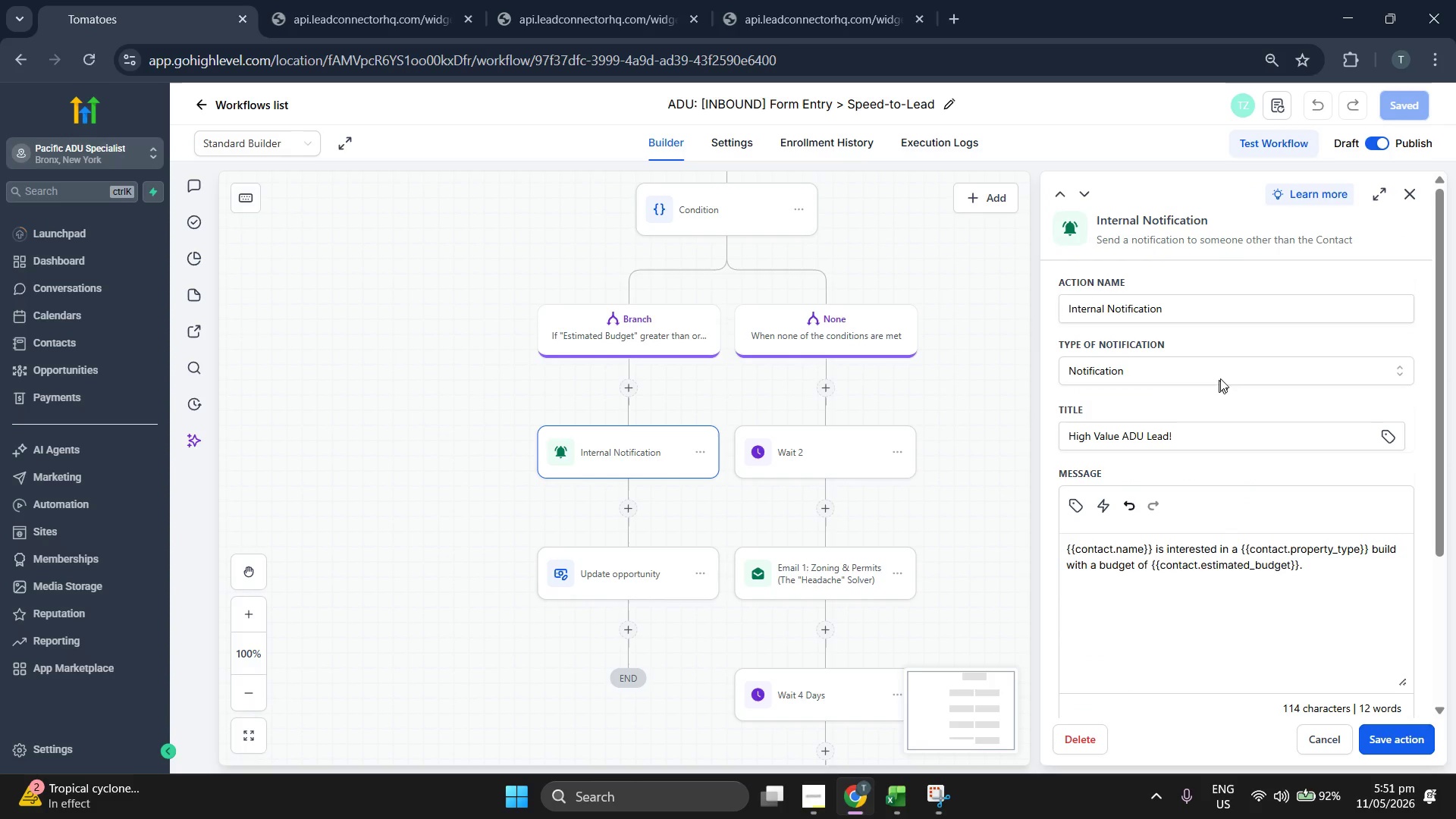 
scroll: coordinate [1189, 401], scroll_direction: down, amount: 3.0
 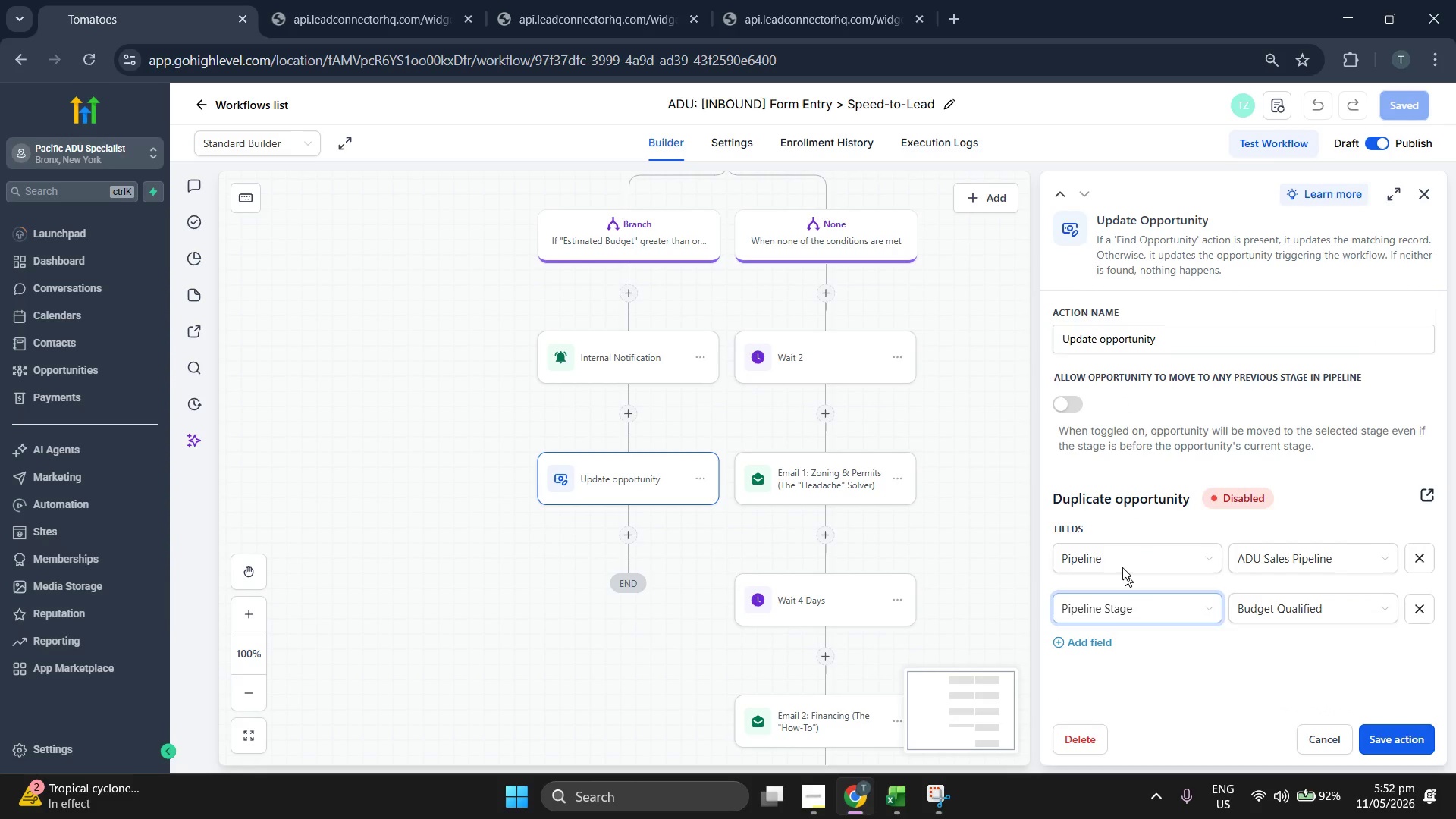 
wait(8.08)
 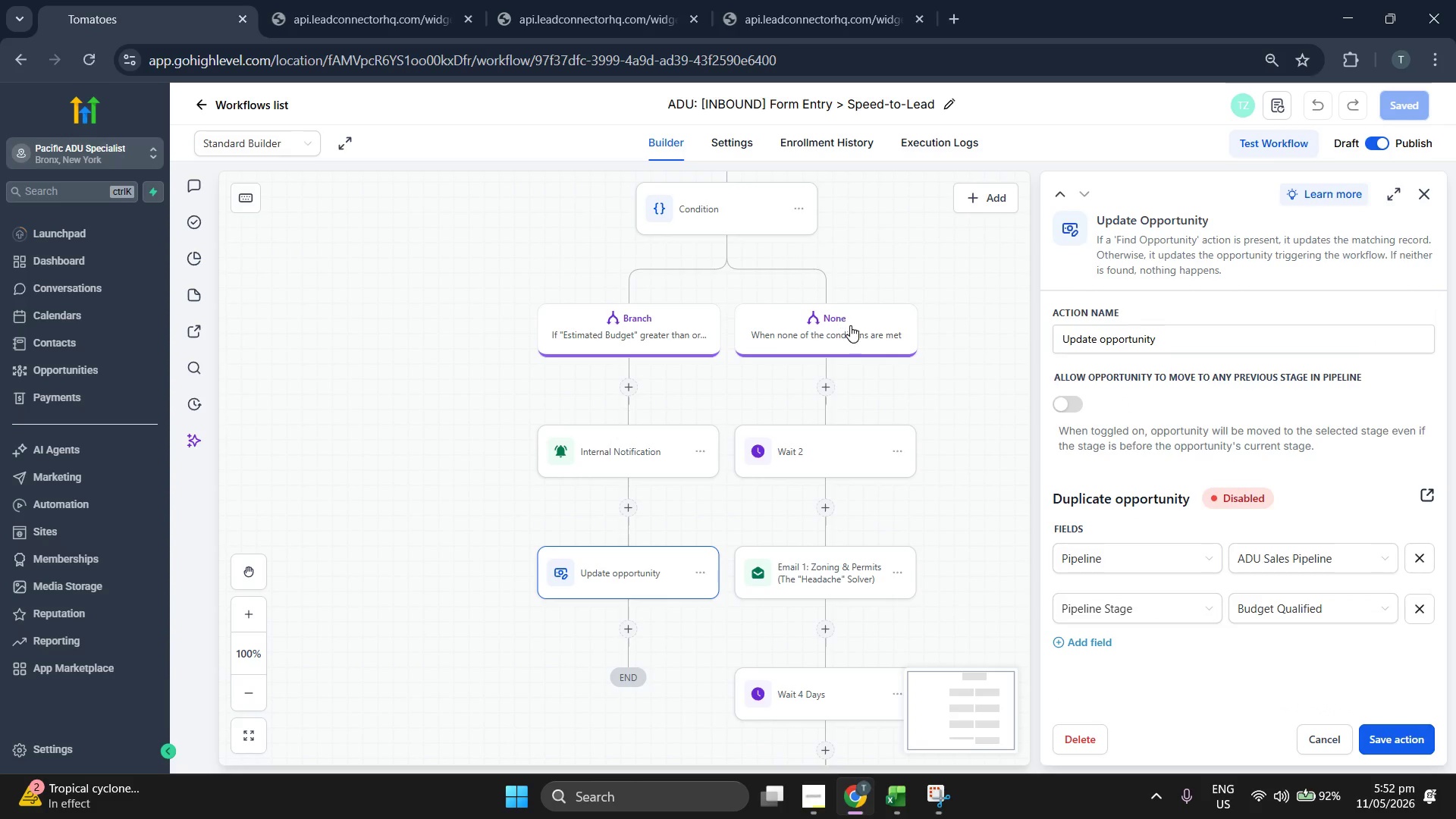 
left_click([844, 339])
 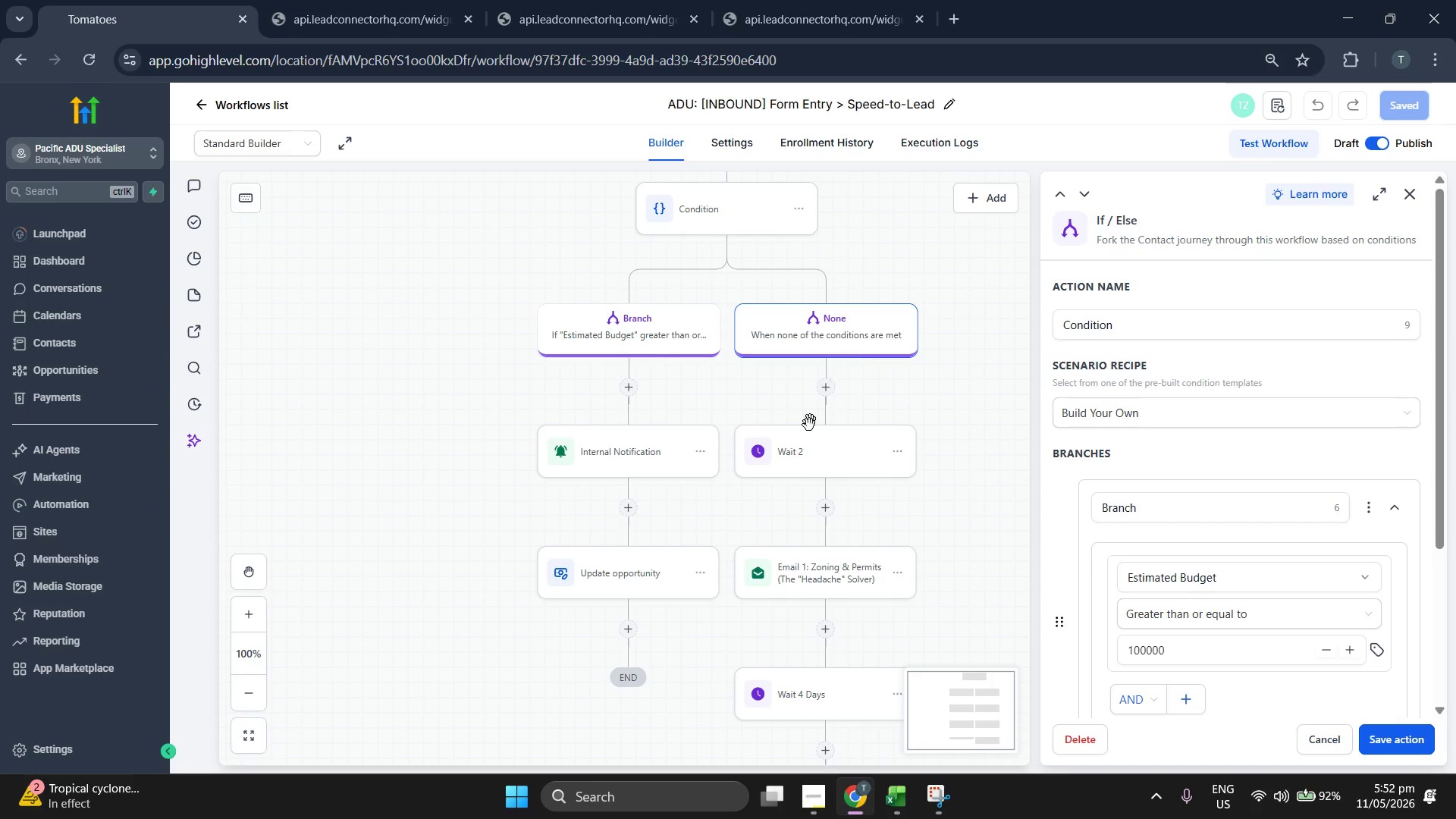 
left_click([808, 462])
 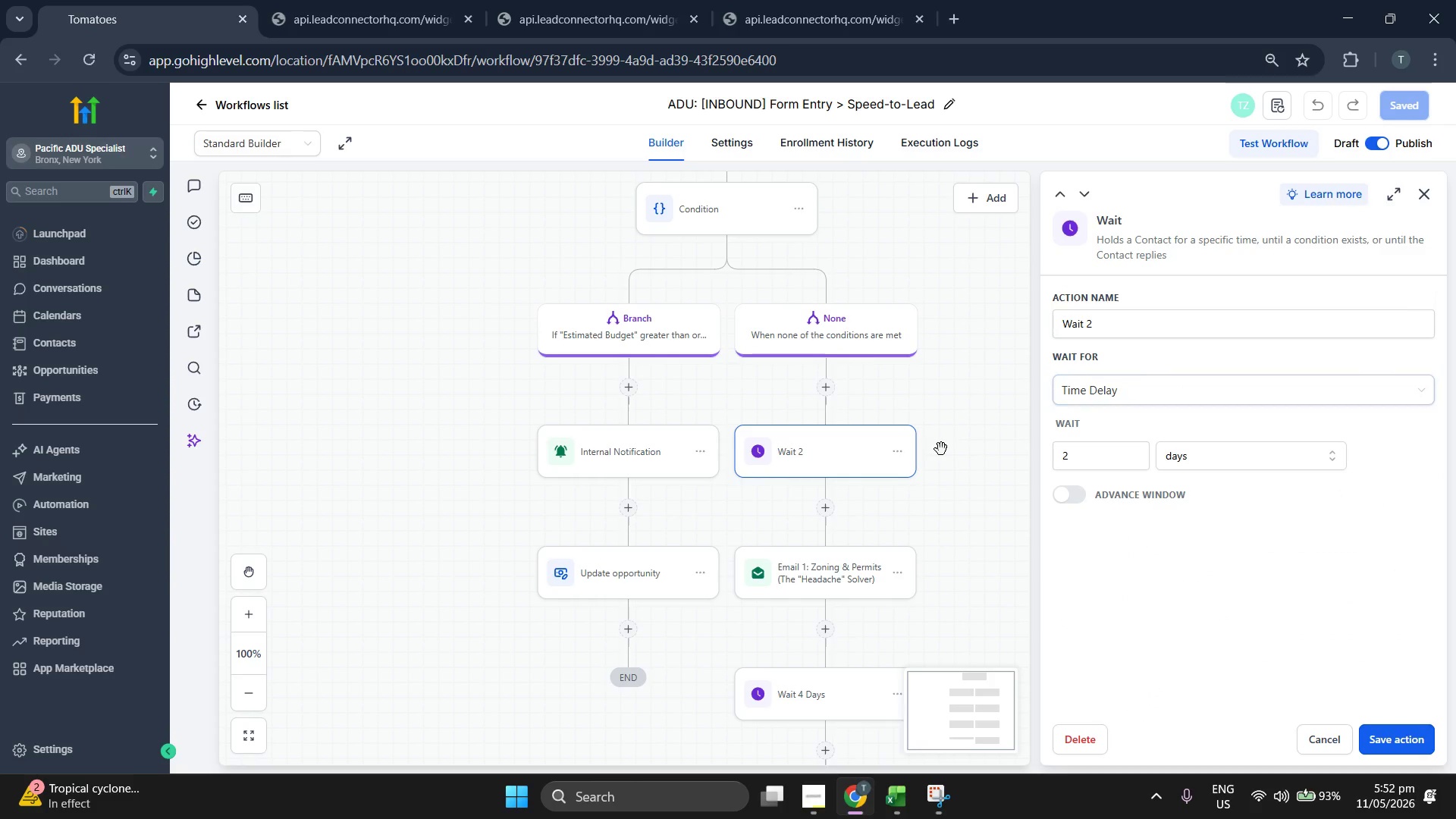 
scroll: coordinate [1274, 501], scroll_direction: down, amount: 2.0
 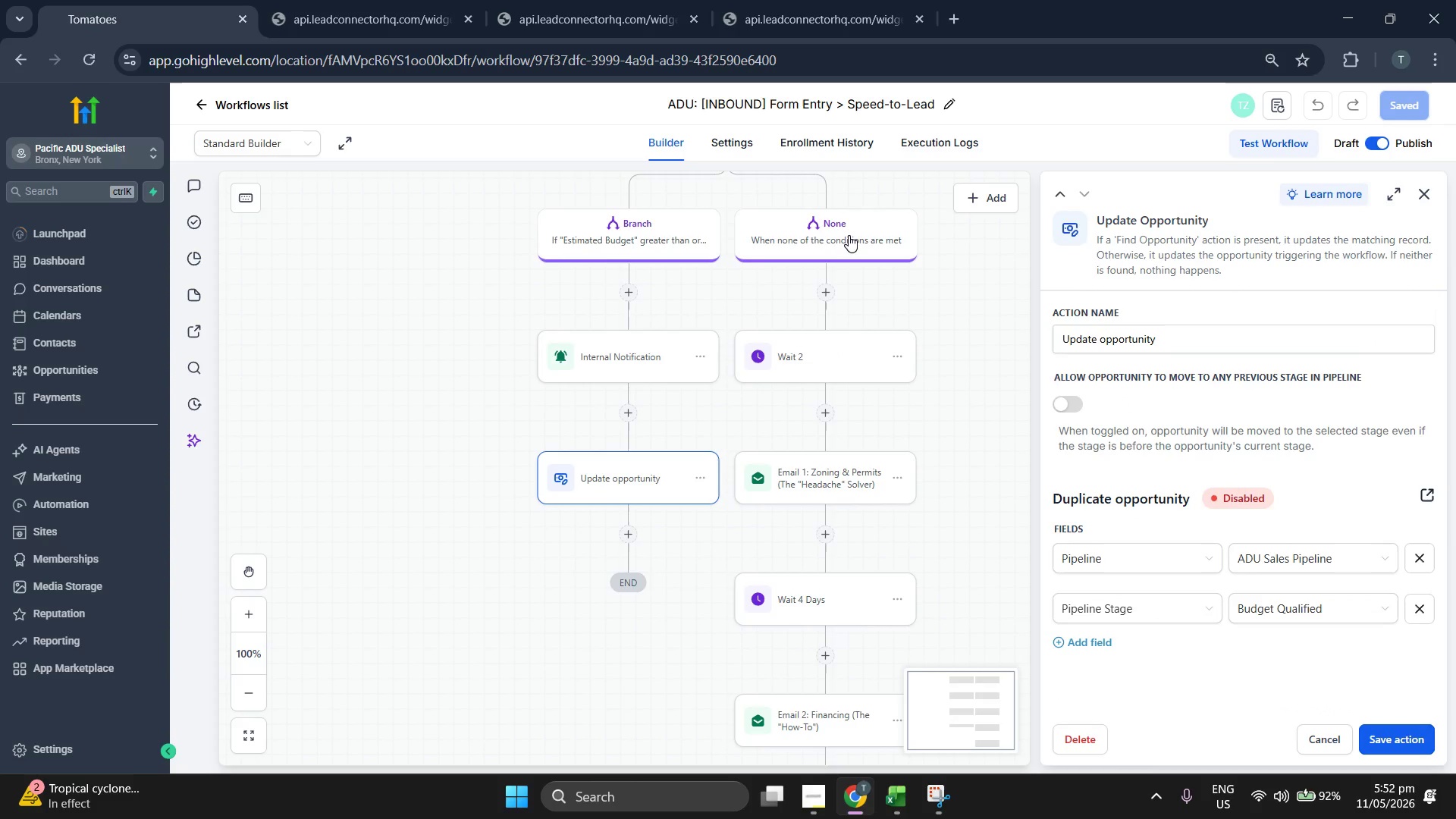 
scroll: coordinate [822, 257], scroll_direction: up, amount: 2.0
 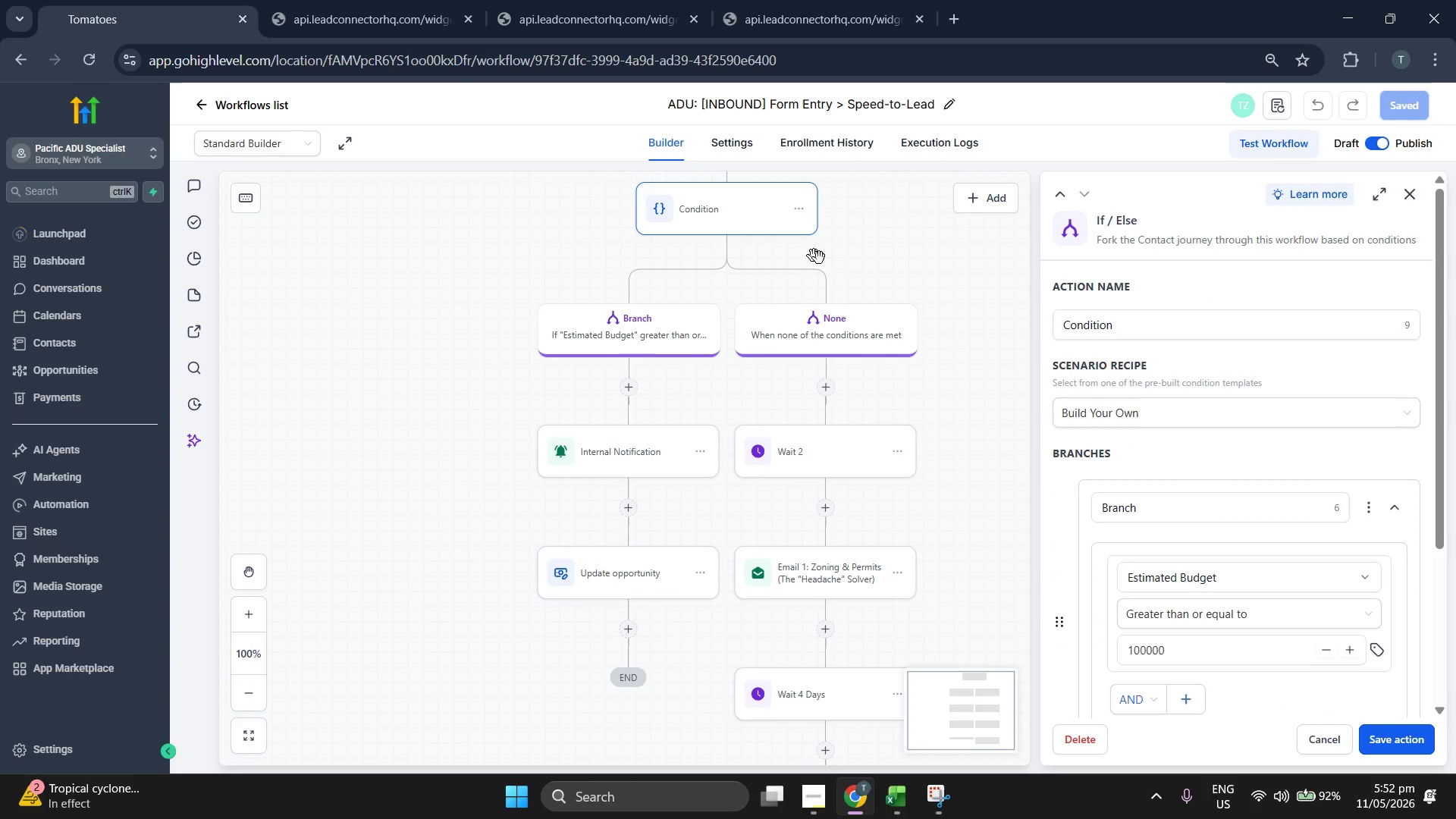 
left_click([849, 394])
 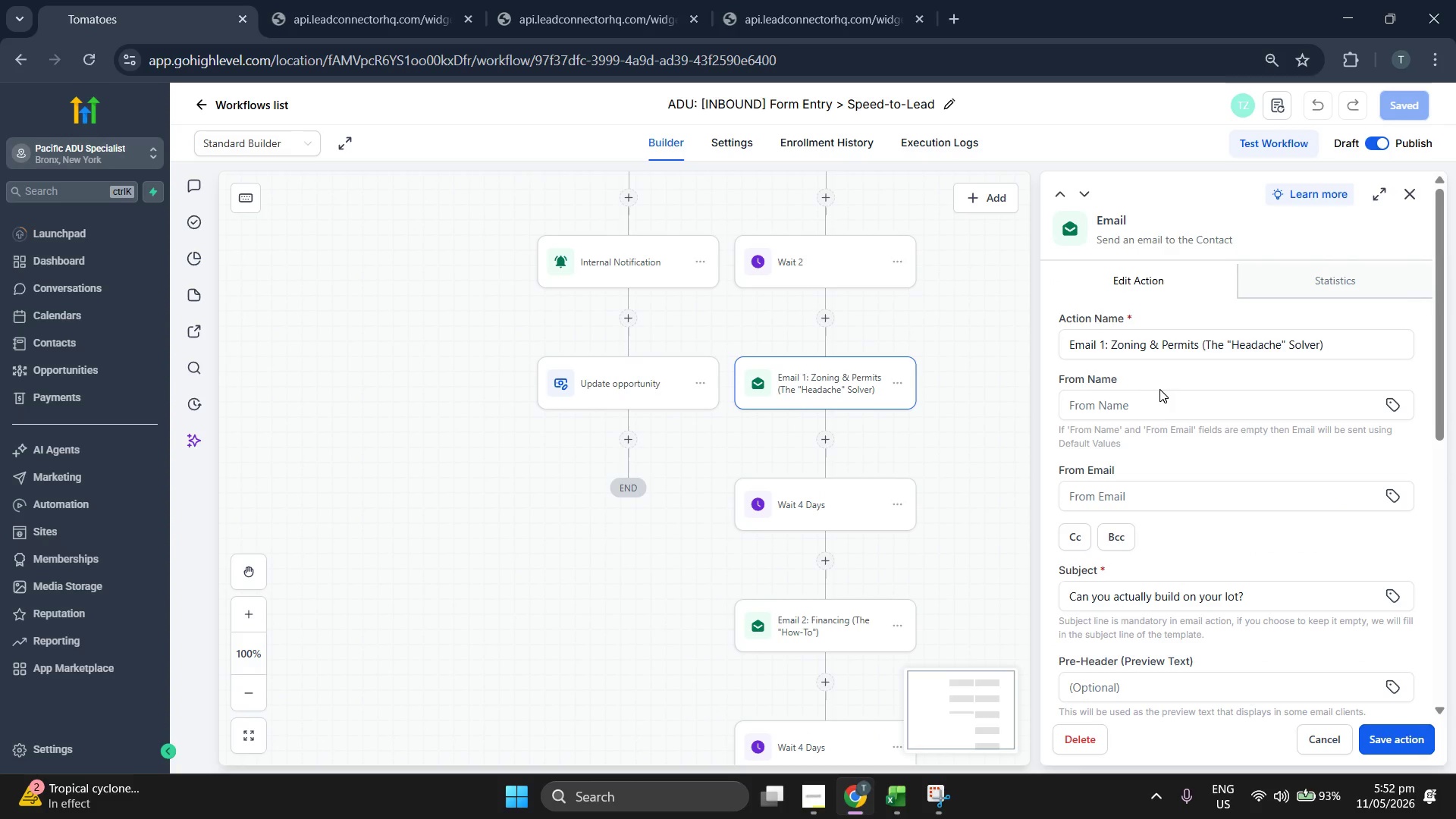 
left_click([1352, 339])
 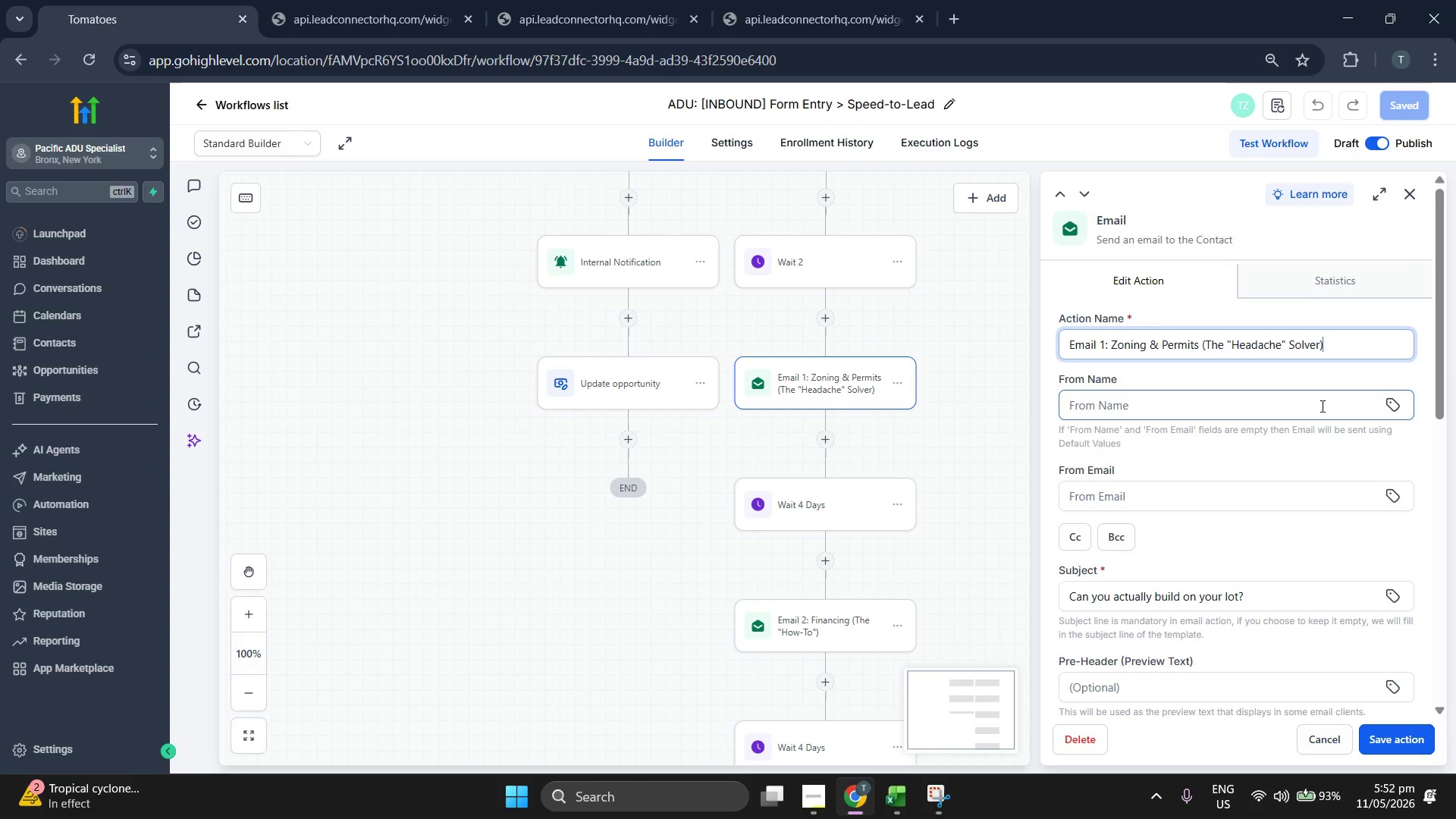 
left_click([1321, 406])
 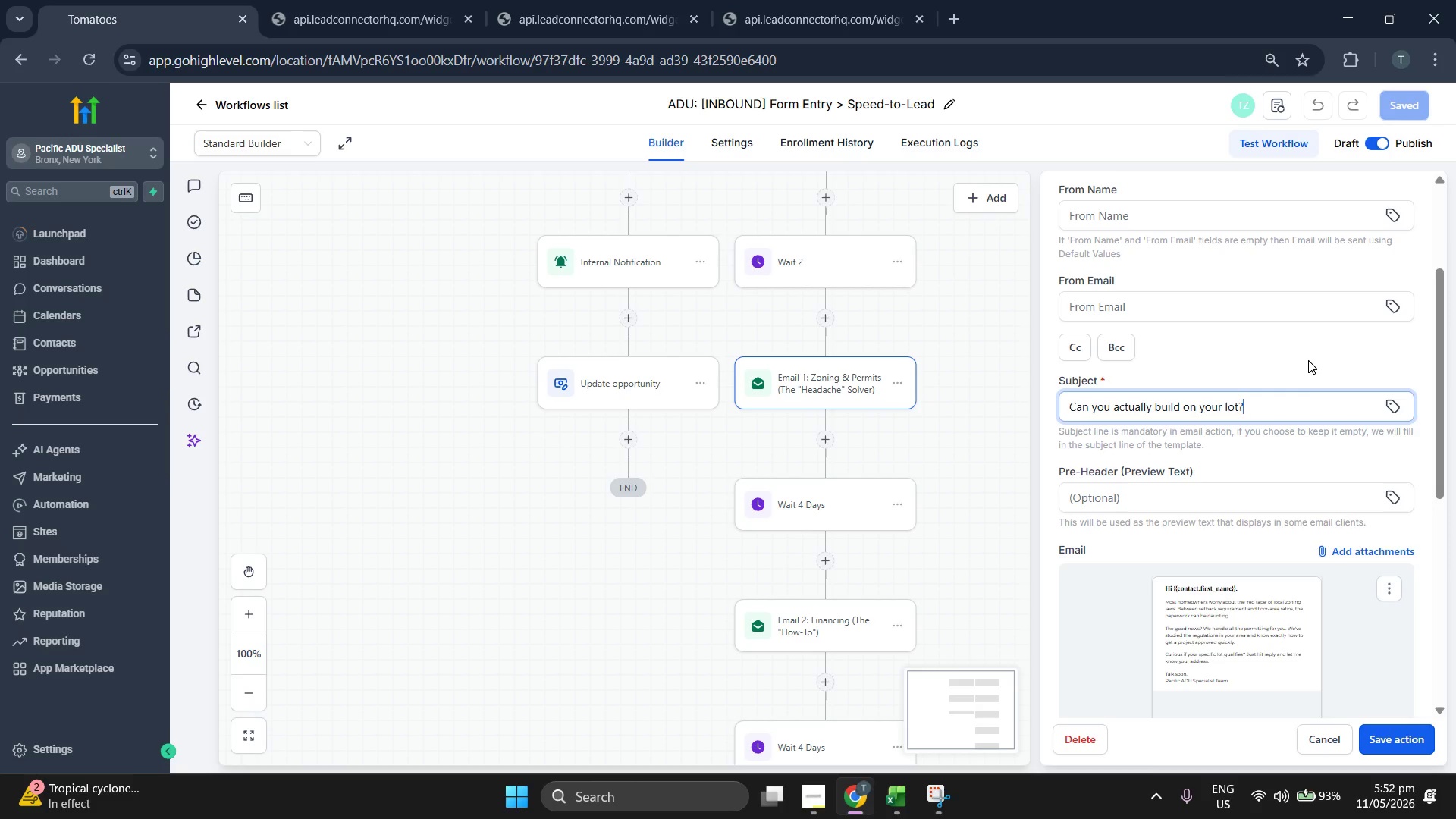 
scroll: coordinate [945, 435], scroll_direction: down, amount: 4.0
 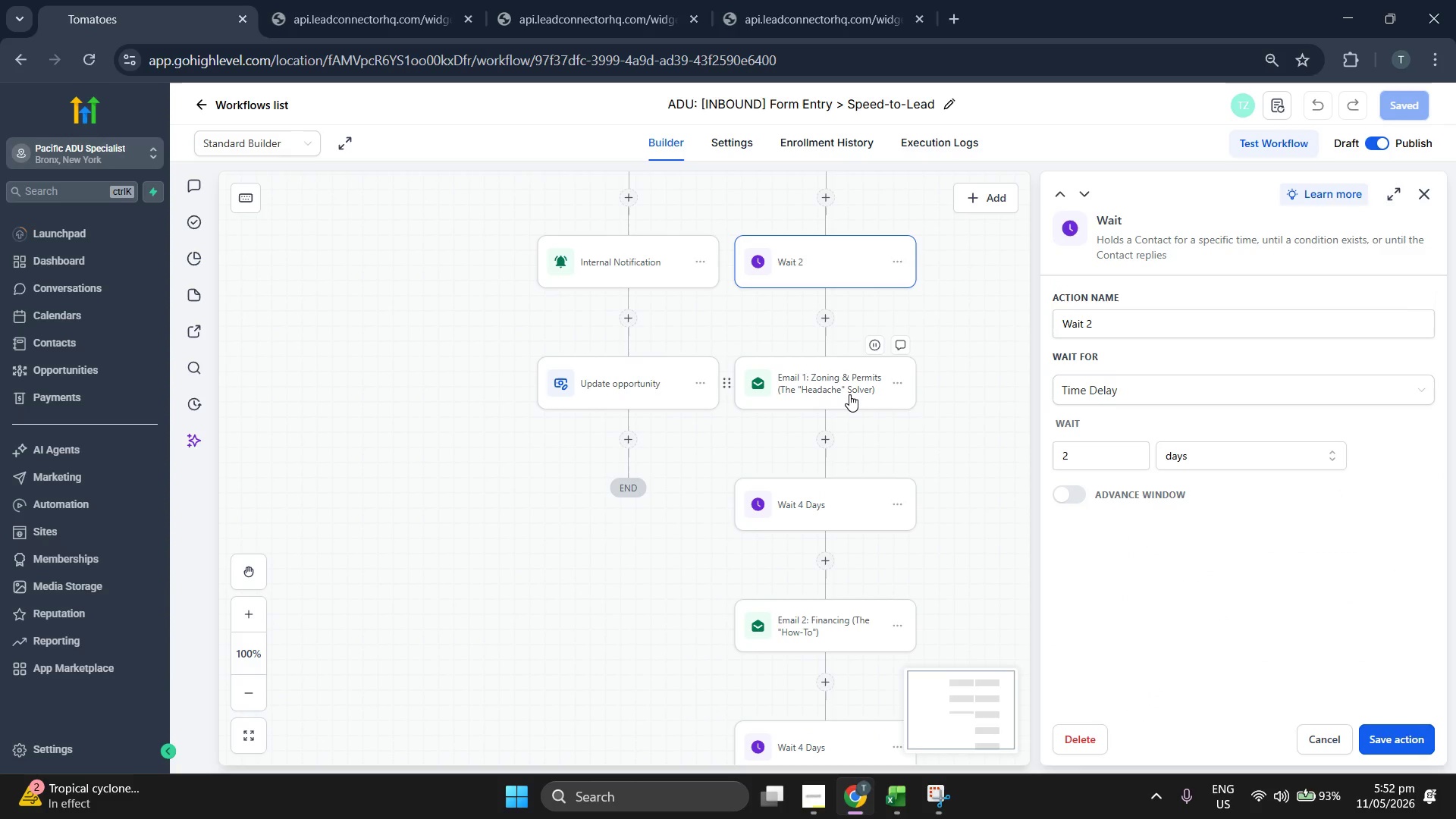 
left_click([815, 499])
 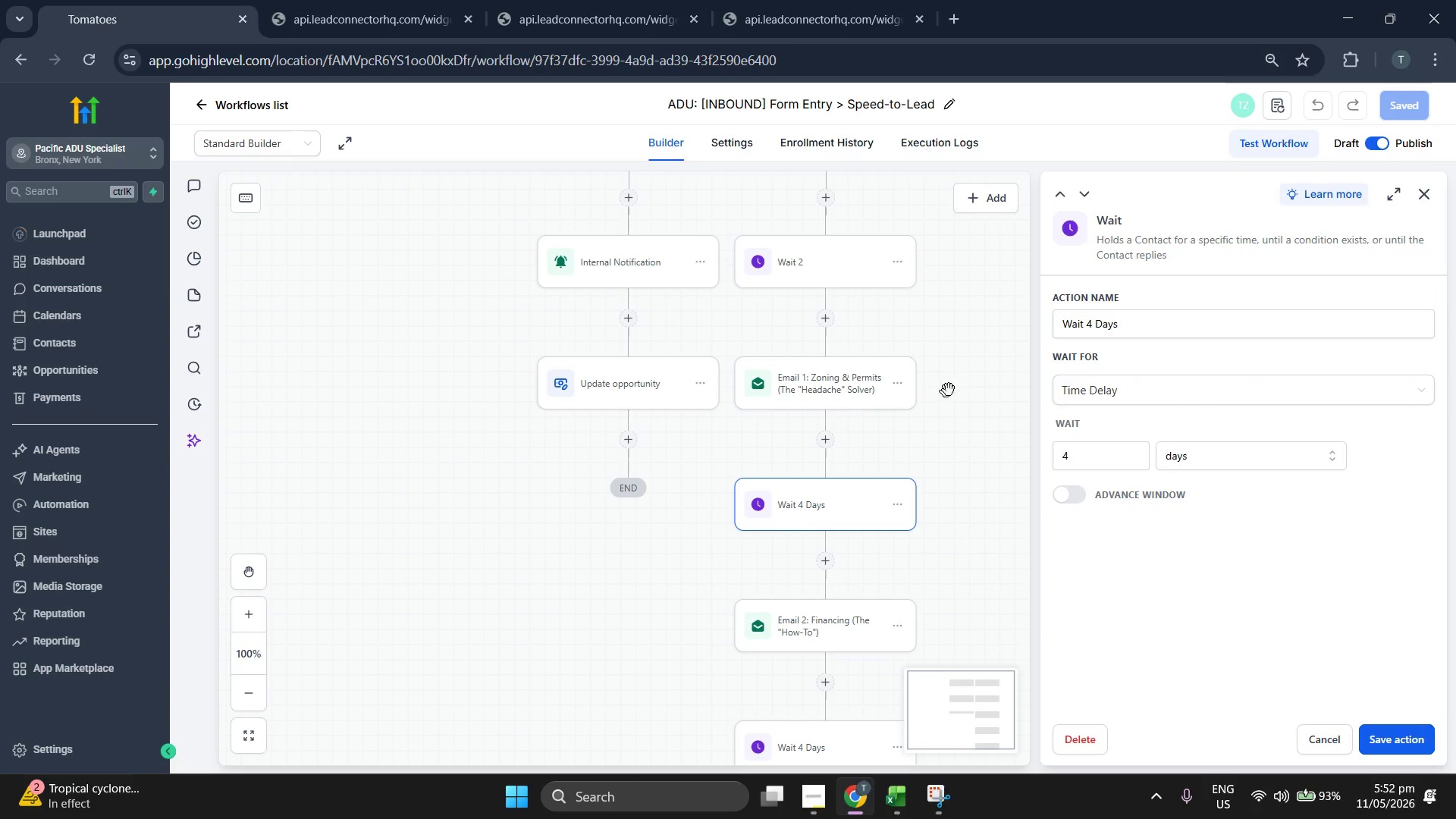 
scroll: coordinate [1185, 403], scroll_direction: down, amount: 1.0
 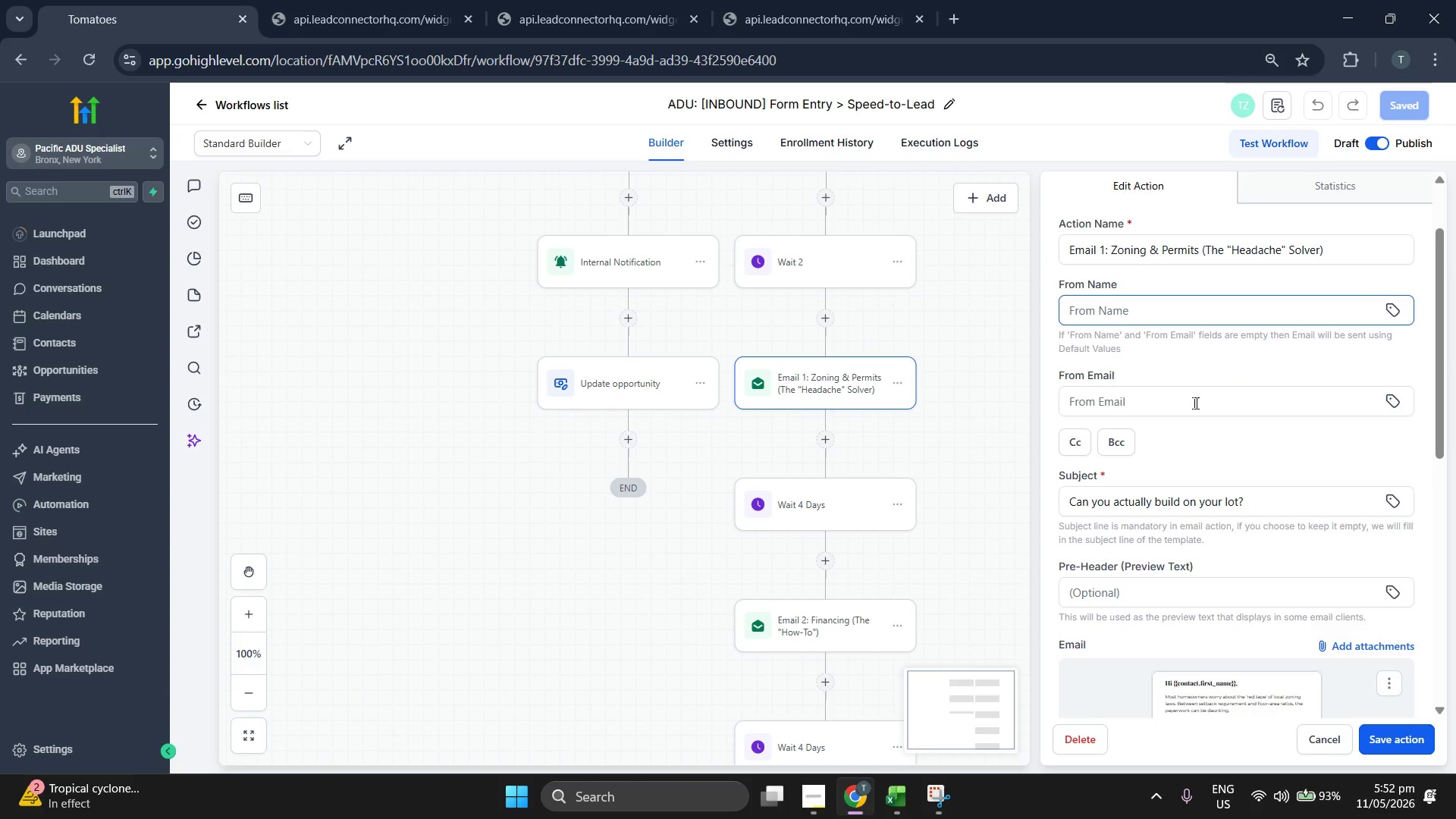 
scroll: coordinate [1204, 403], scroll_direction: up, amount: 1.0
 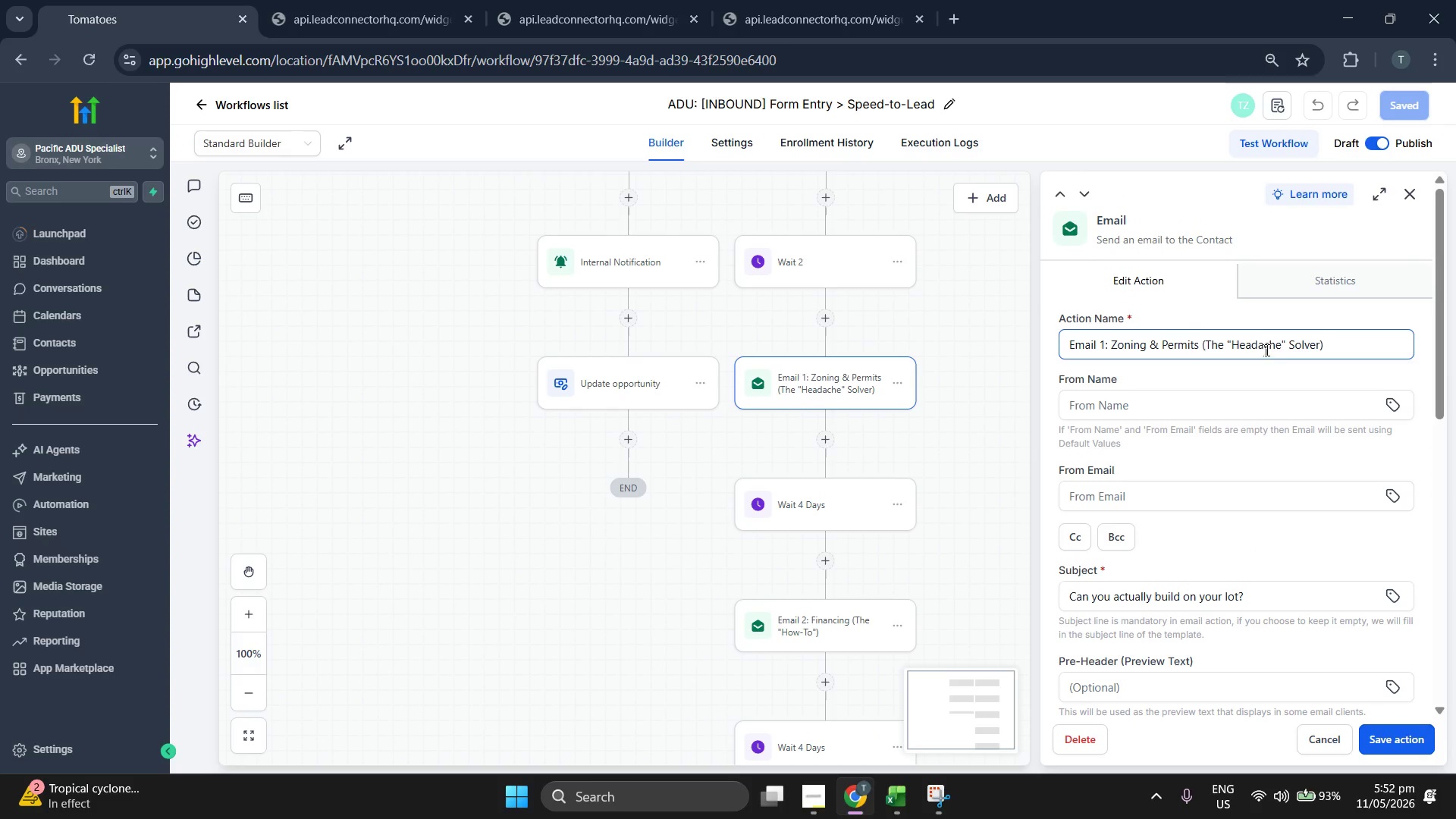 
scroll: coordinate [1321, 406], scroll_direction: down, amount: 2.0
 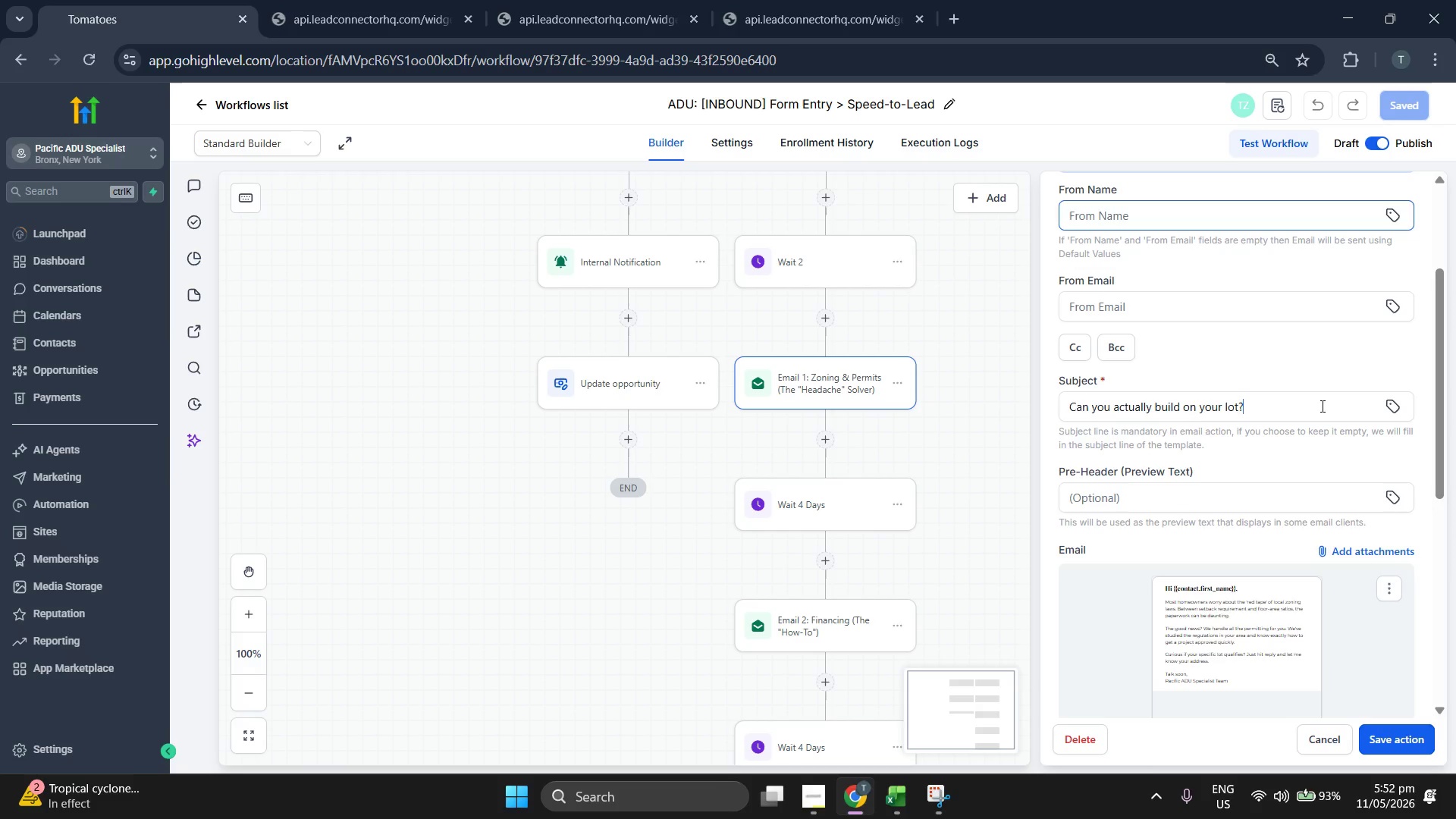 
left_click([854, 399])
 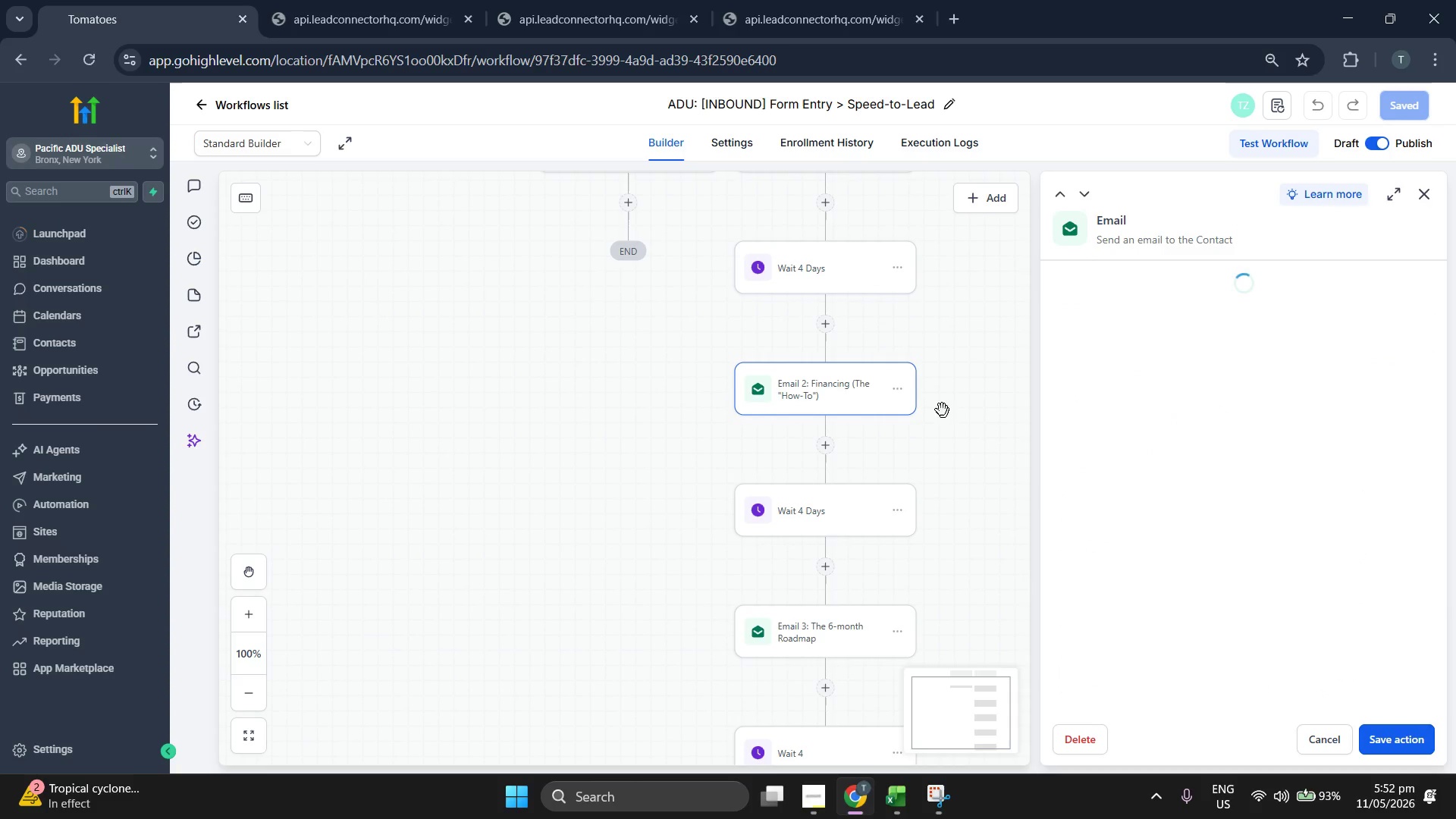 
scroll: coordinate [1240, 401], scroll_direction: down, amount: 3.0
 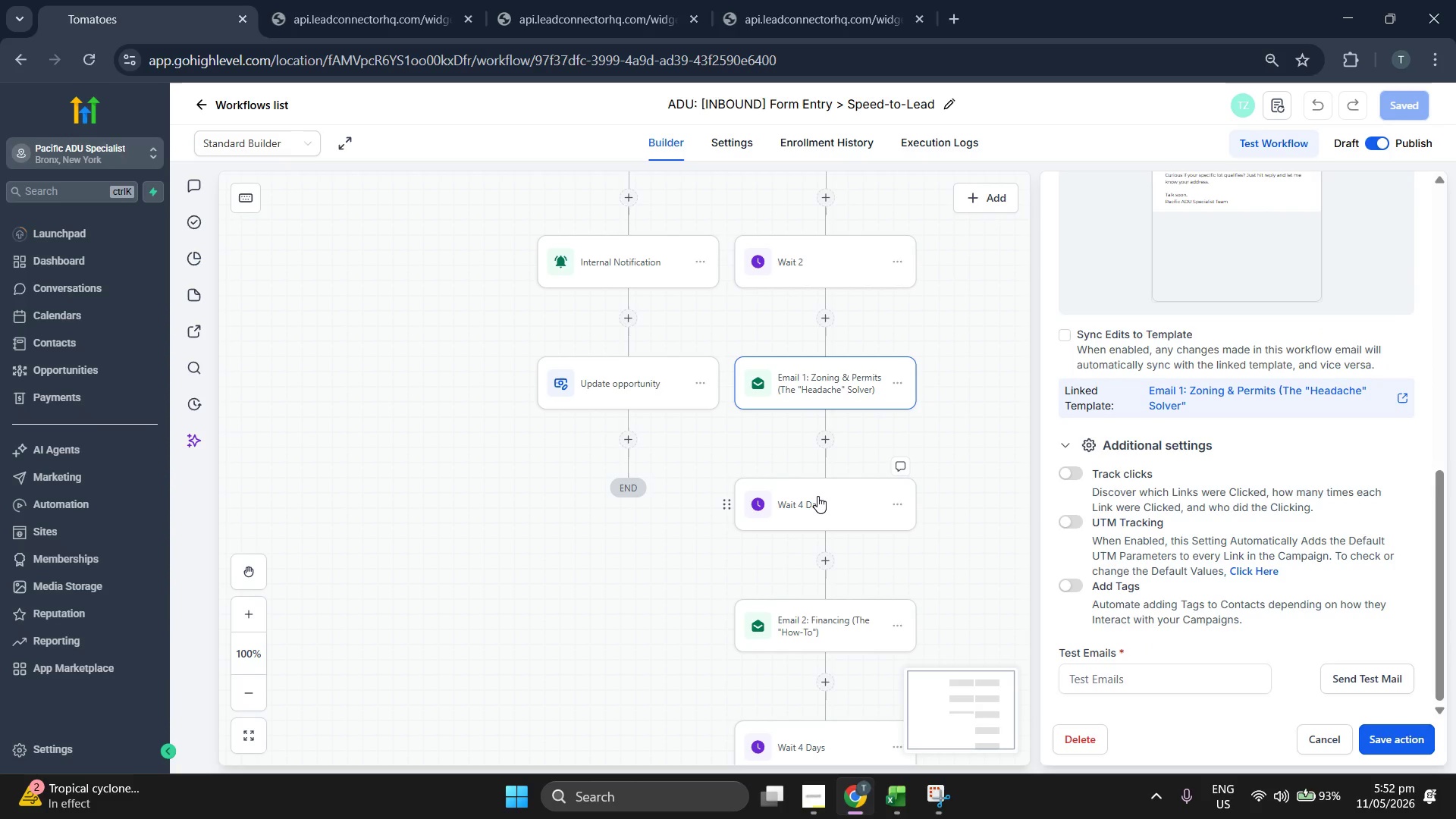 
left_click([1320, 249])
 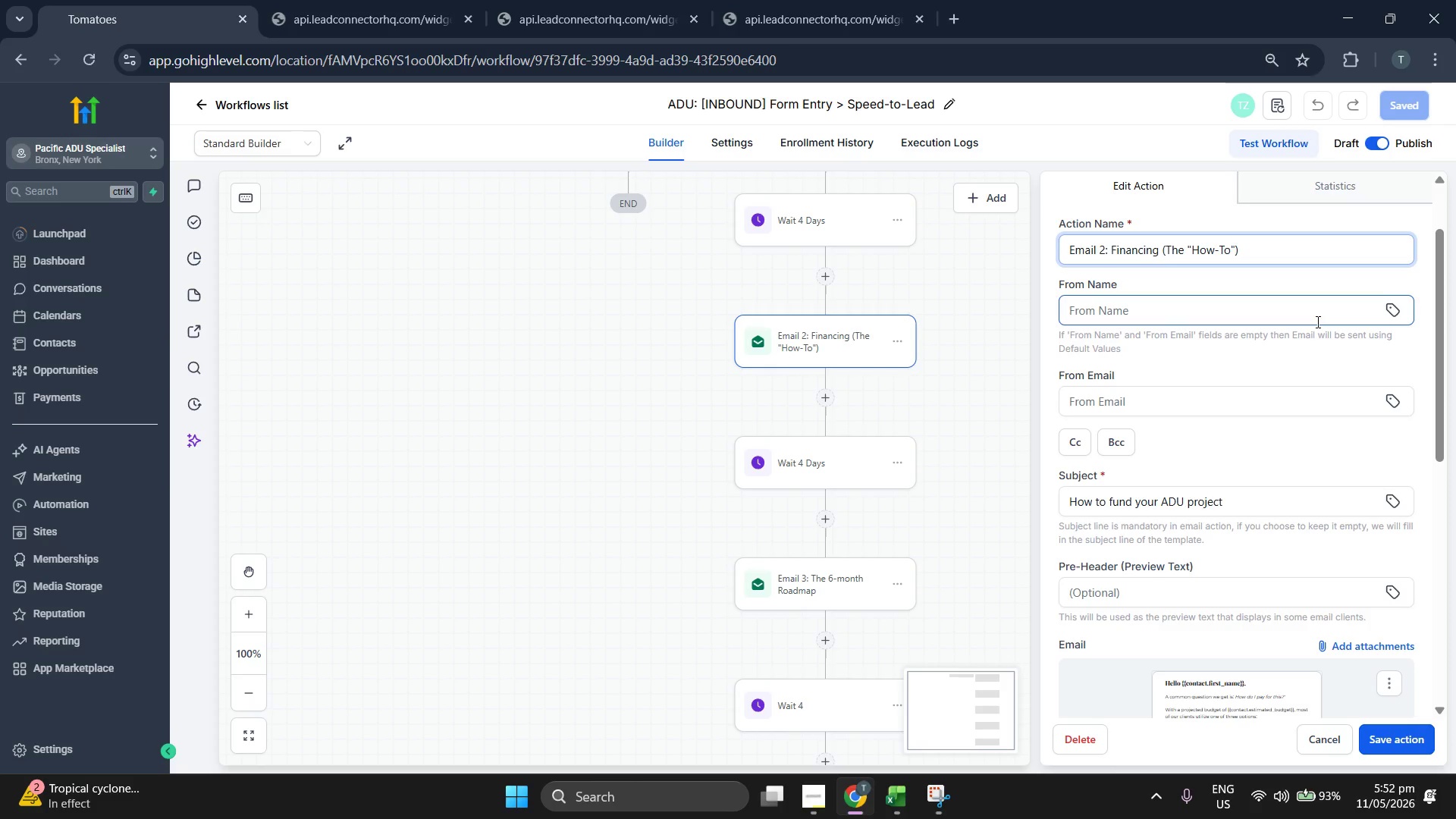 
scroll: coordinate [934, 389], scroll_direction: down, amount: 5.0
 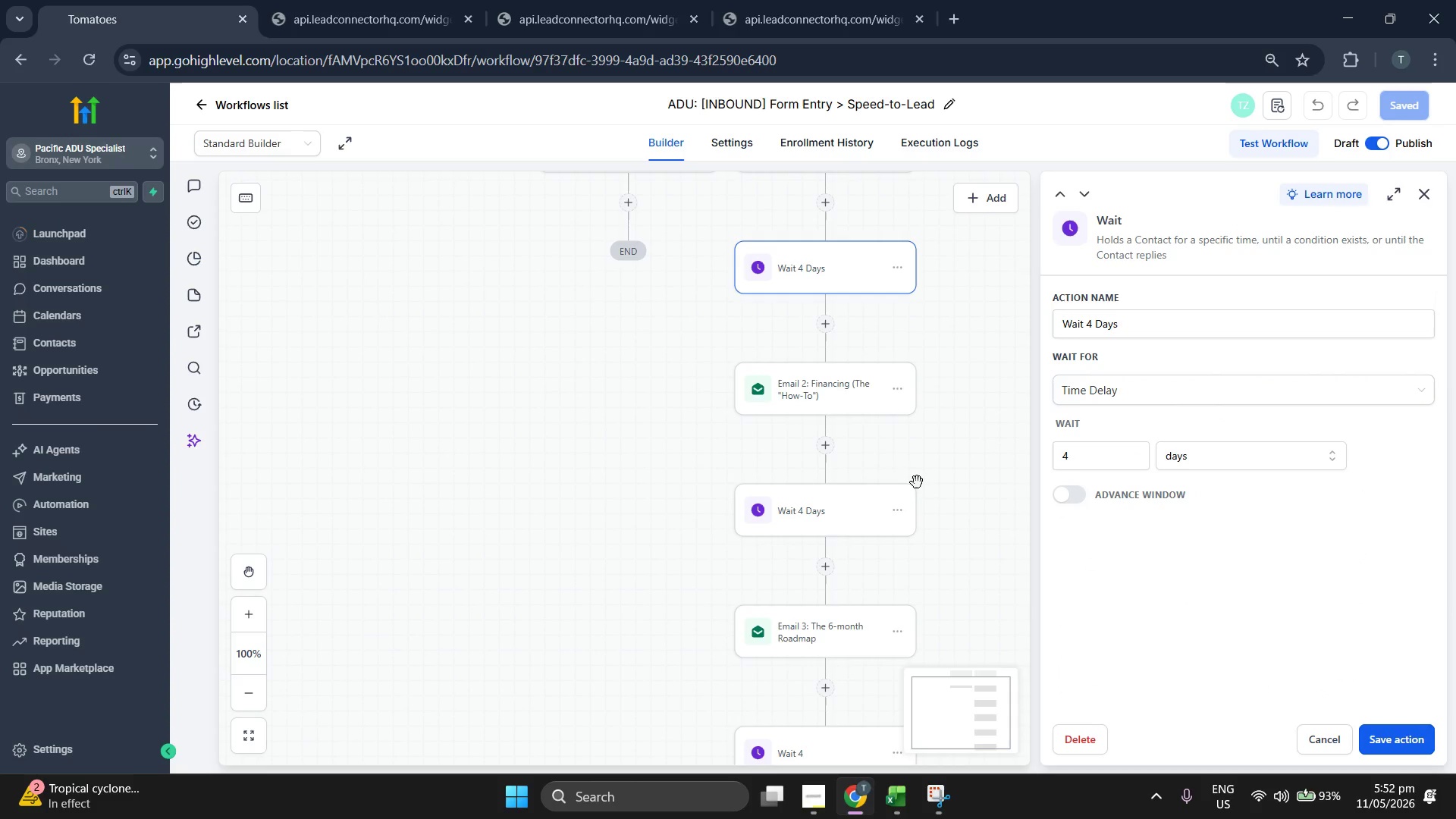 
left_click([1310, 402])
 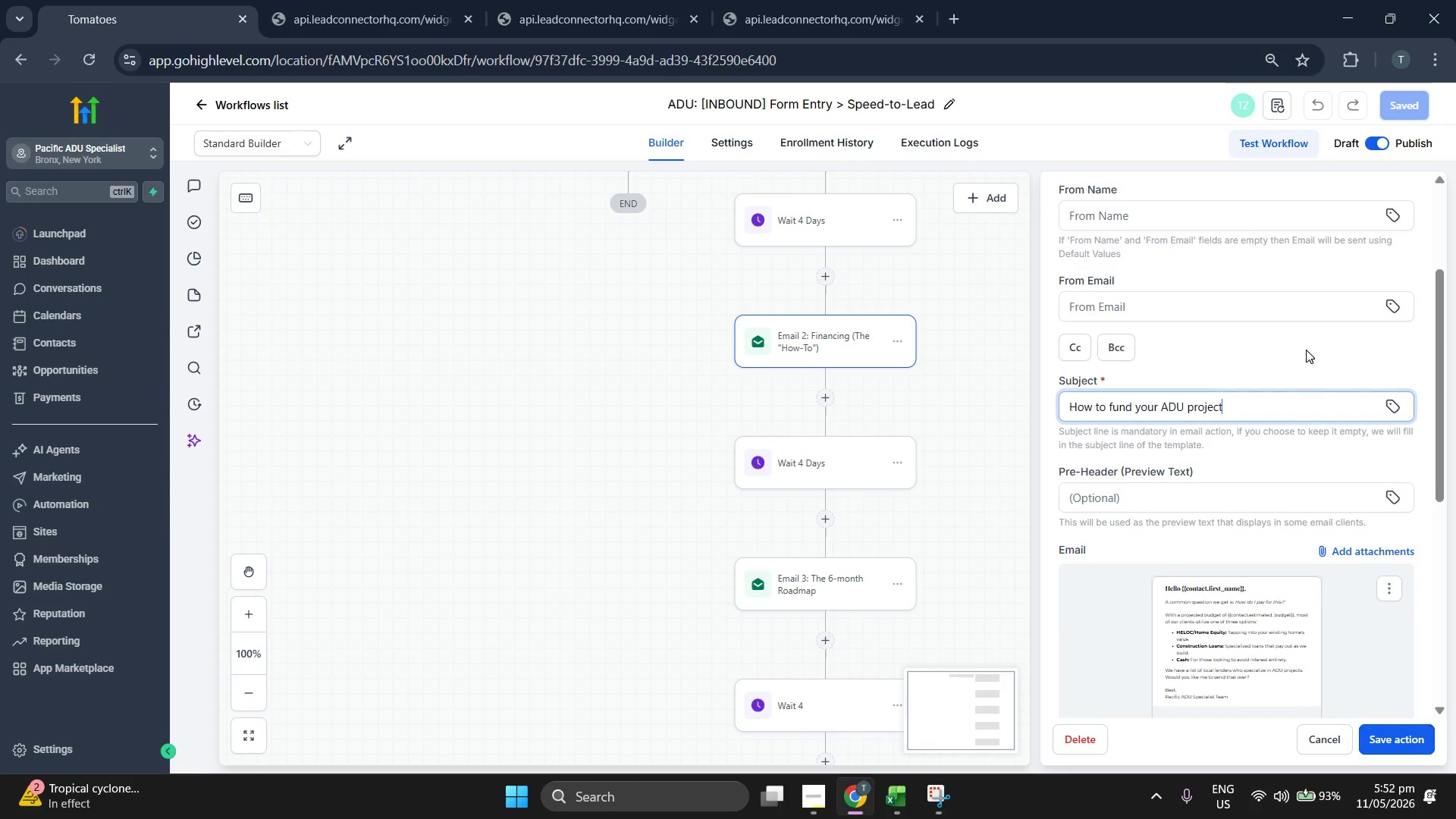 
scroll: coordinate [949, 403], scroll_direction: down, amount: 1.0
 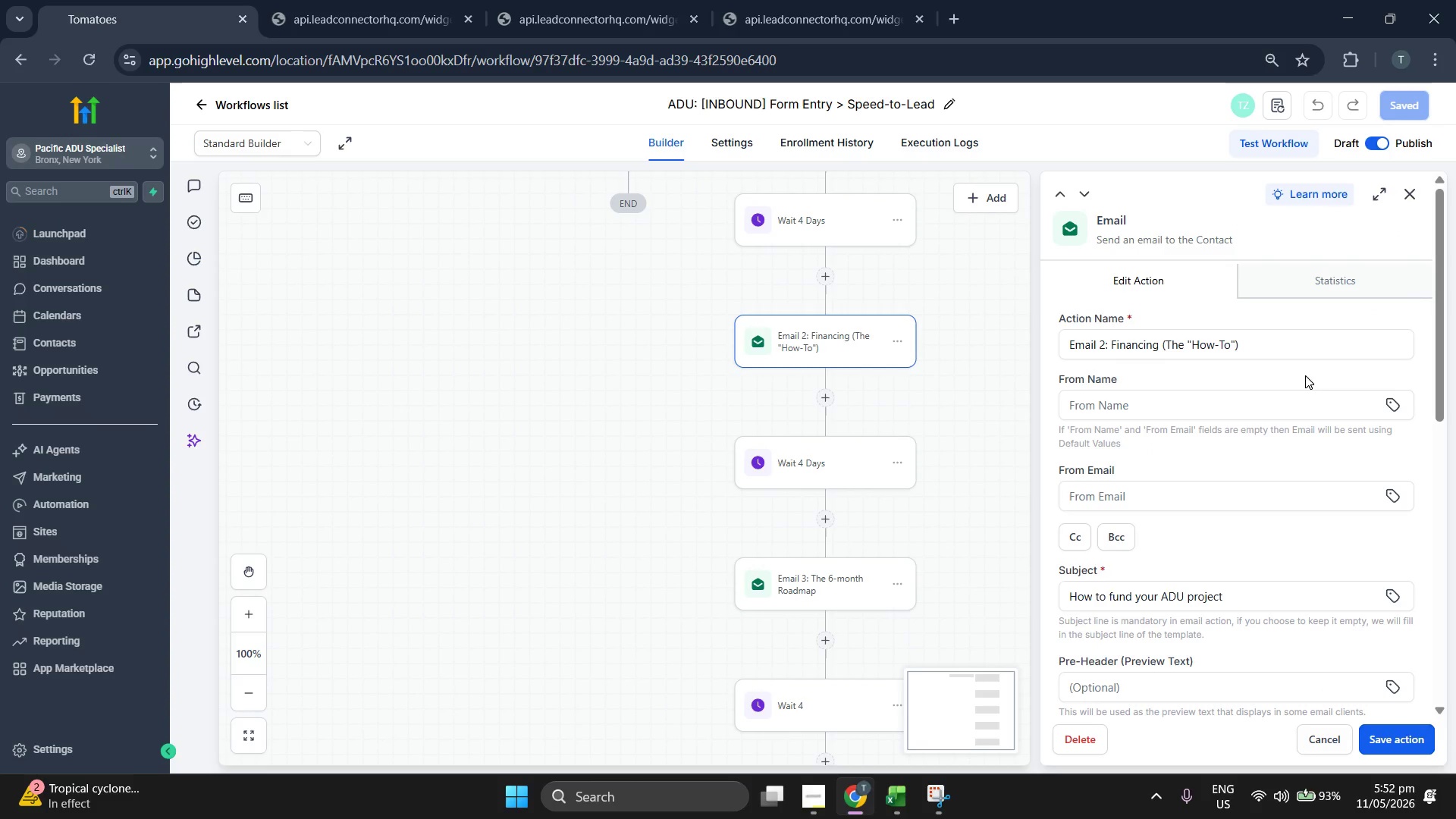 
left_click([839, 464])
 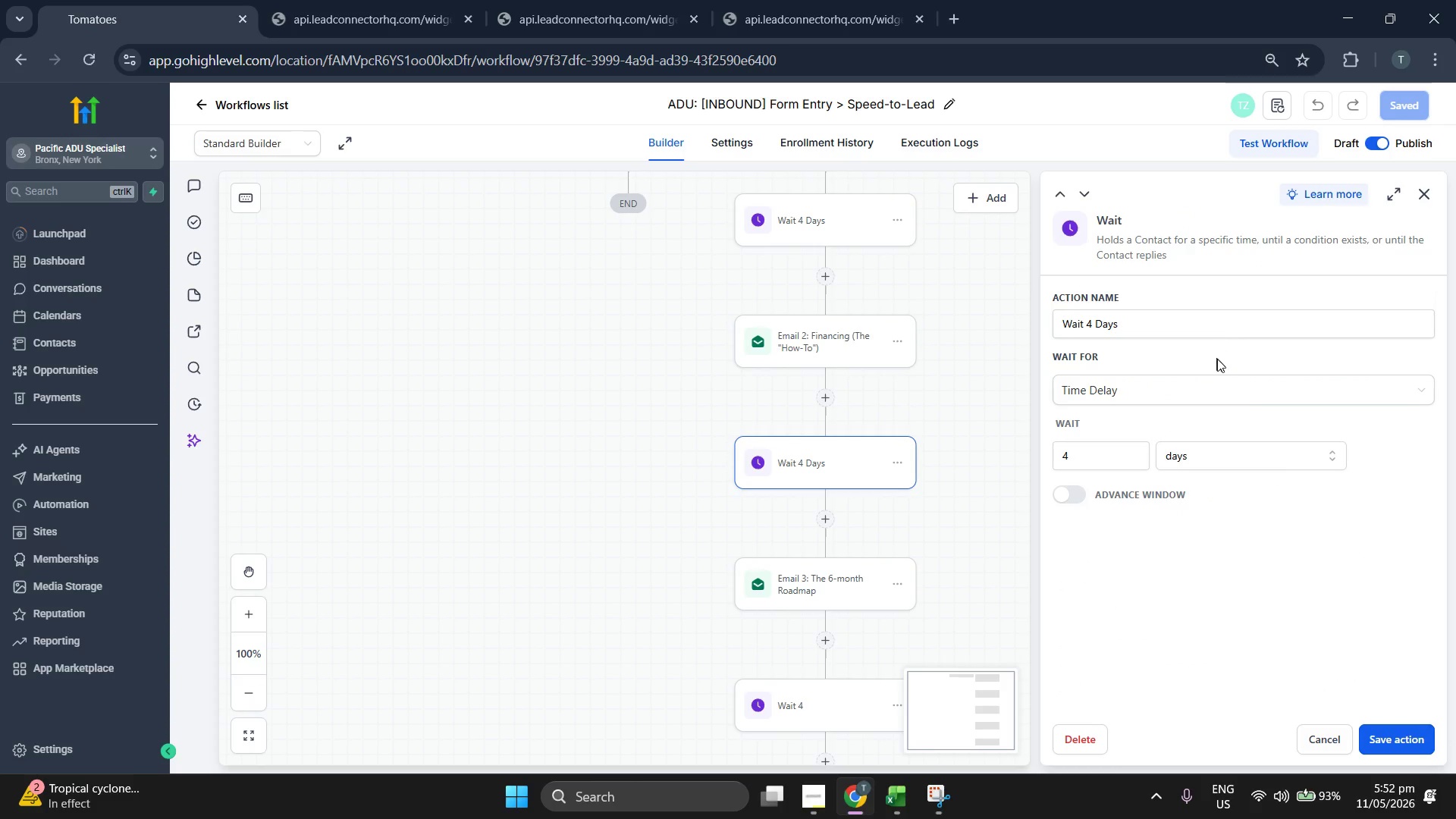 
scroll: coordinate [1284, 448], scroll_direction: down, amount: 9.0
 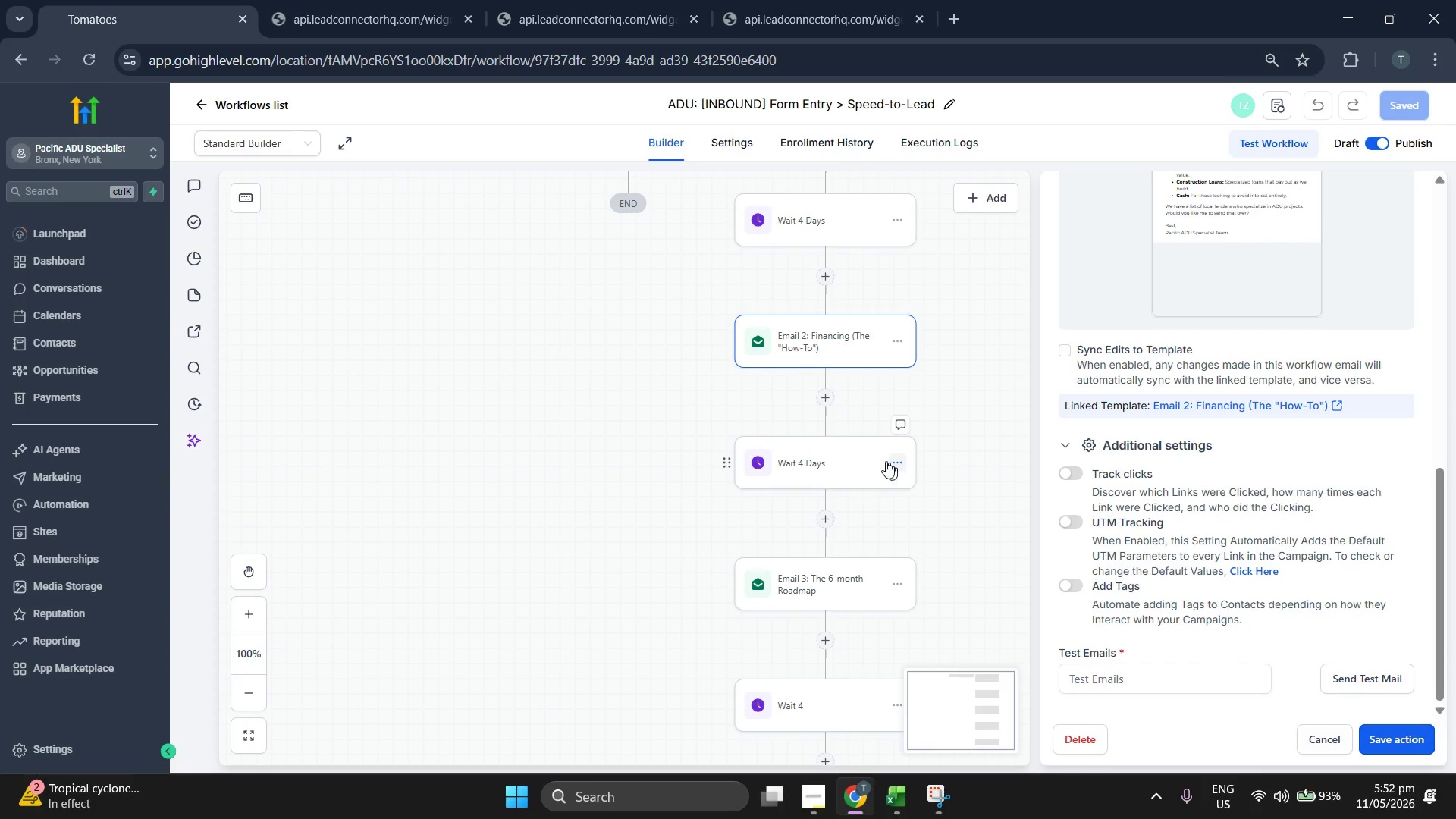 
wait(6.81)
 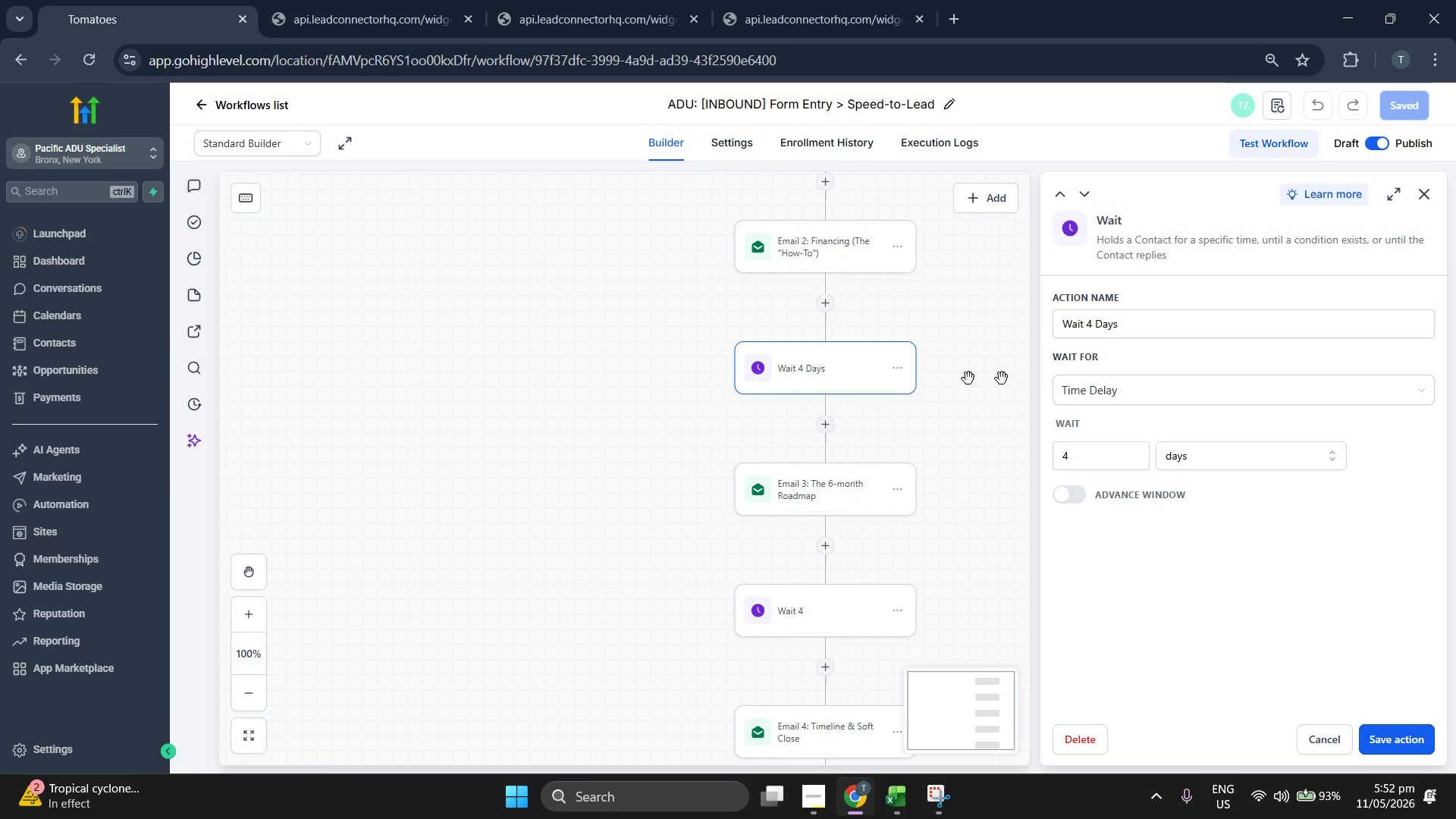 
left_click([814, 490])
 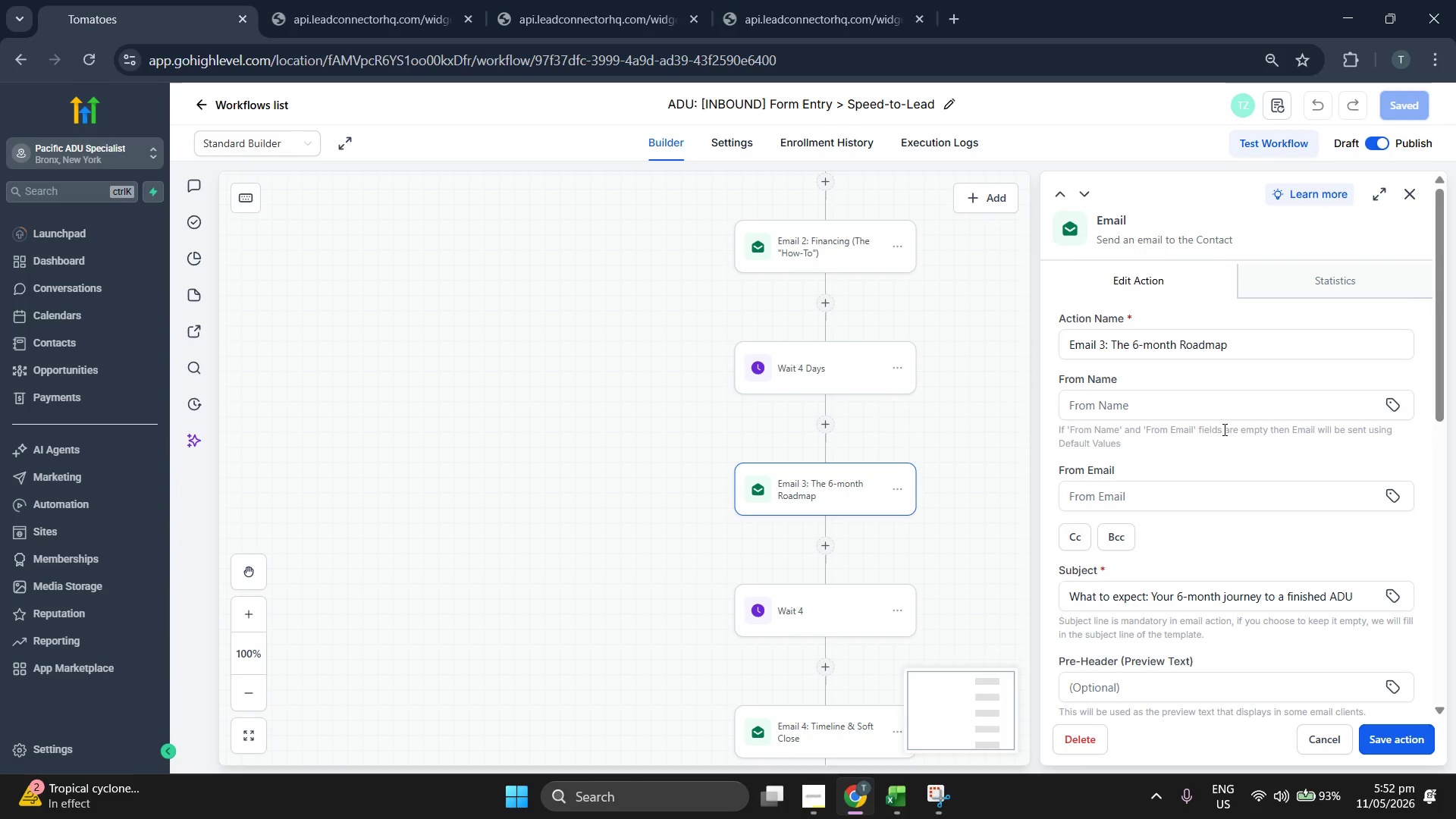 
left_click([1287, 340])
 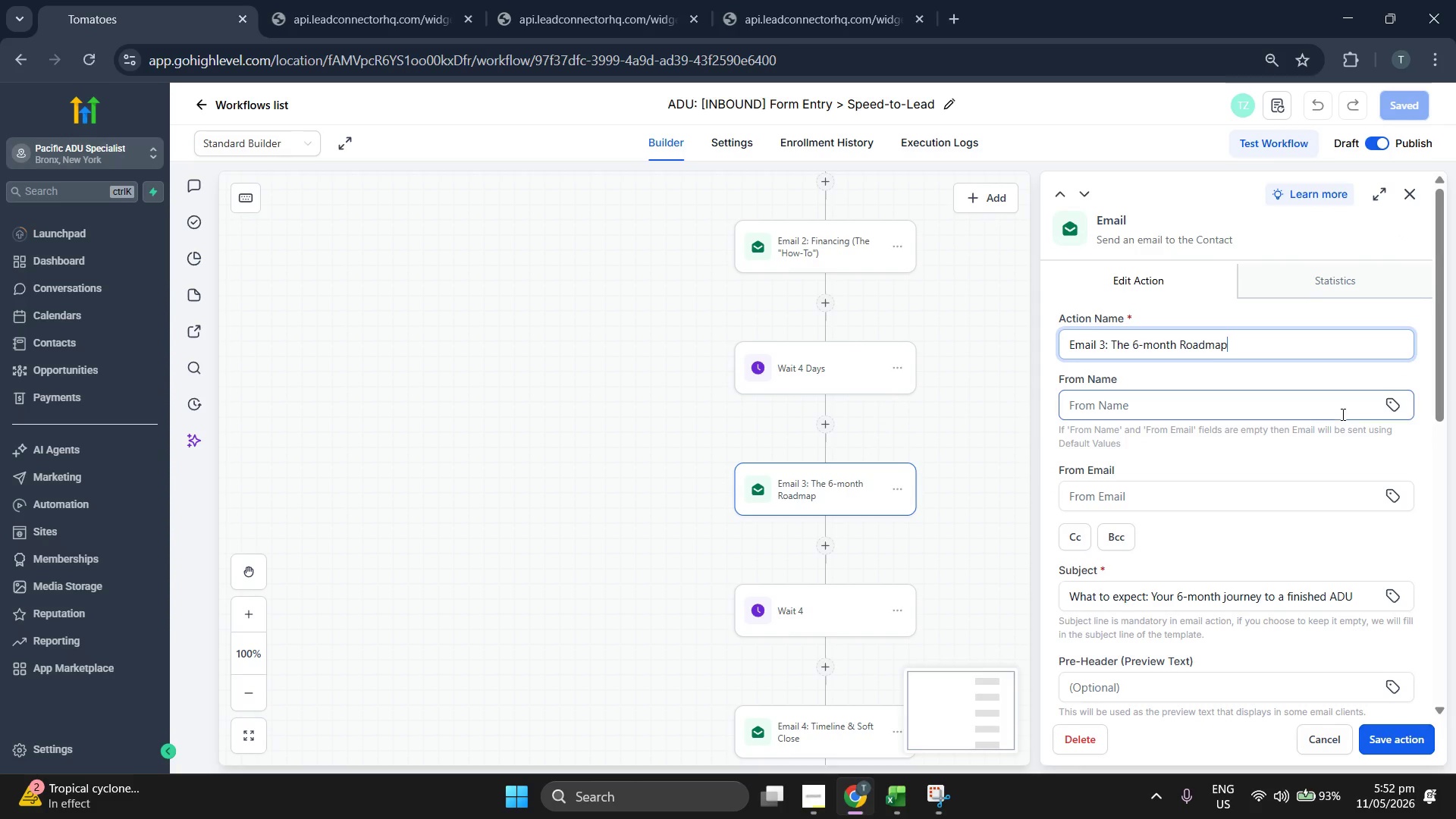 
scroll: coordinate [919, 443], scroll_direction: down, amount: 2.0
 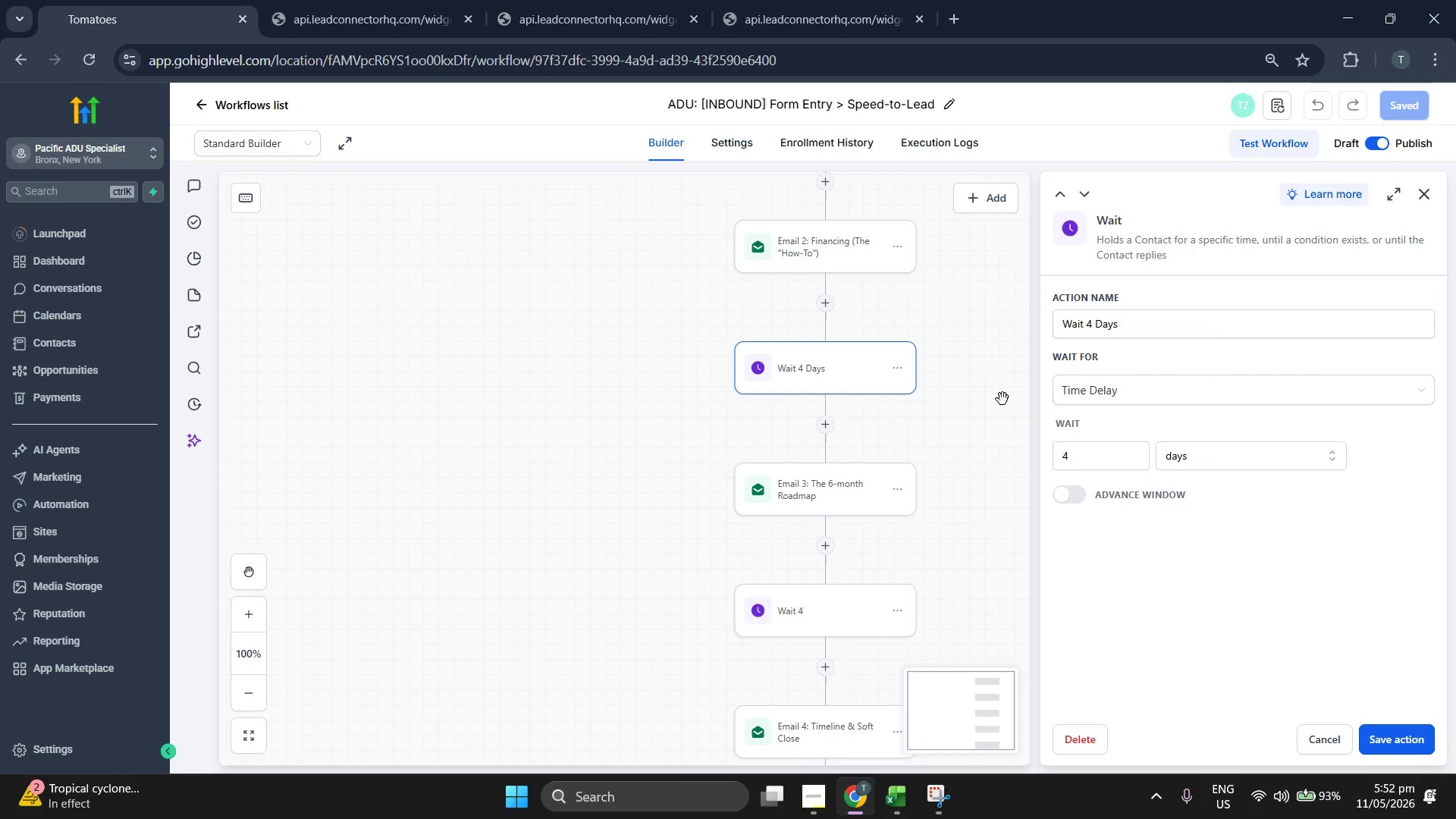 
left_click([1363, 306])
 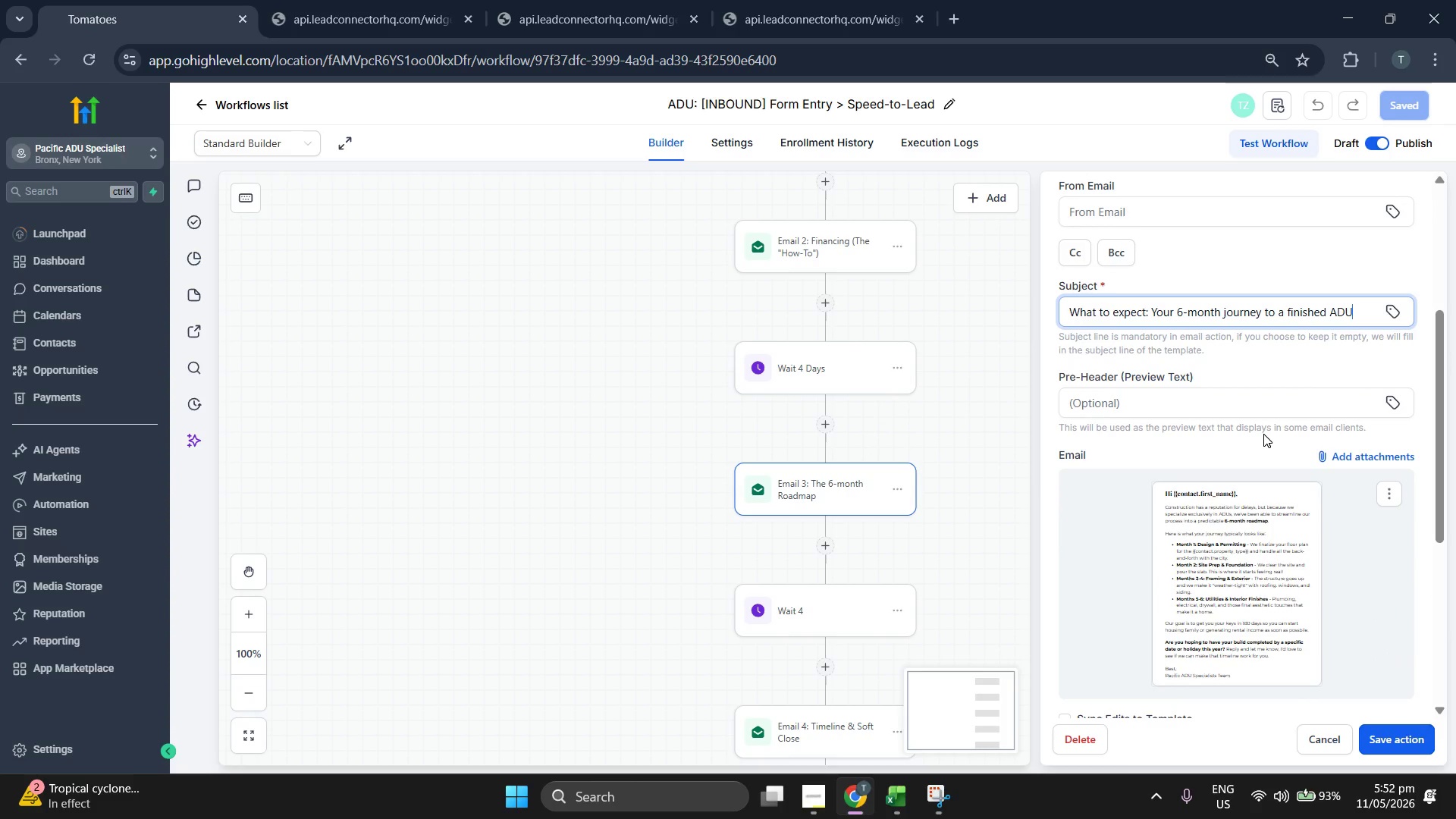 
scroll: coordinate [1266, 438], scroll_direction: down, amount: 2.0
 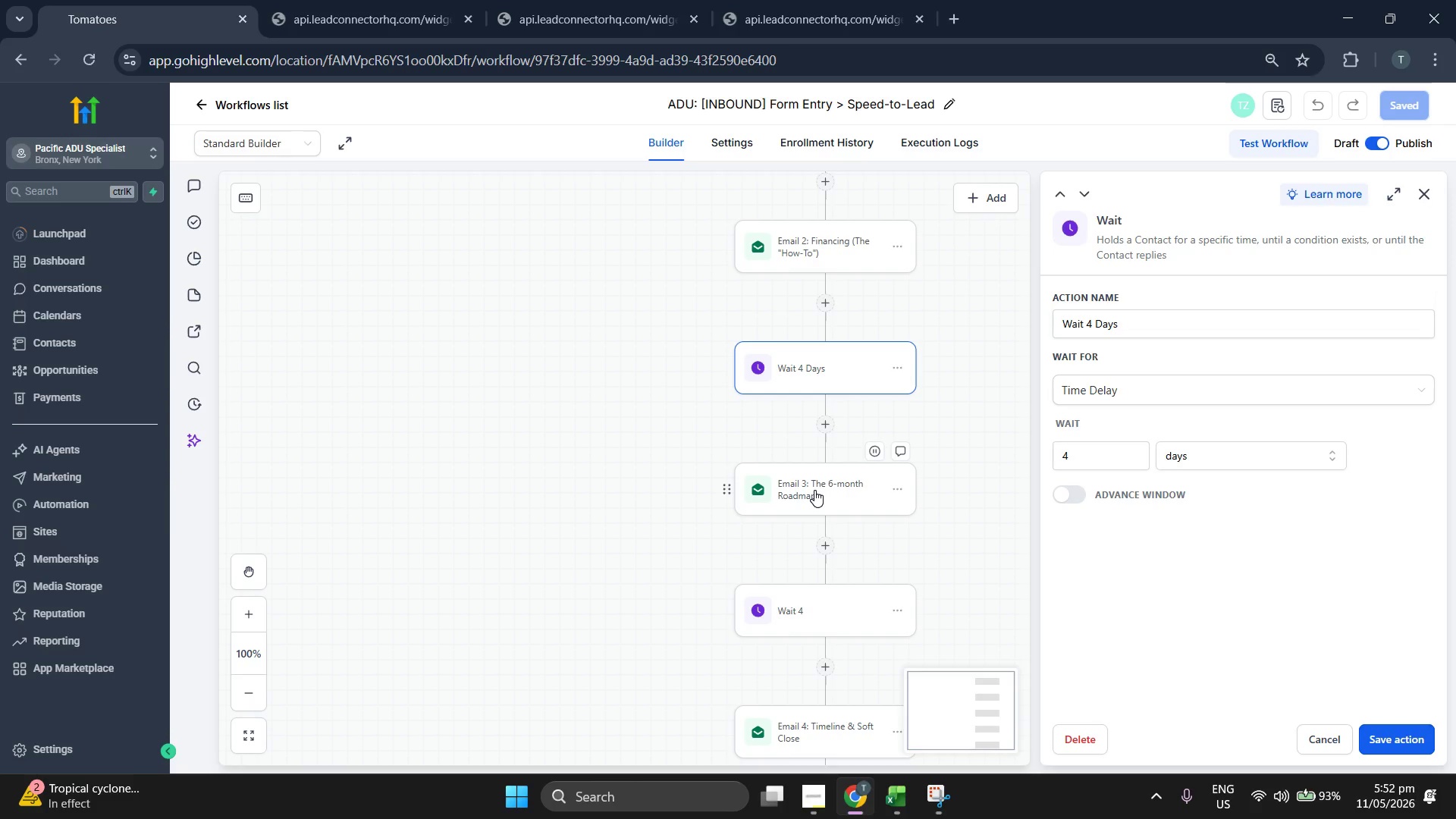 
left_click([829, 457])
 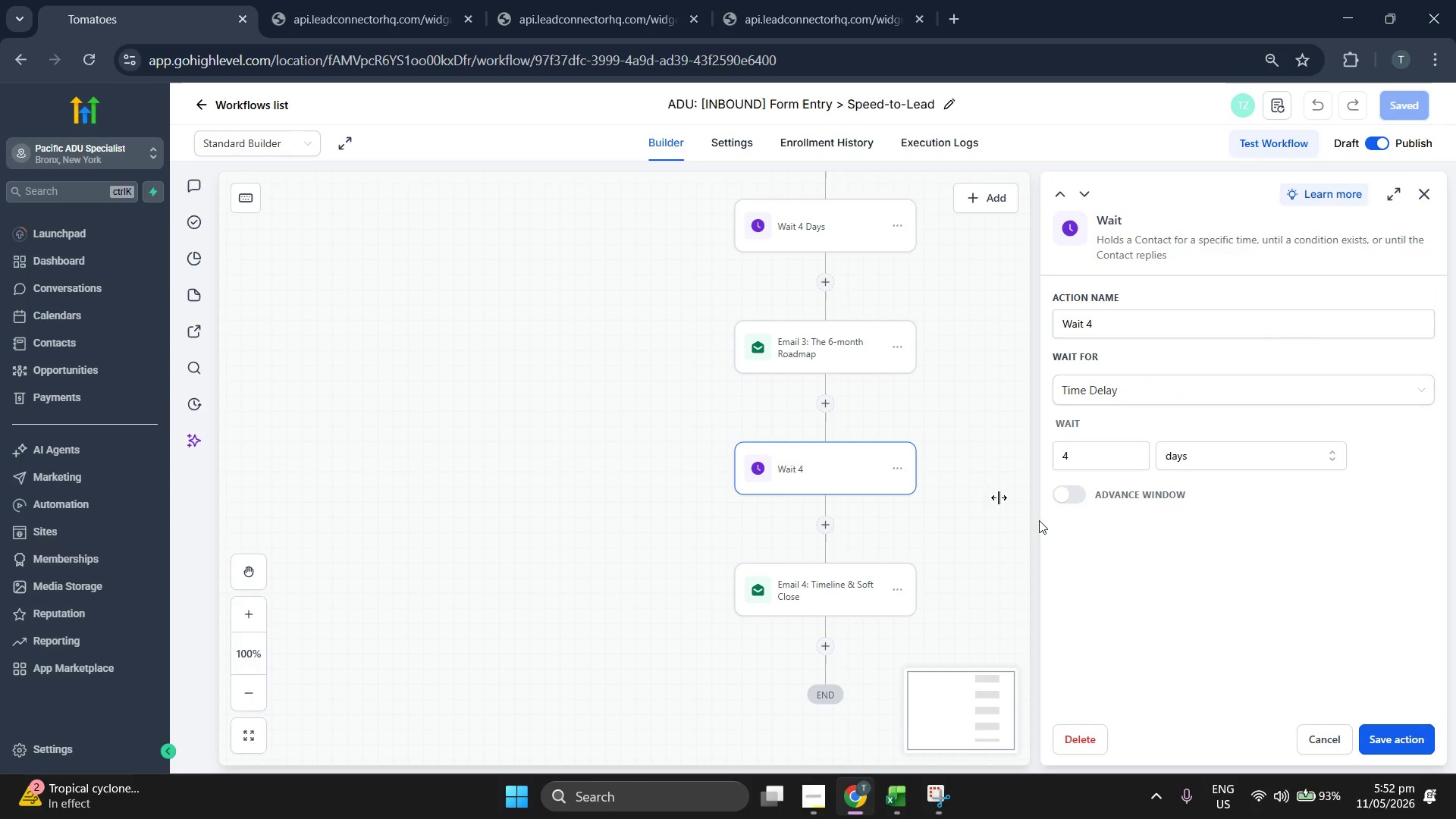 
scroll: coordinate [1263, 434], scroll_direction: down, amount: 6.0
 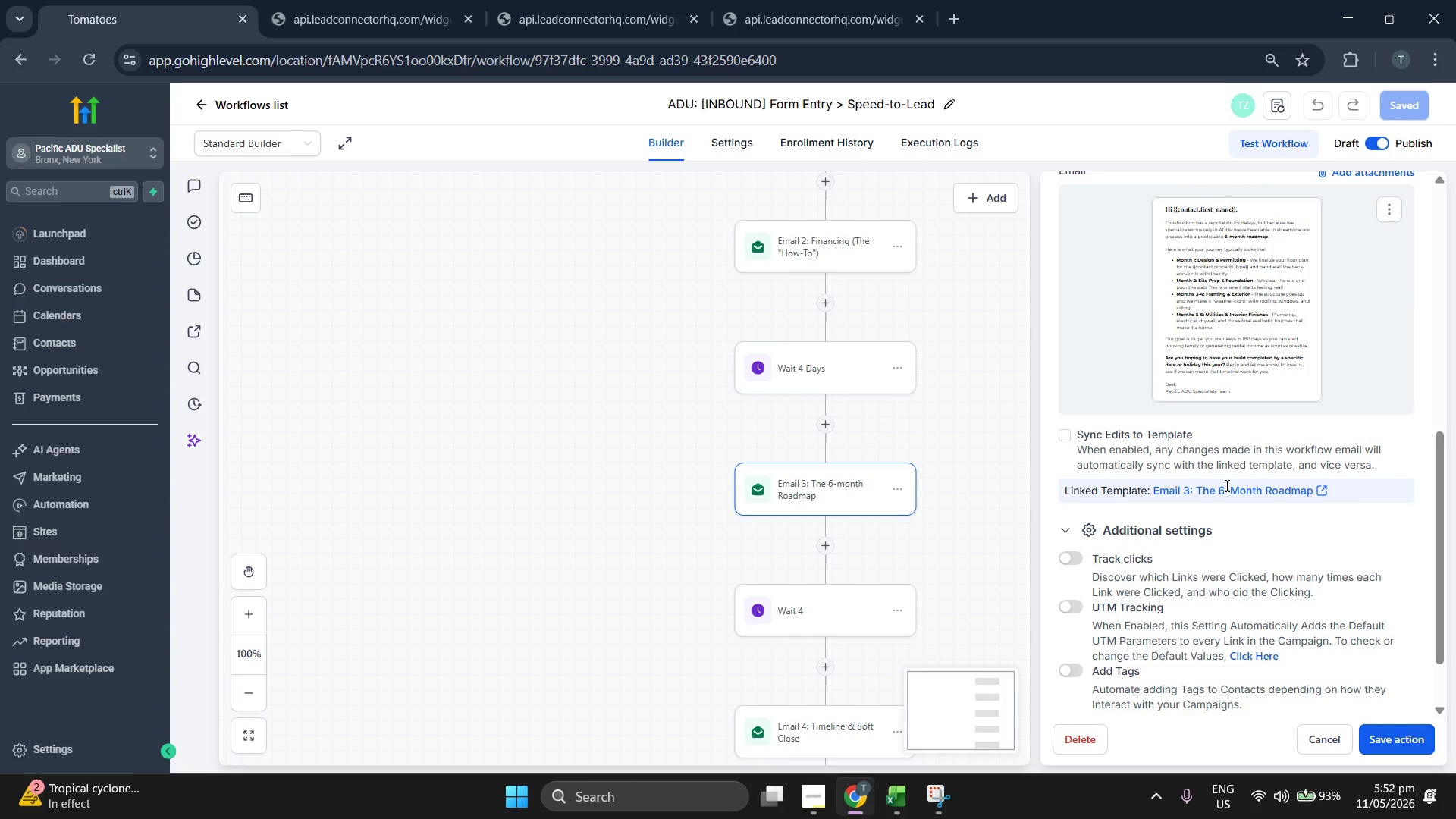 
left_click([784, 544])
 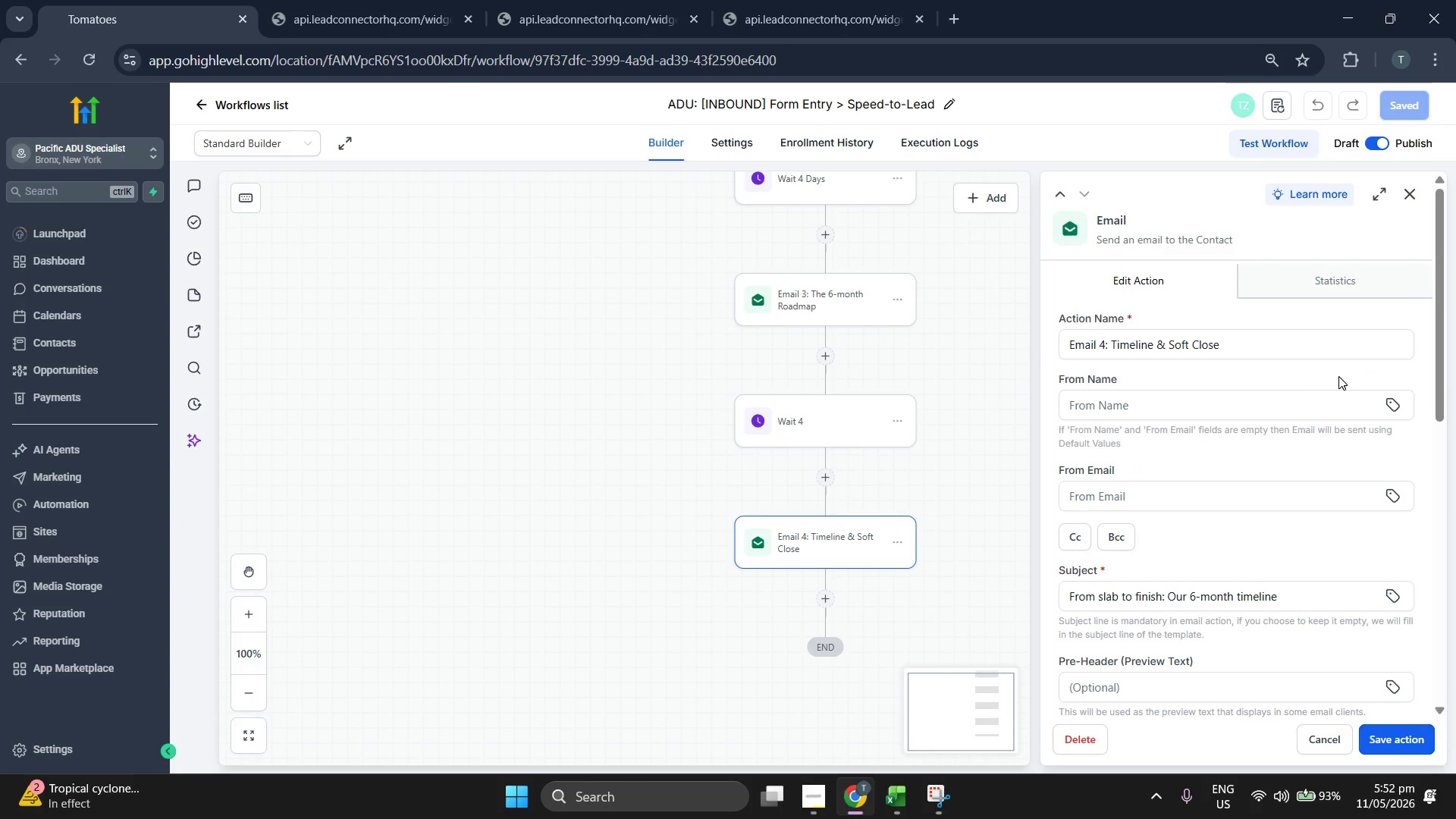 
scroll: coordinate [945, 375], scroll_direction: down, amount: 5.0
 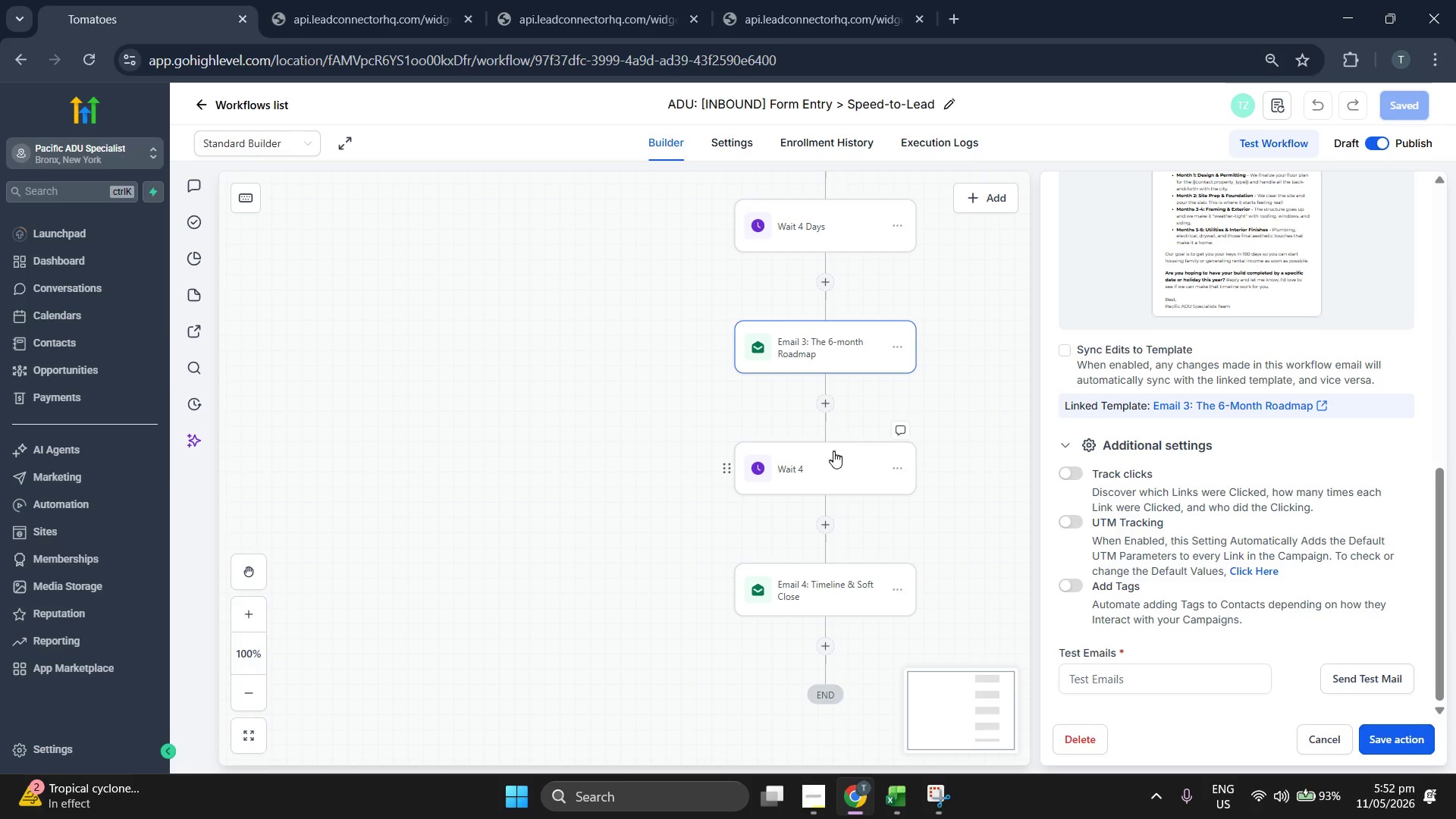 
left_click([1291, 340])
 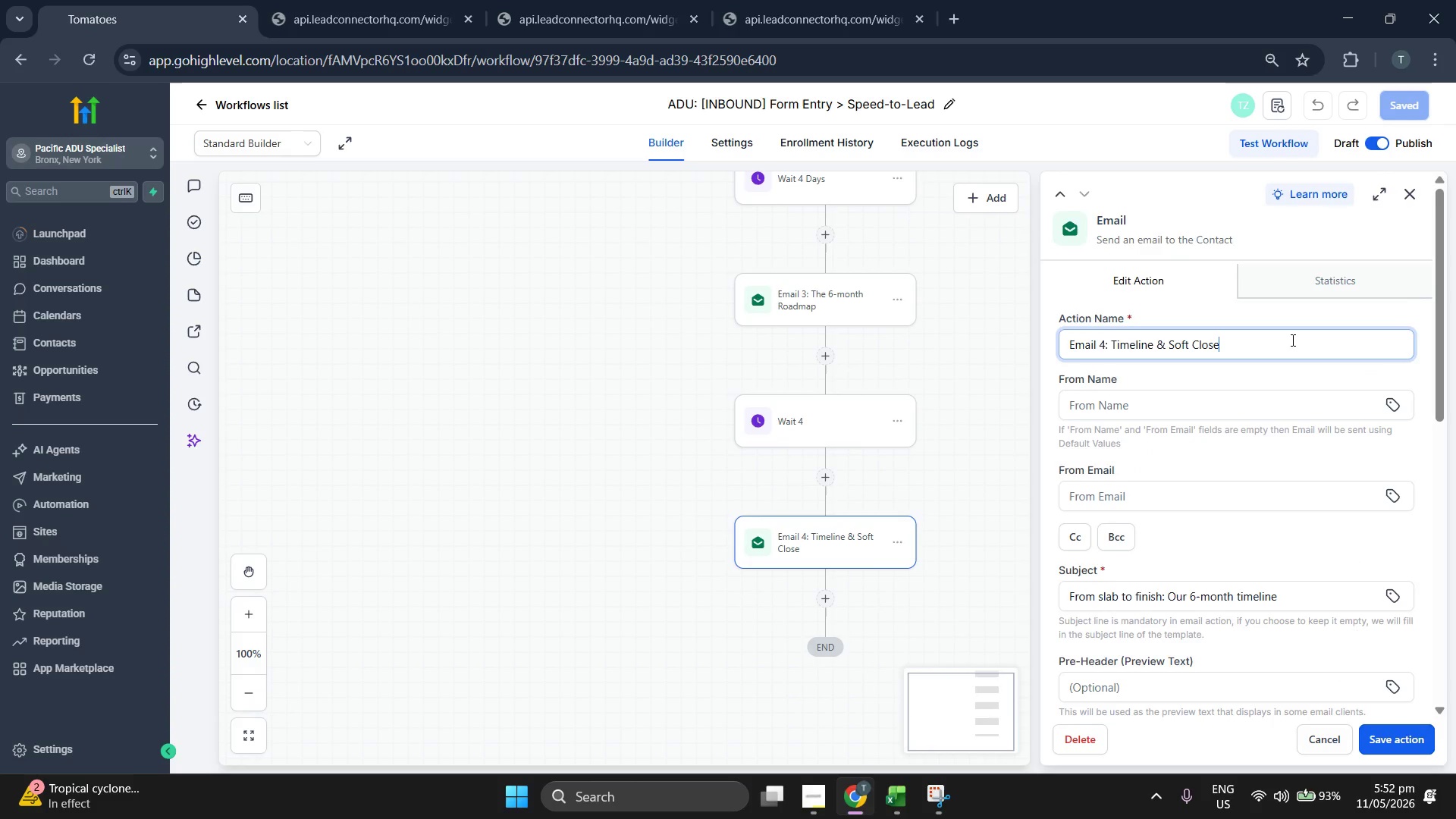 
scroll: coordinate [1311, 447], scroll_direction: down, amount: 7.0
 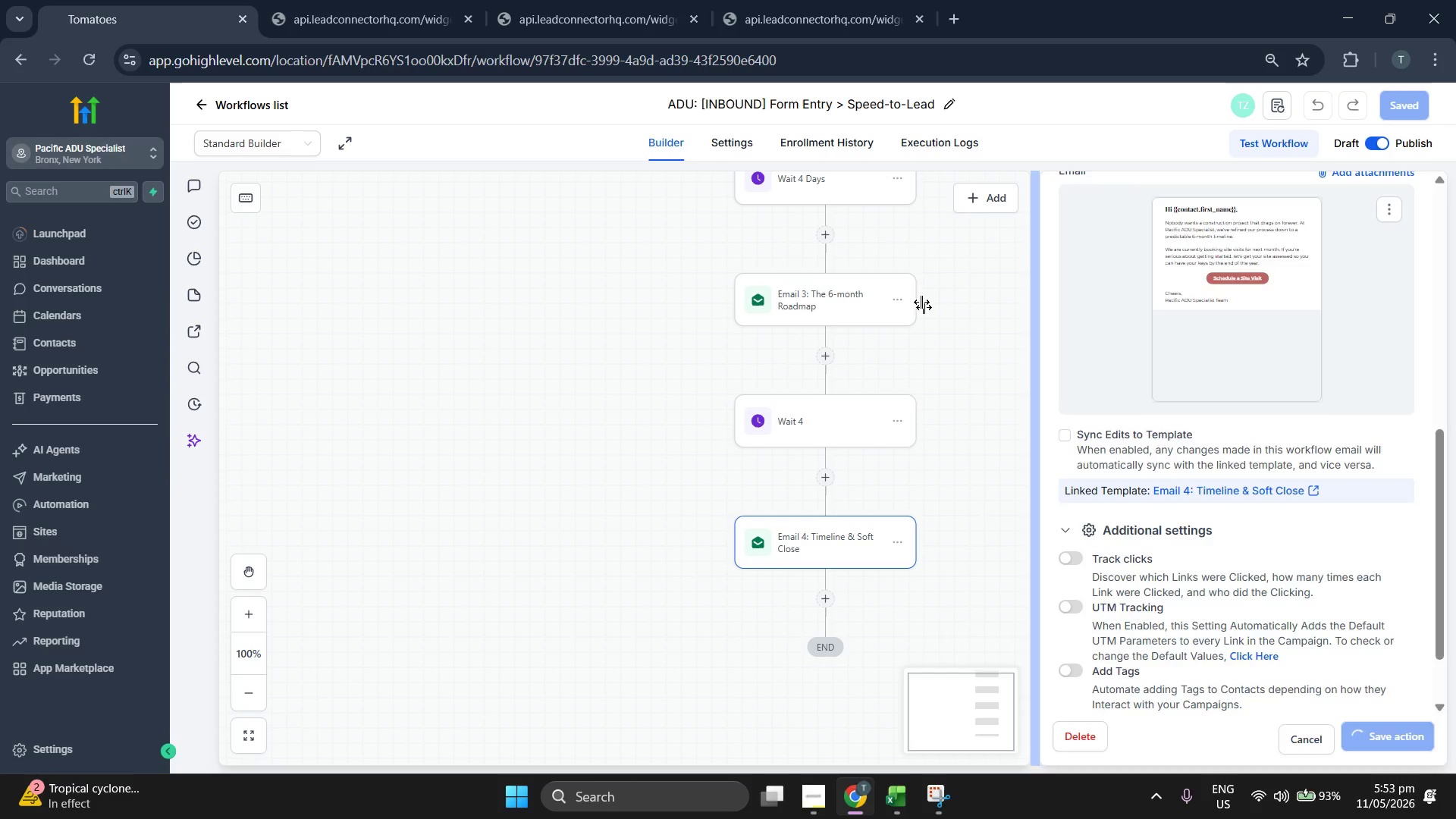 
scroll: coordinate [1026, 278], scroll_direction: up, amount: 18.0
 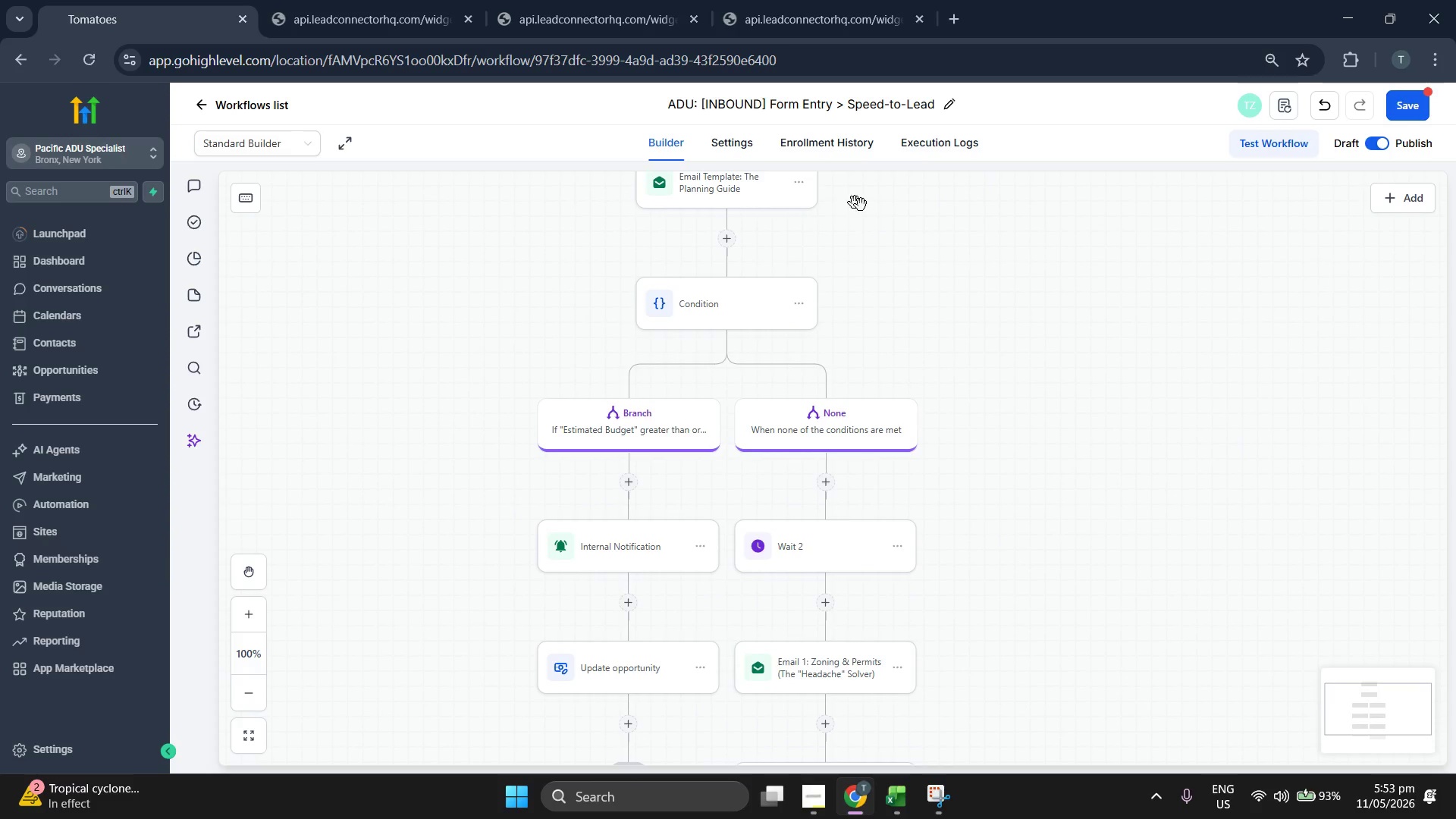 
wait(9.52)
 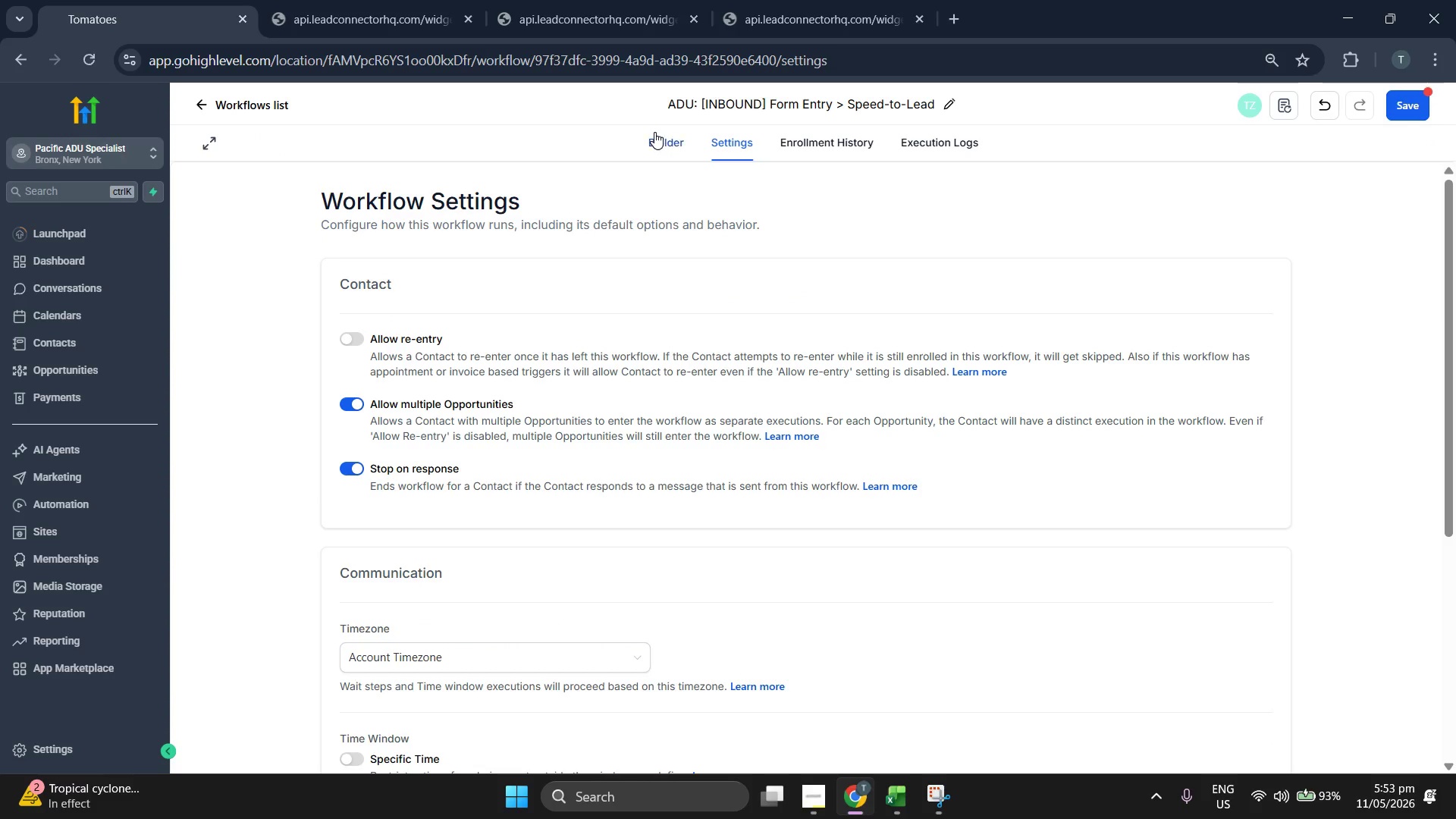 
left_click([262, 106])
 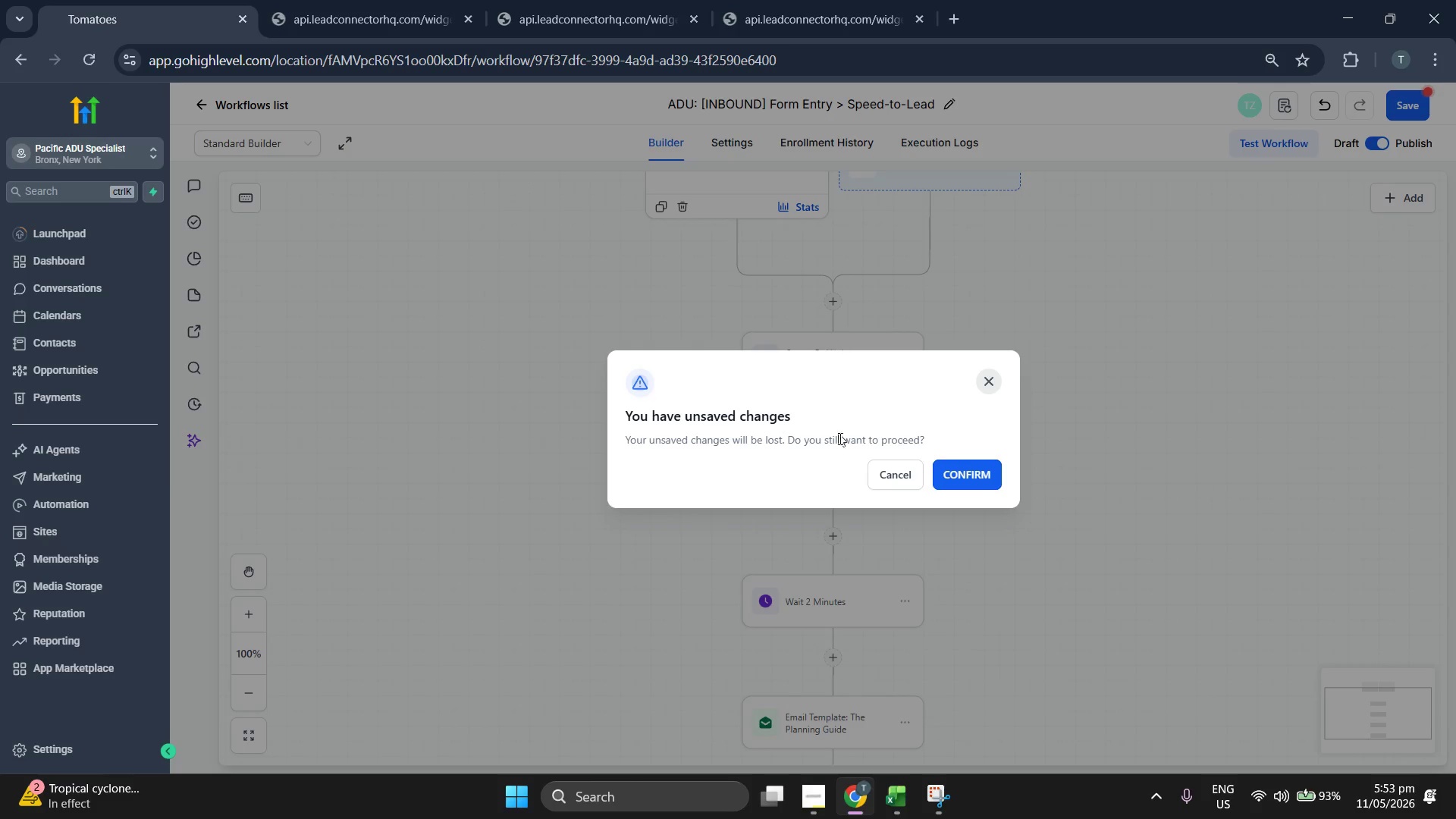 
scroll: coordinate [895, 254], scroll_direction: up, amount: 14.0
 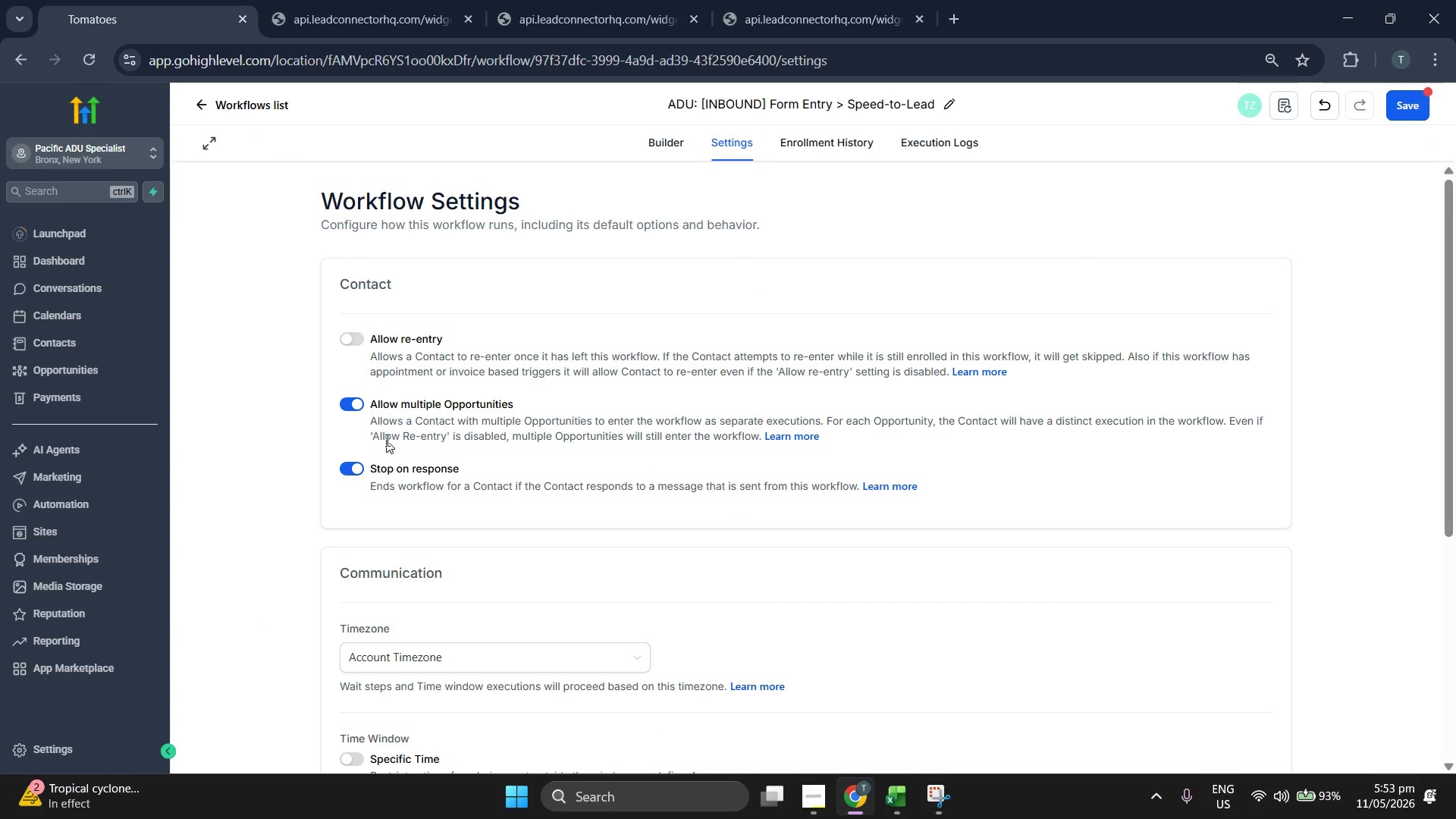 
left_click([877, 481])
 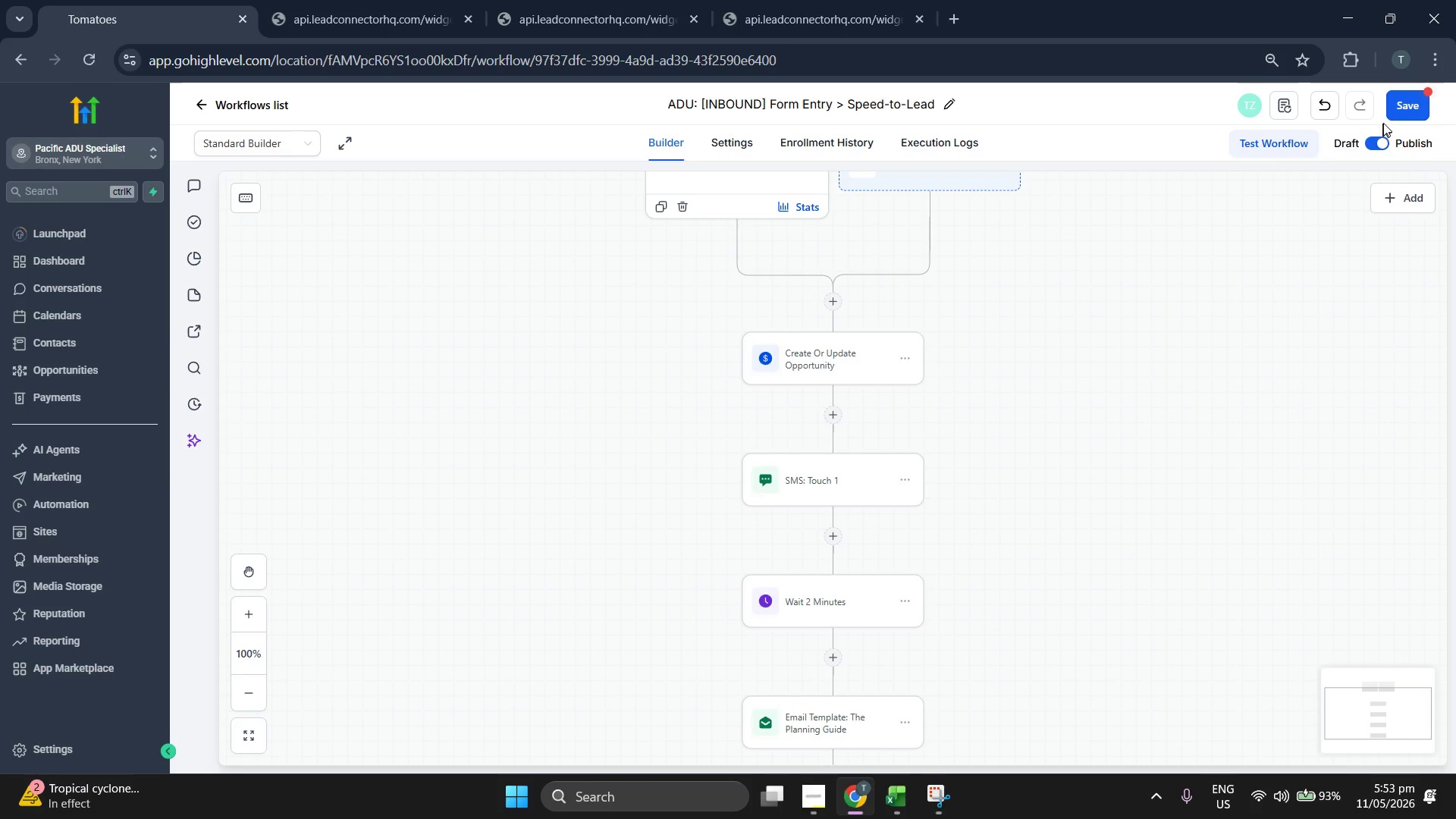 
left_click([1394, 112])
 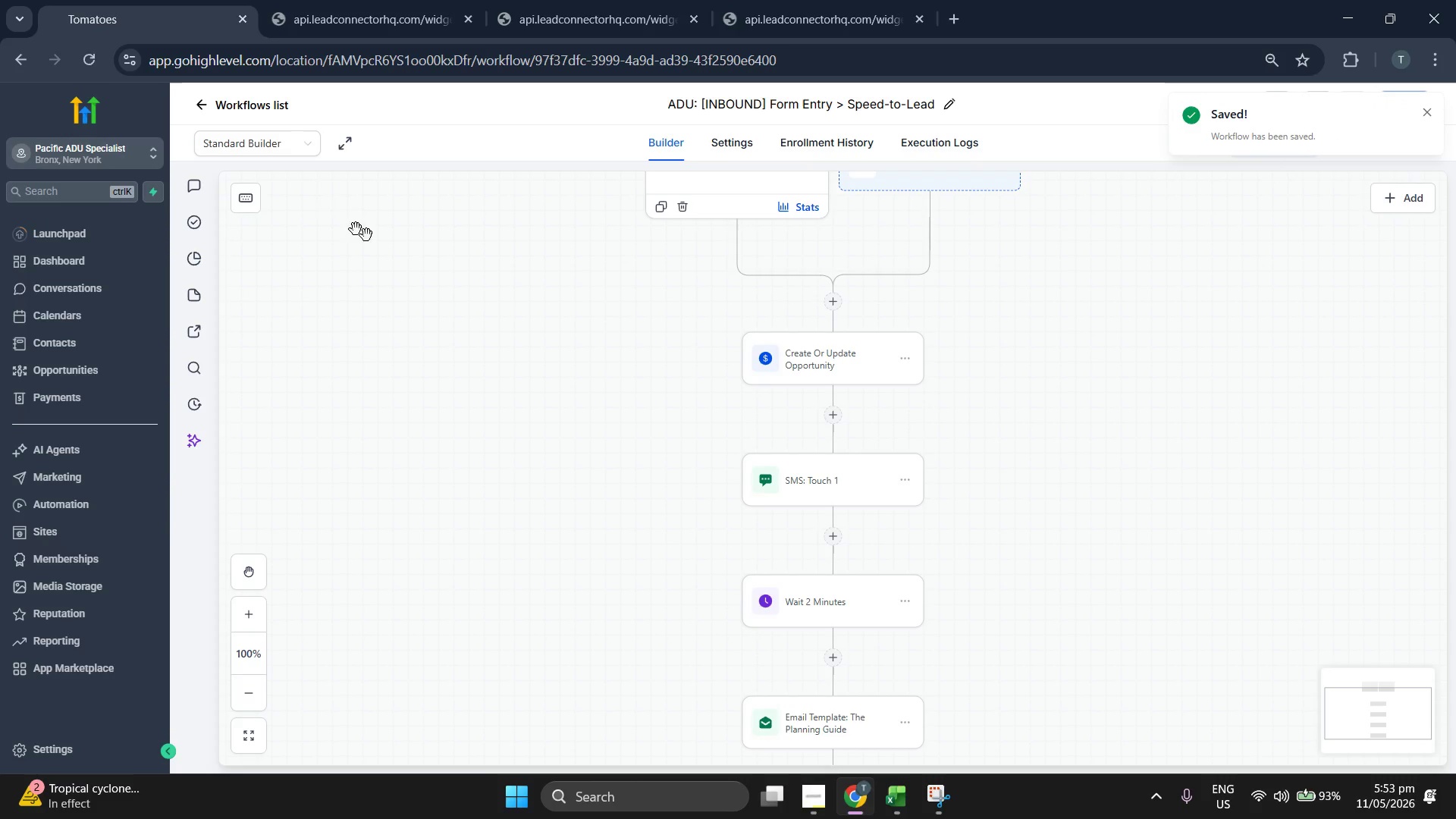 
scroll: coordinate [601, 393], scroll_direction: up, amount: 1.0
 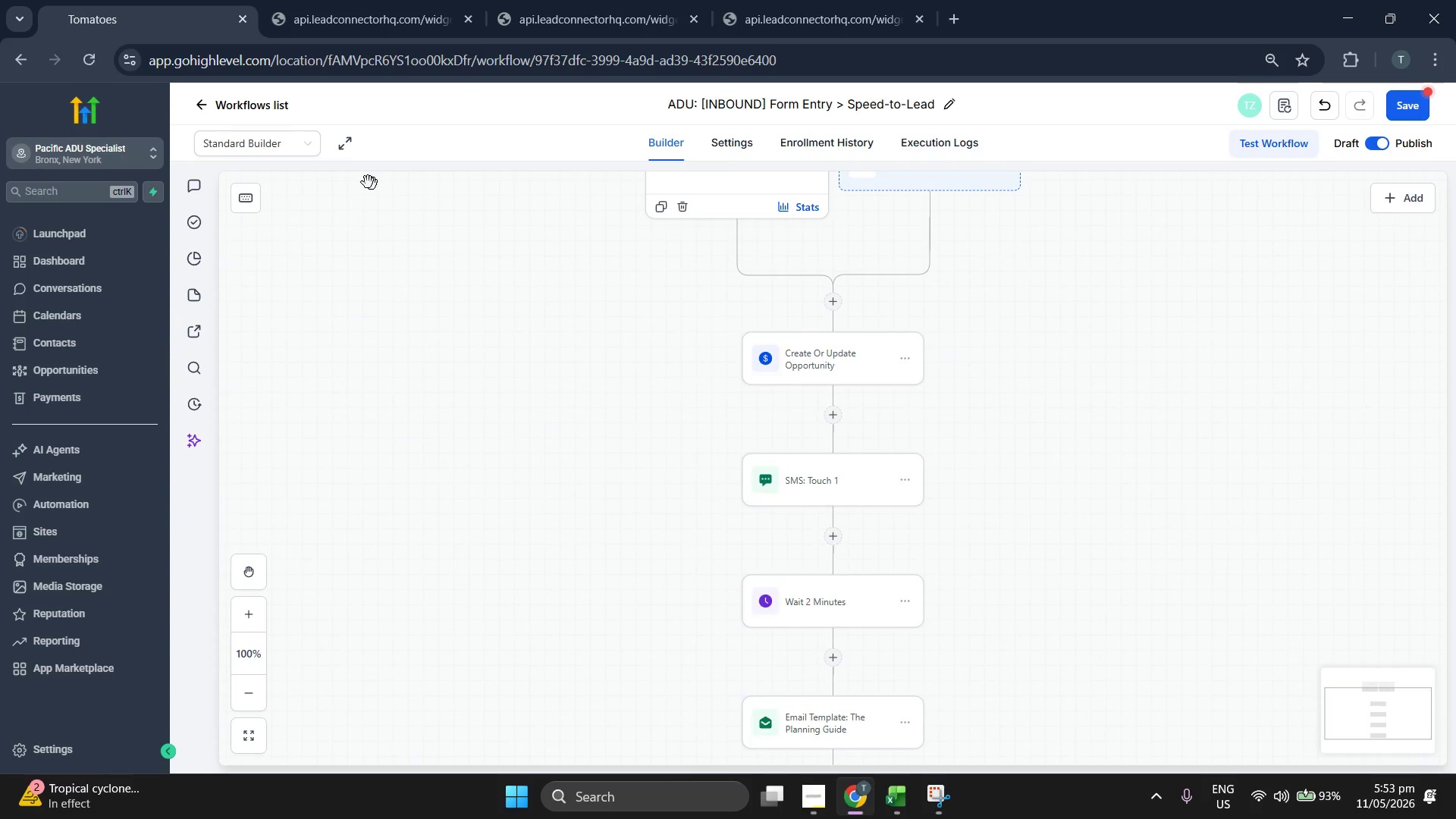 
left_click([247, 110])
 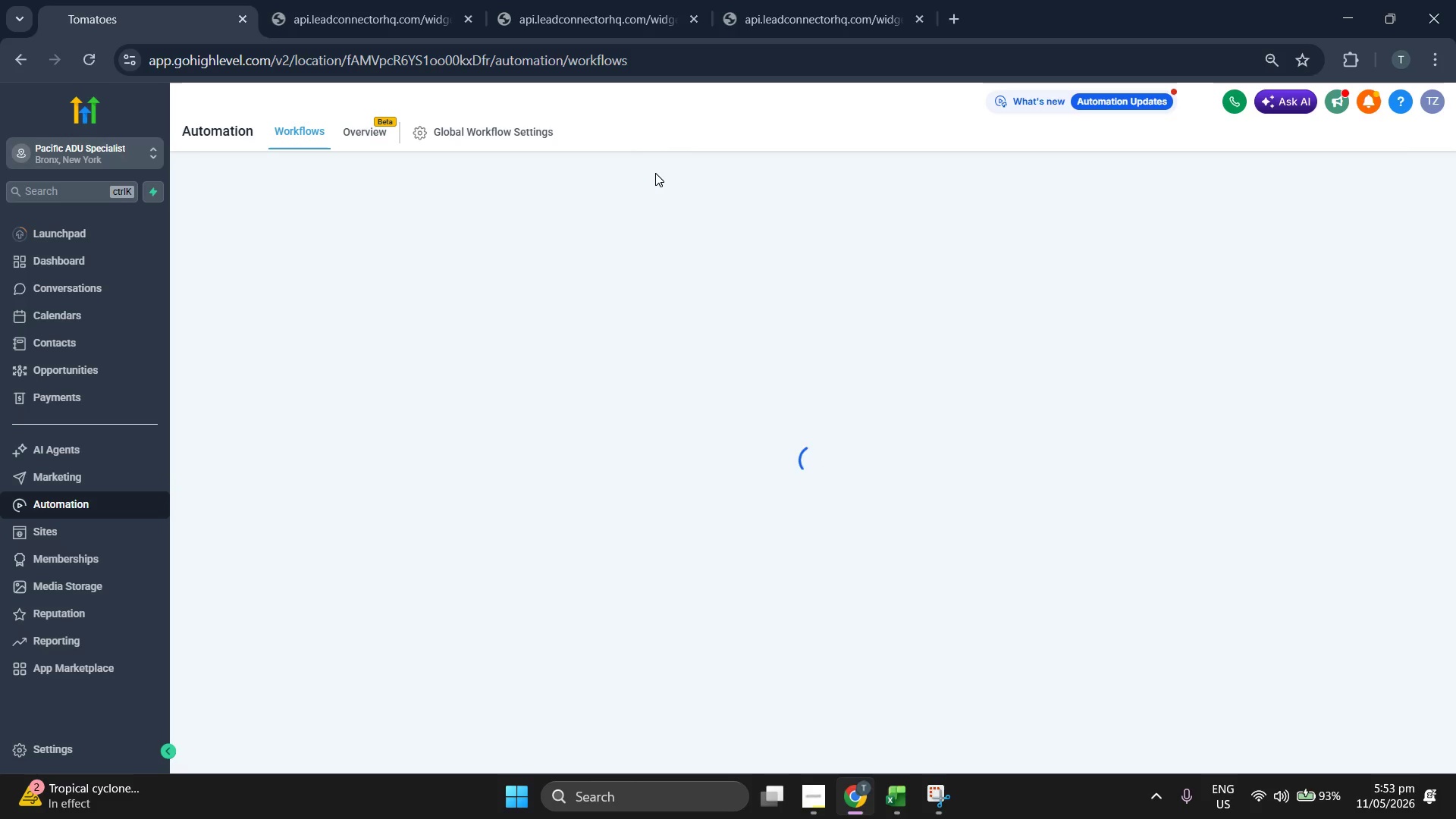 
wait(6.19)
 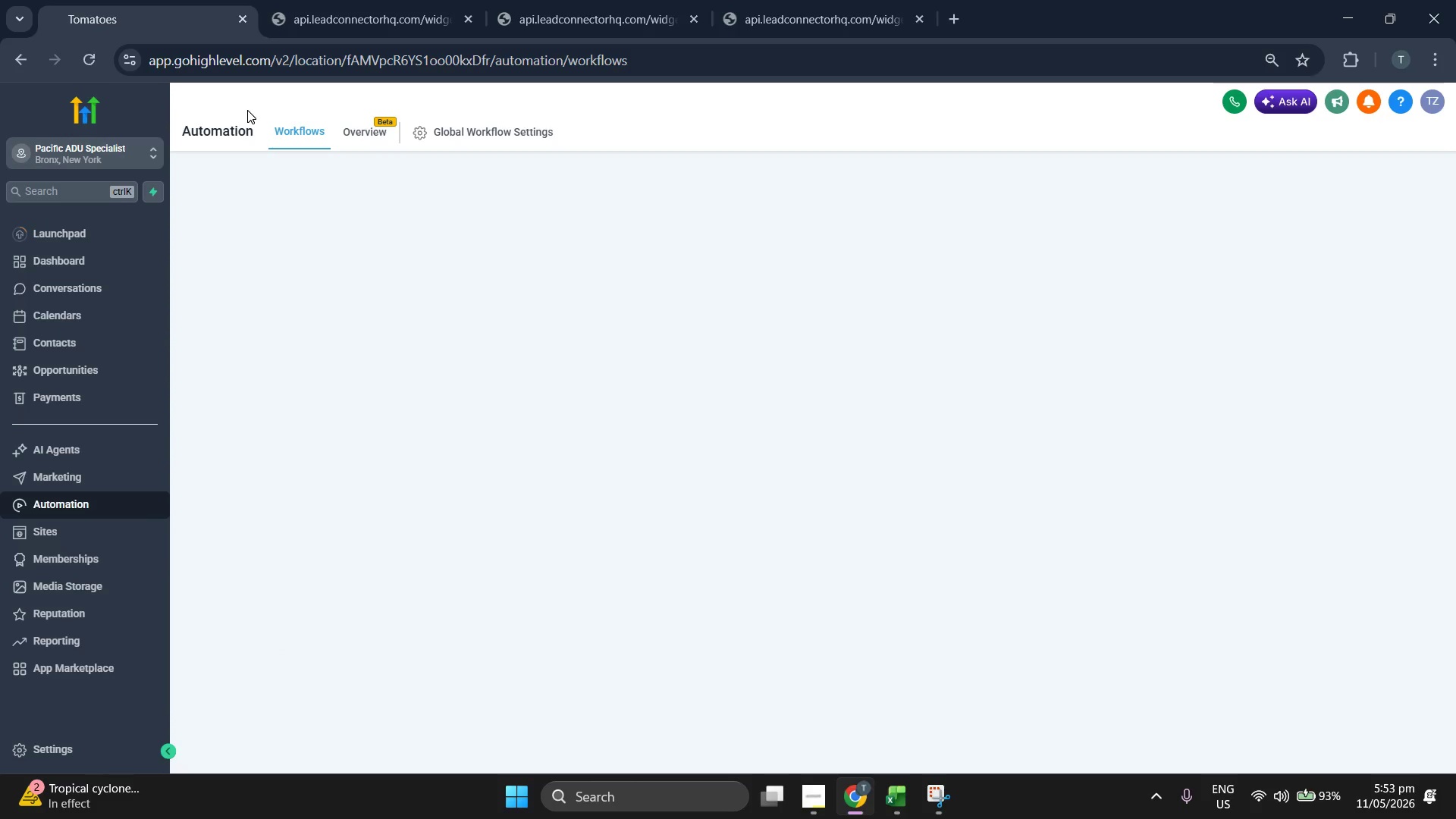 
mouse_move([276, 103])
 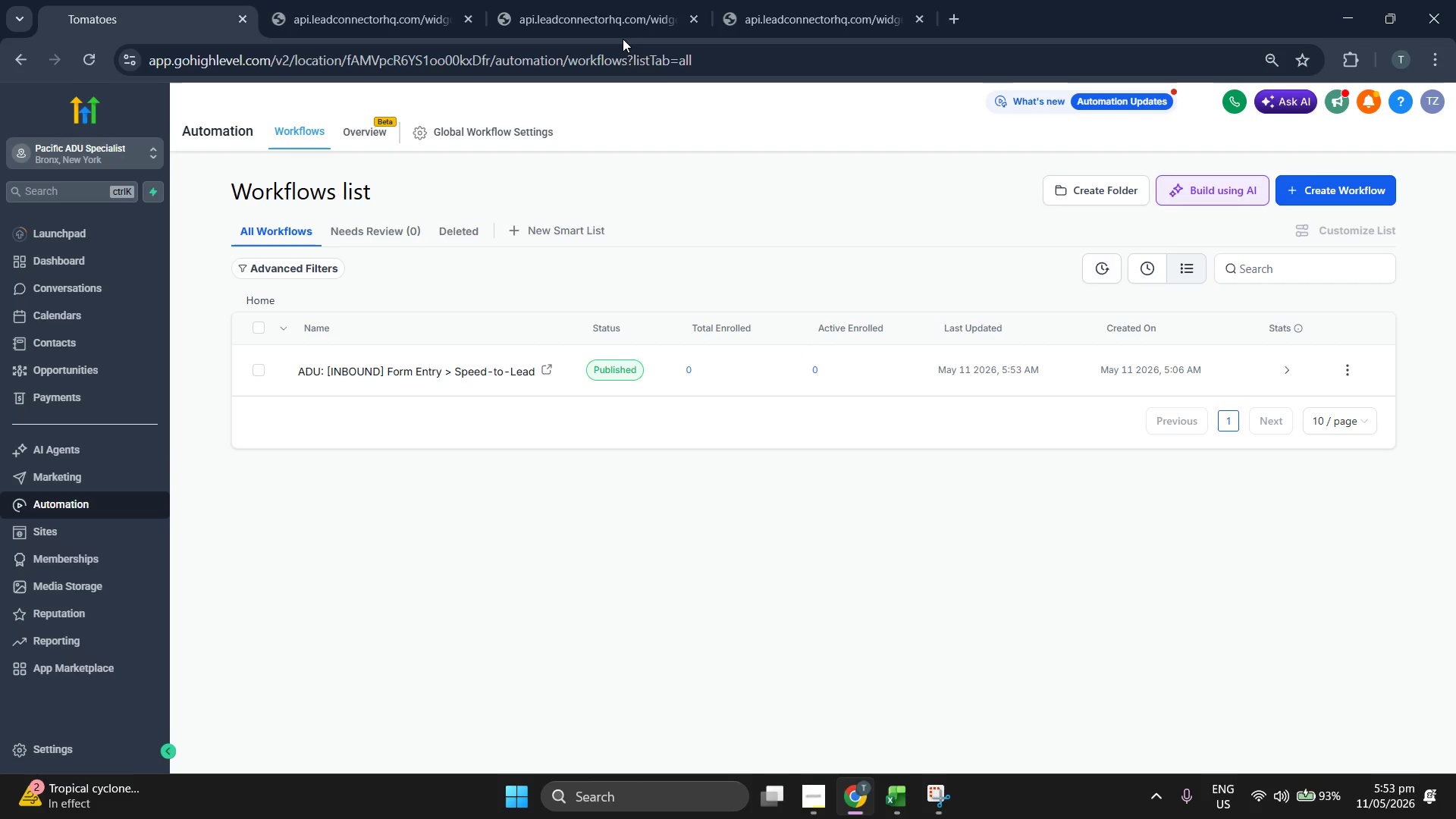 
left_click([623, 39])
 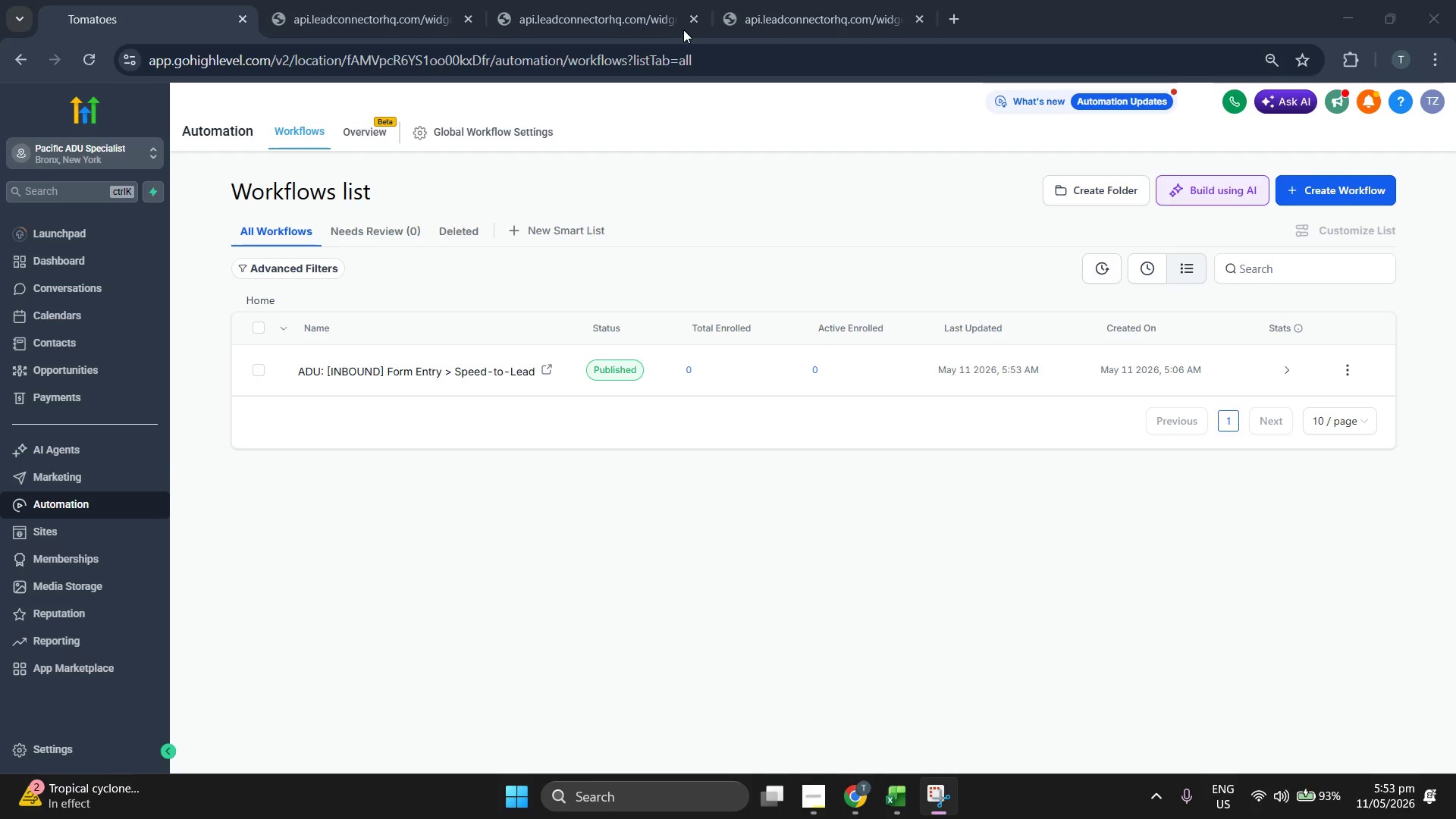 
double_click([673, 30])
 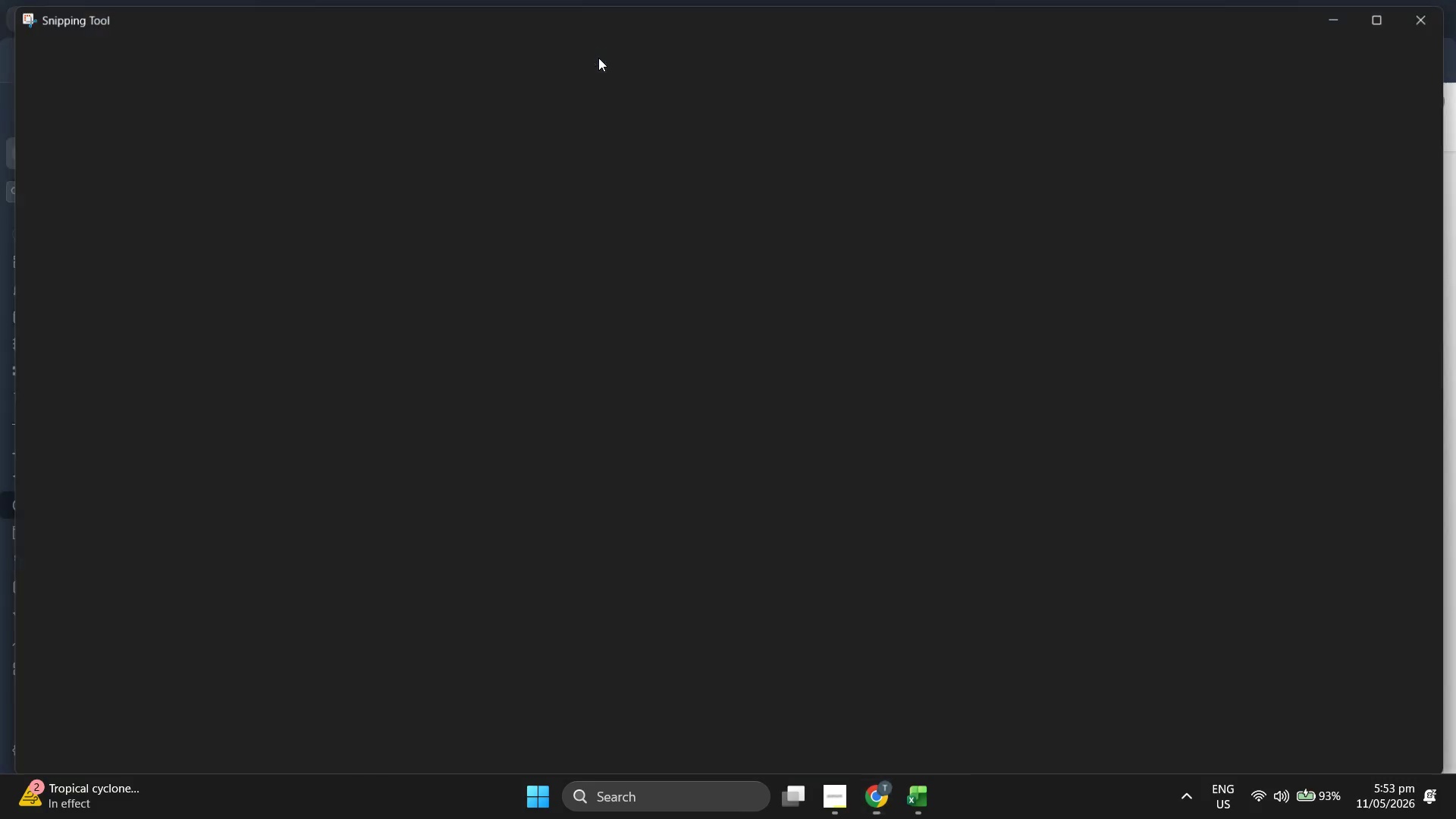 
left_click_drag(start_coordinate=[504, 24], to_coordinate=[626, 108])
 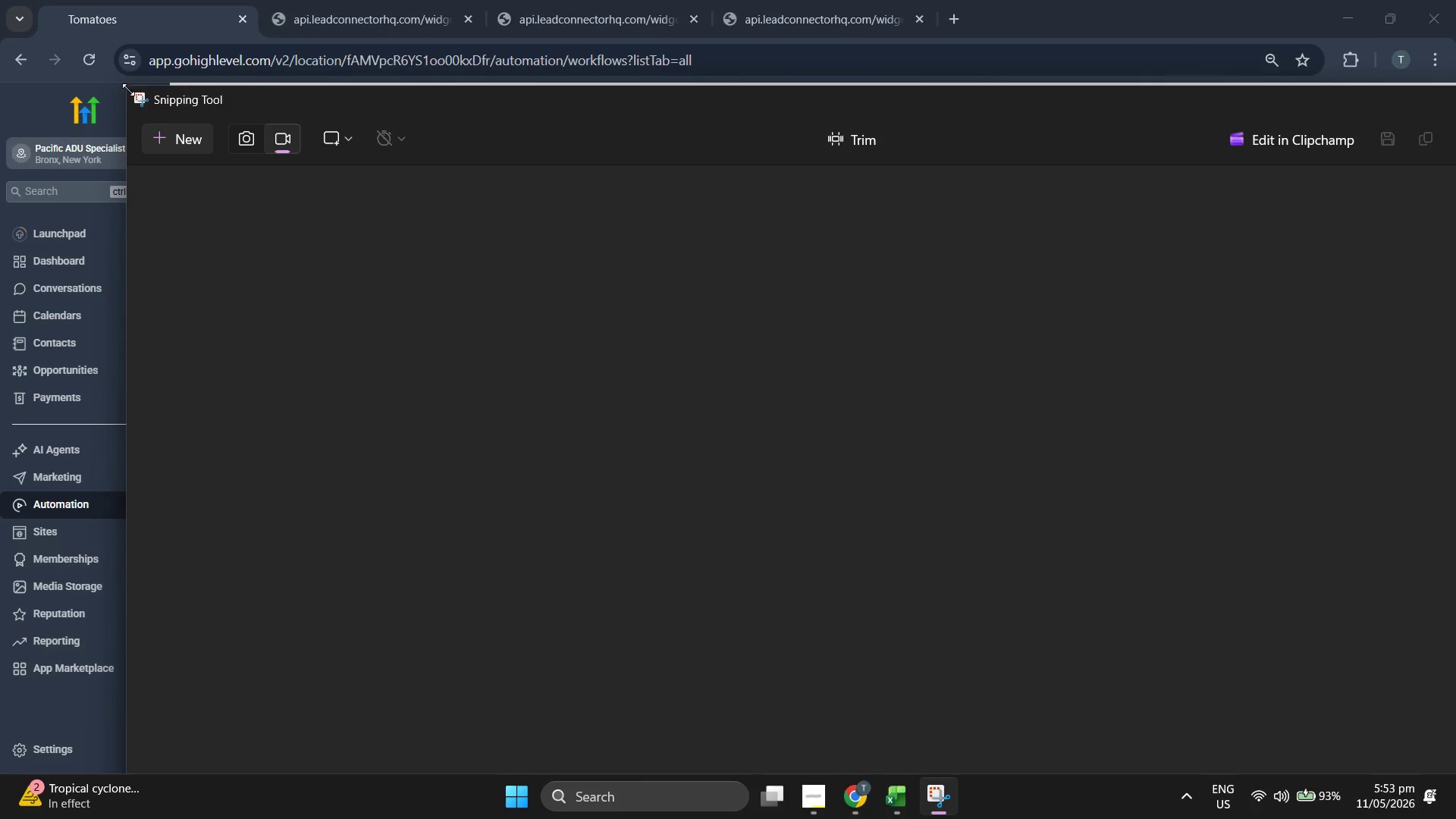 
left_click_drag(start_coordinate=[125, 89], to_coordinate=[721, 337])
 